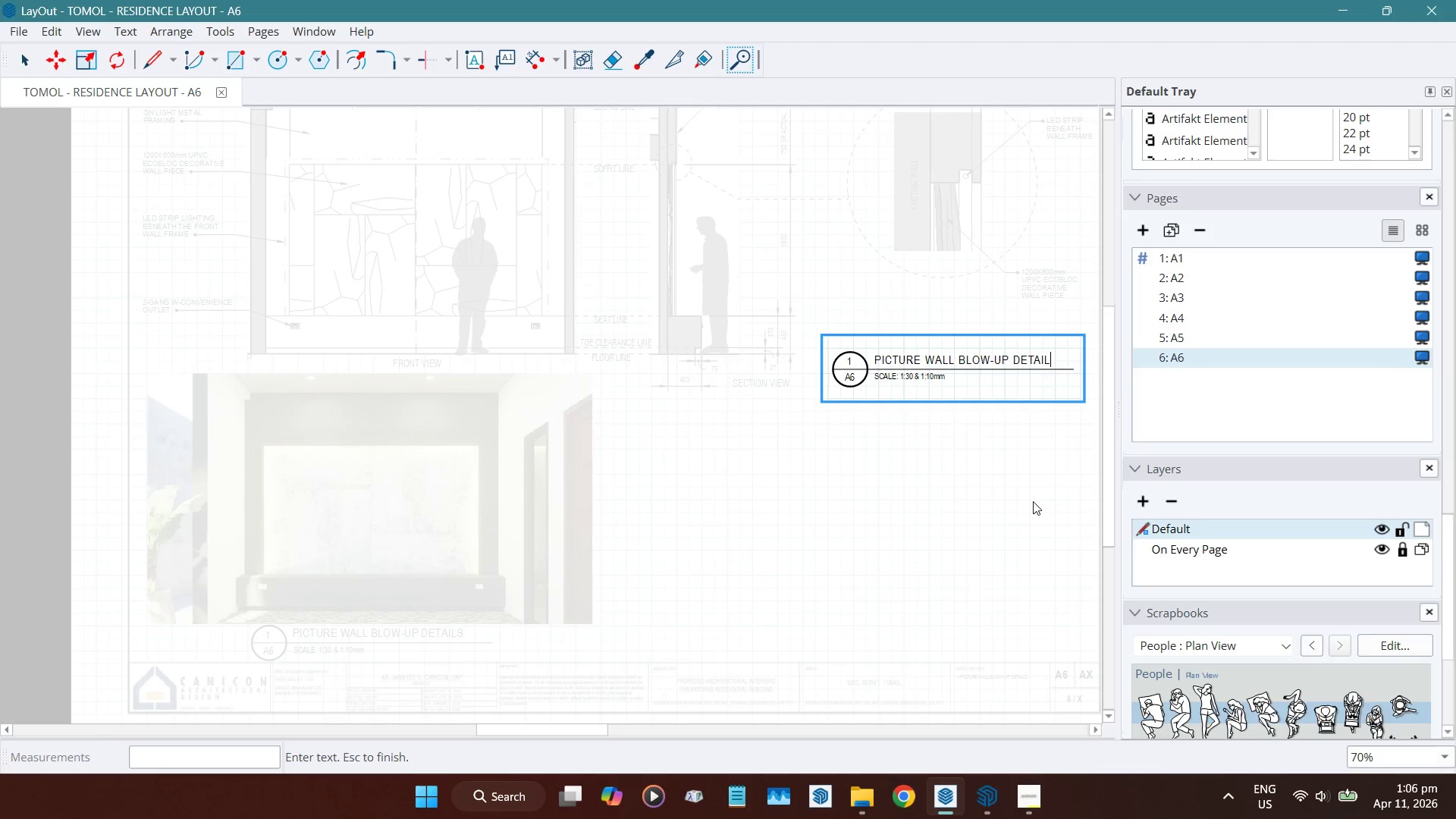 
key(ArrowLeft)
 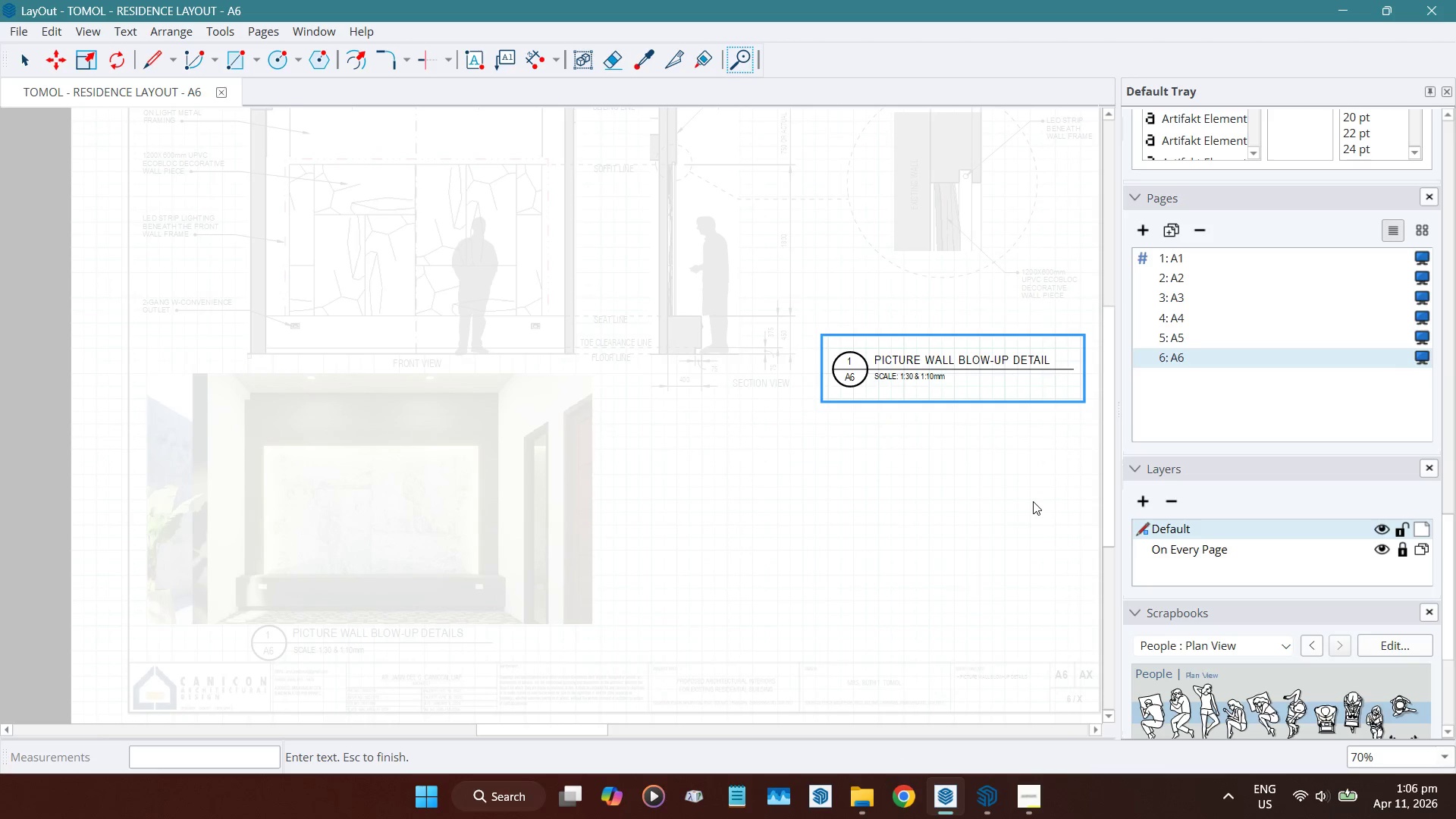 
key(ArrowLeft)
 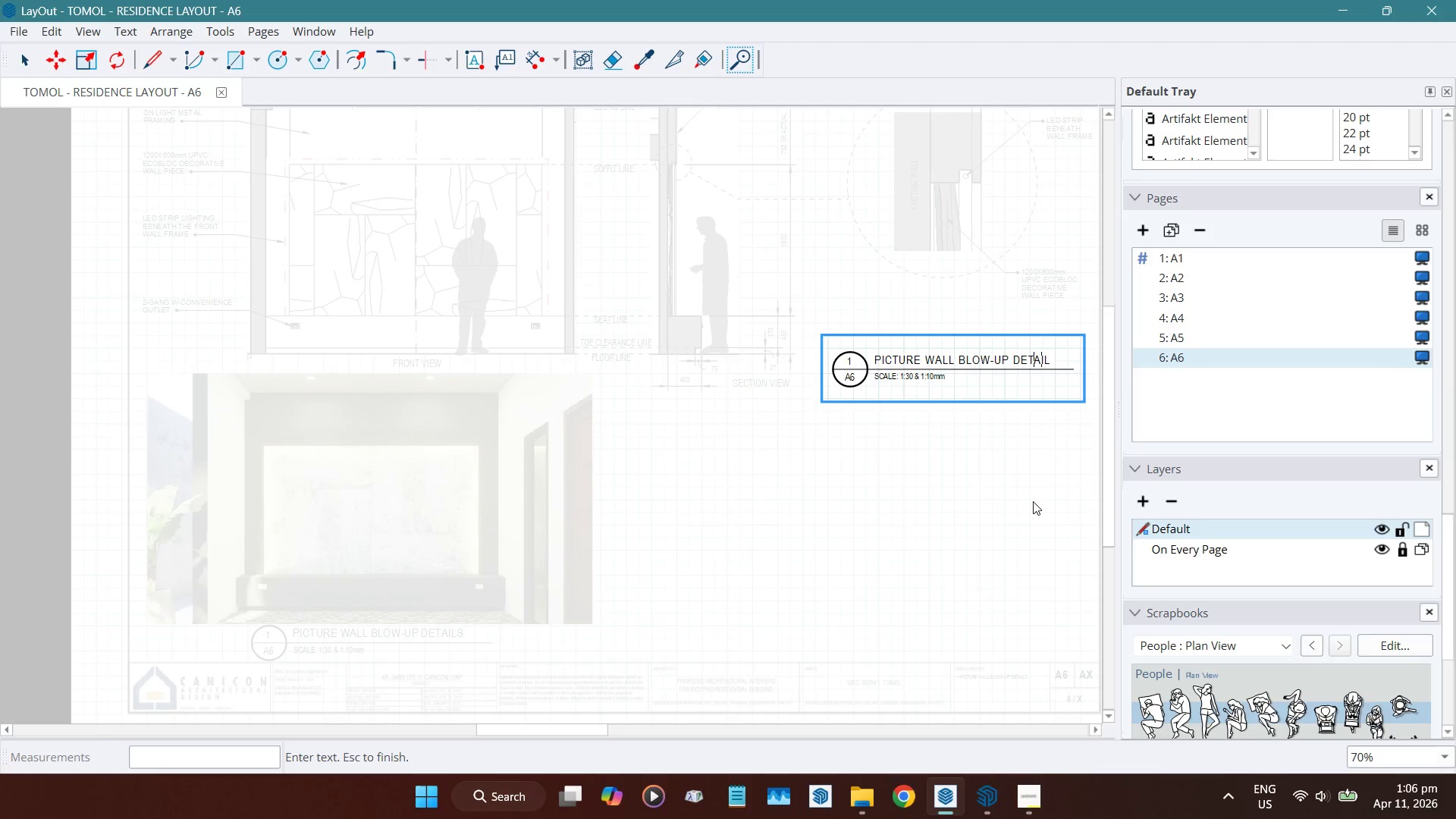 
key(ArrowLeft)
 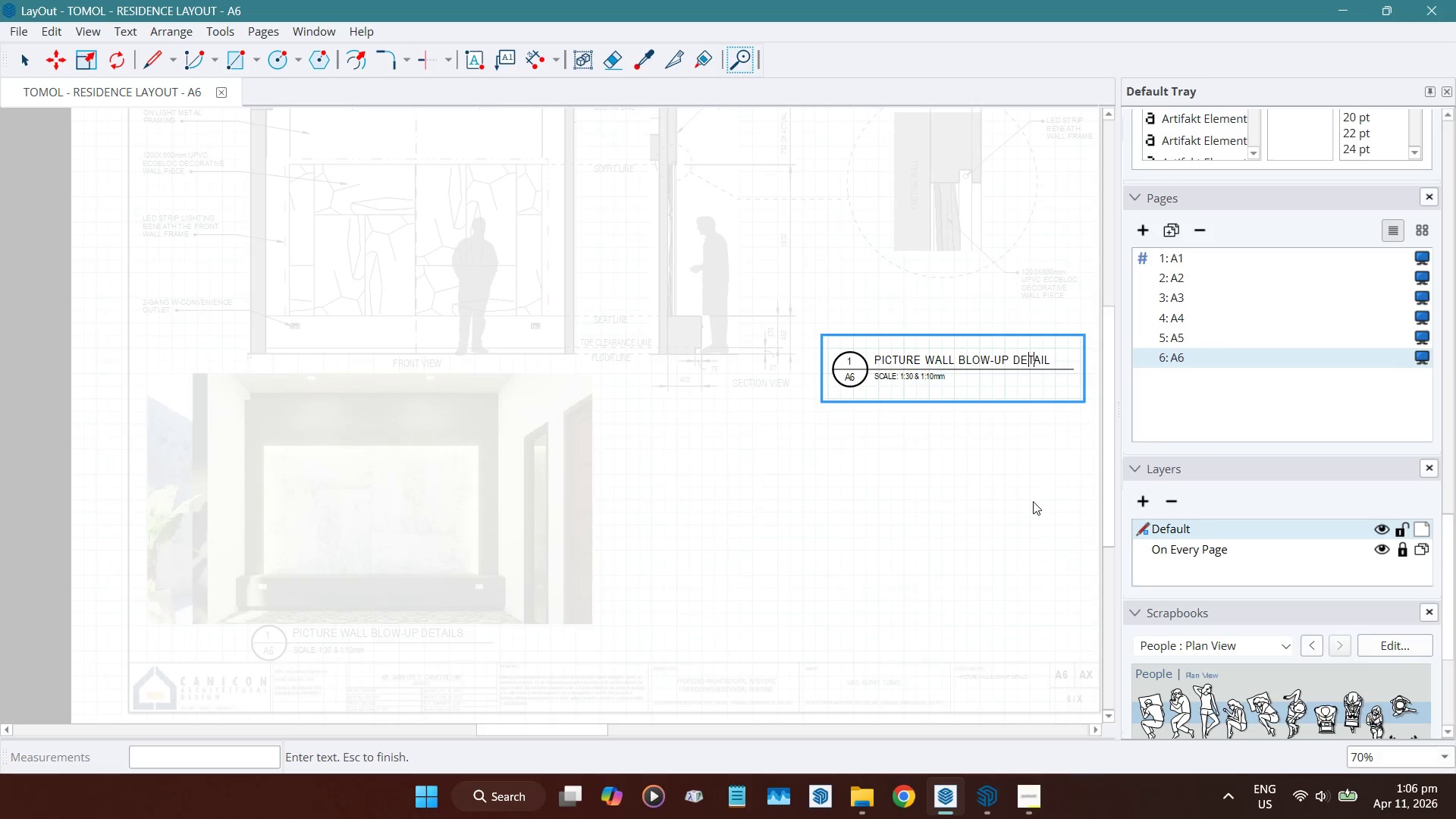 
key(ArrowLeft)
 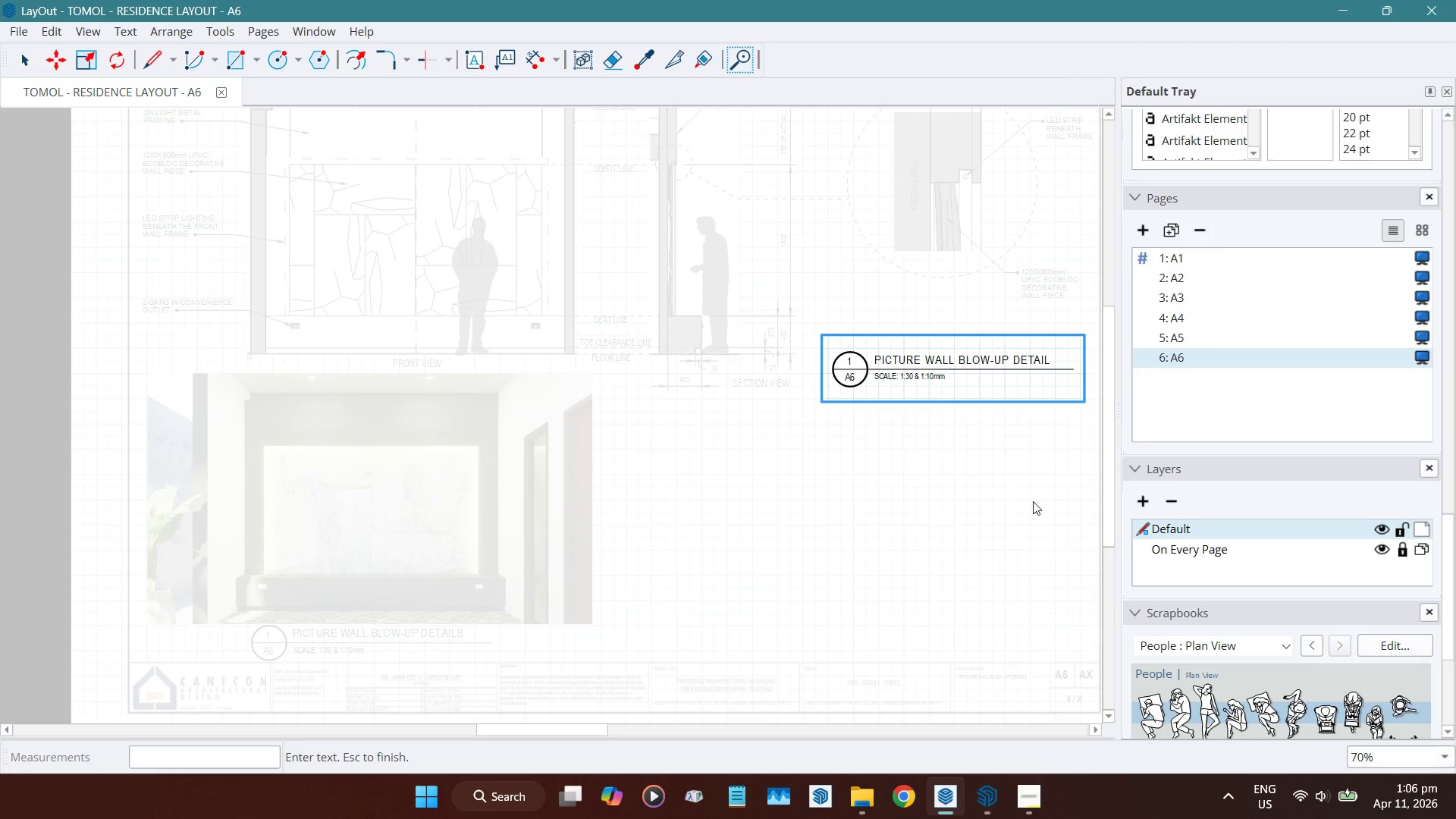 
key(ArrowLeft)
 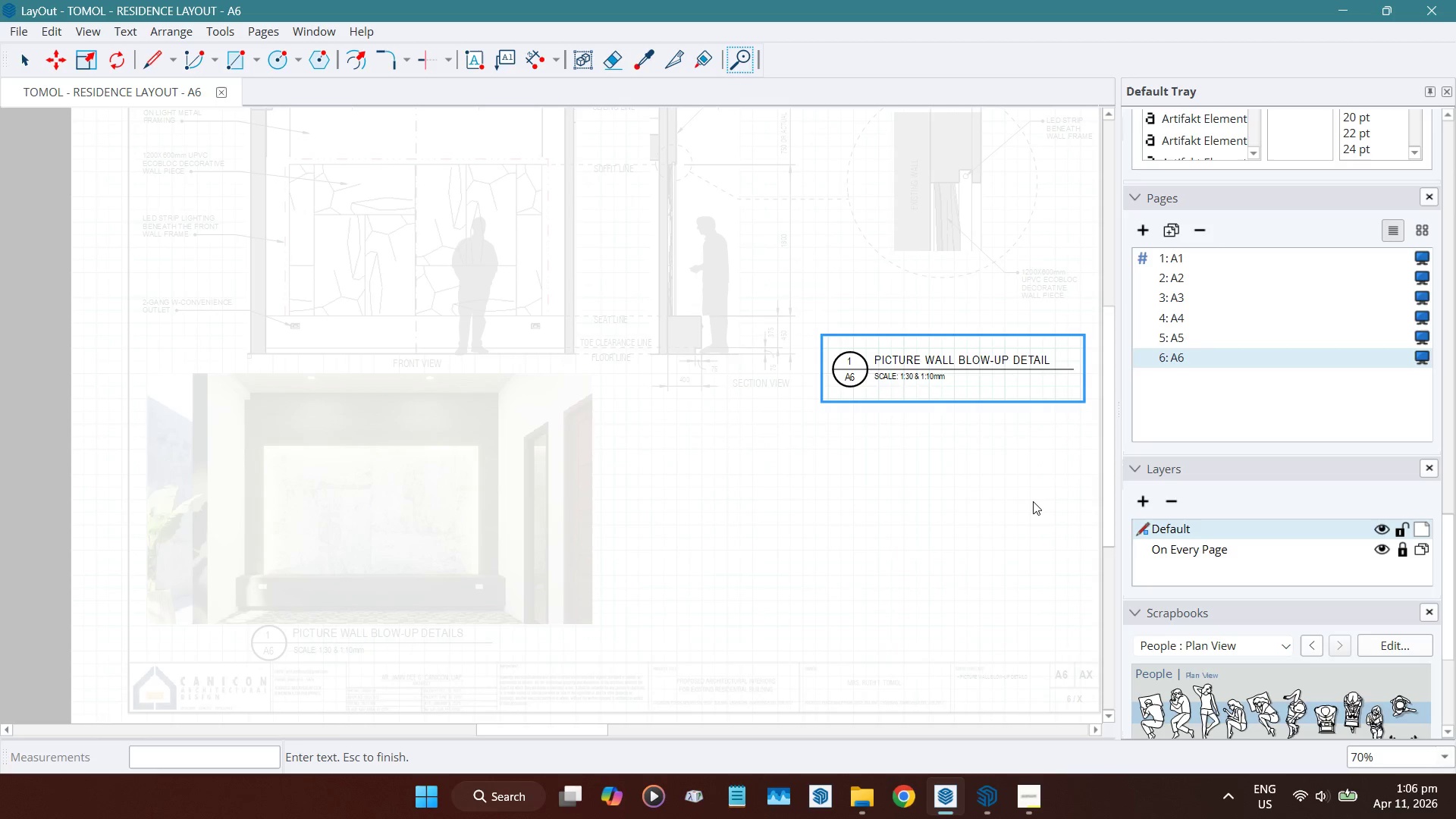 
key(ArrowLeft)
 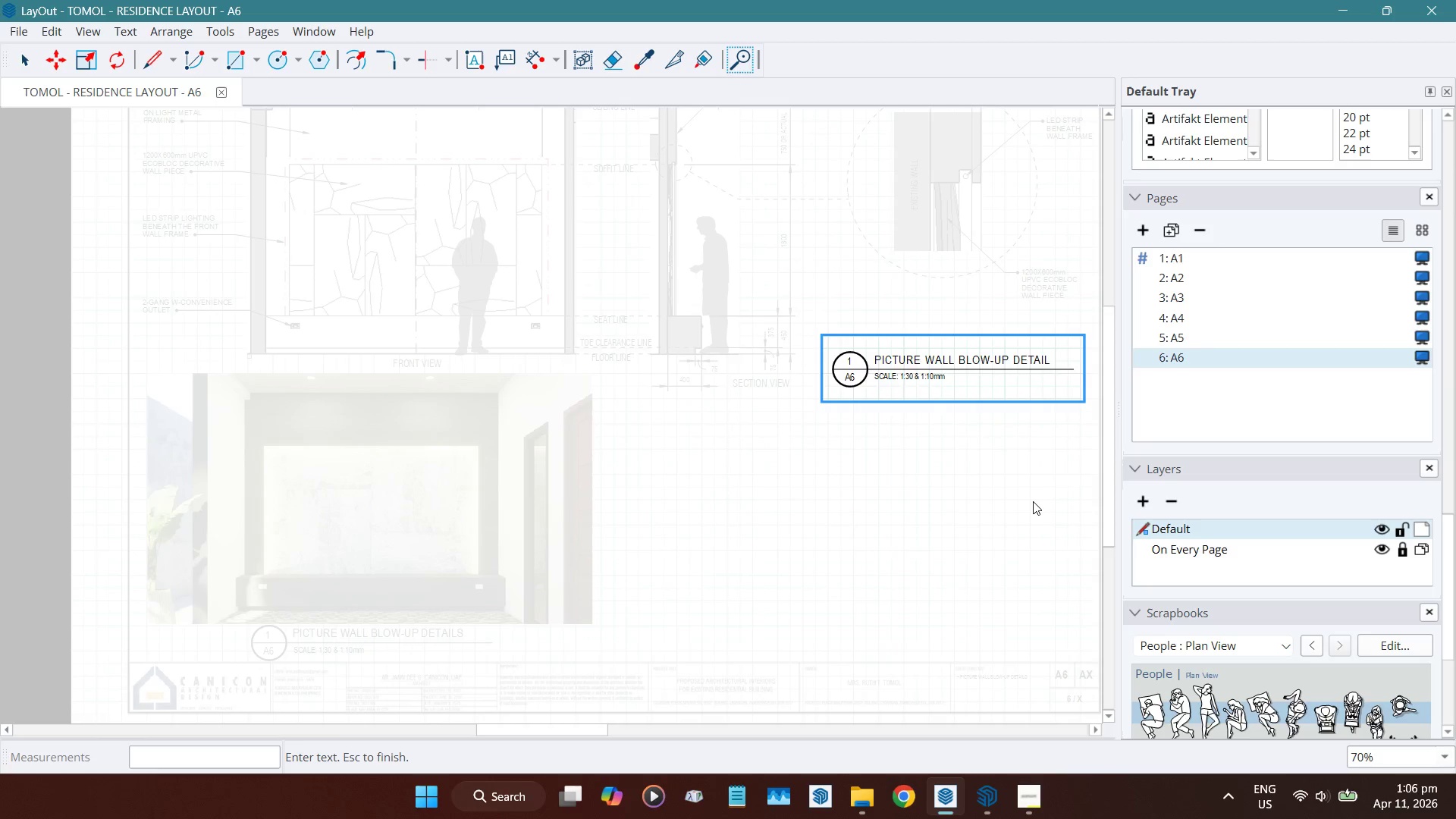 
key(ArrowLeft)
 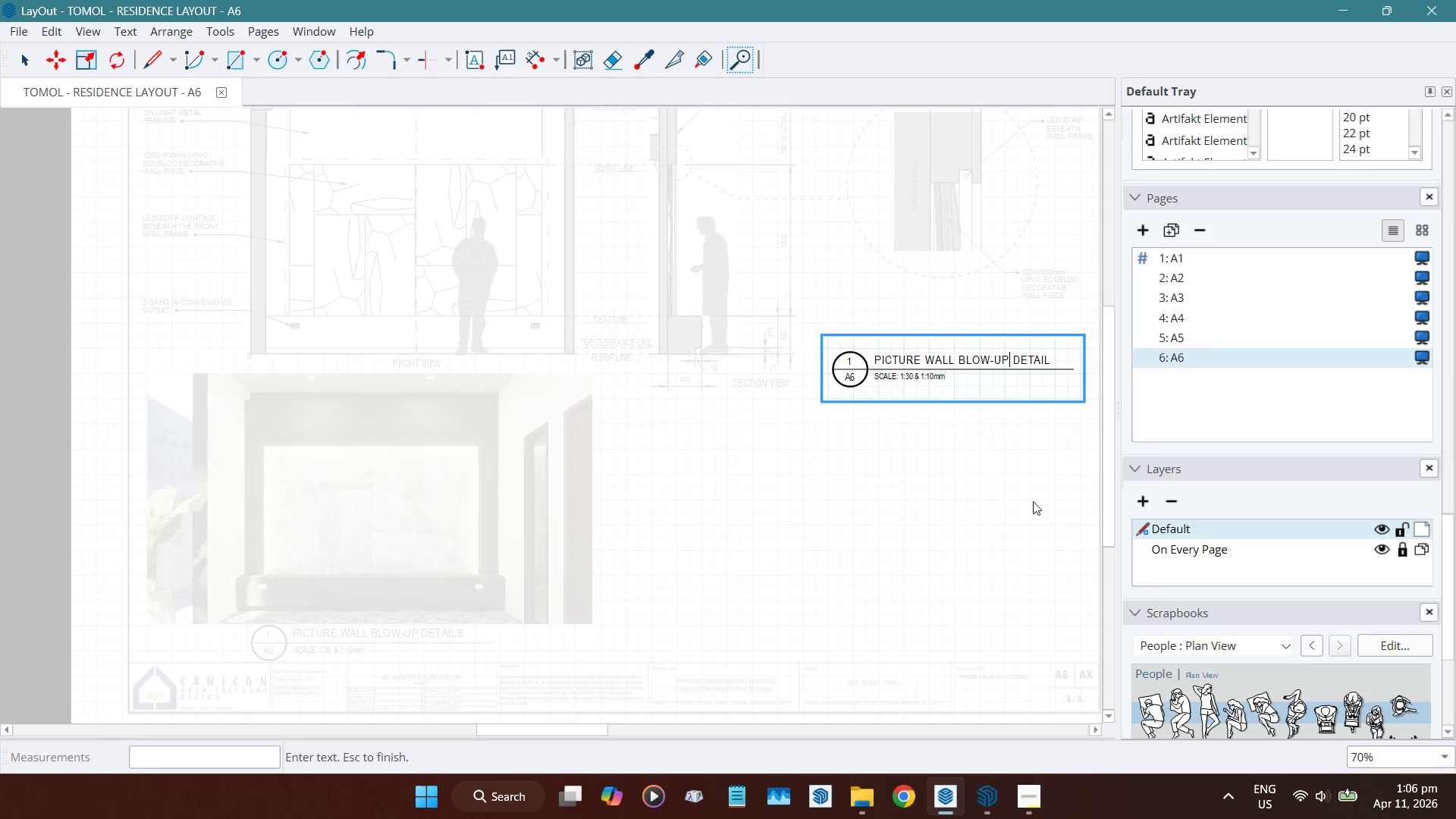 
key(Backspace)
key(Backspace)
key(Backspace)
key(Backspace)
key(Backspace)
key(Backspace)
key(Backspace)
type(led strip)
 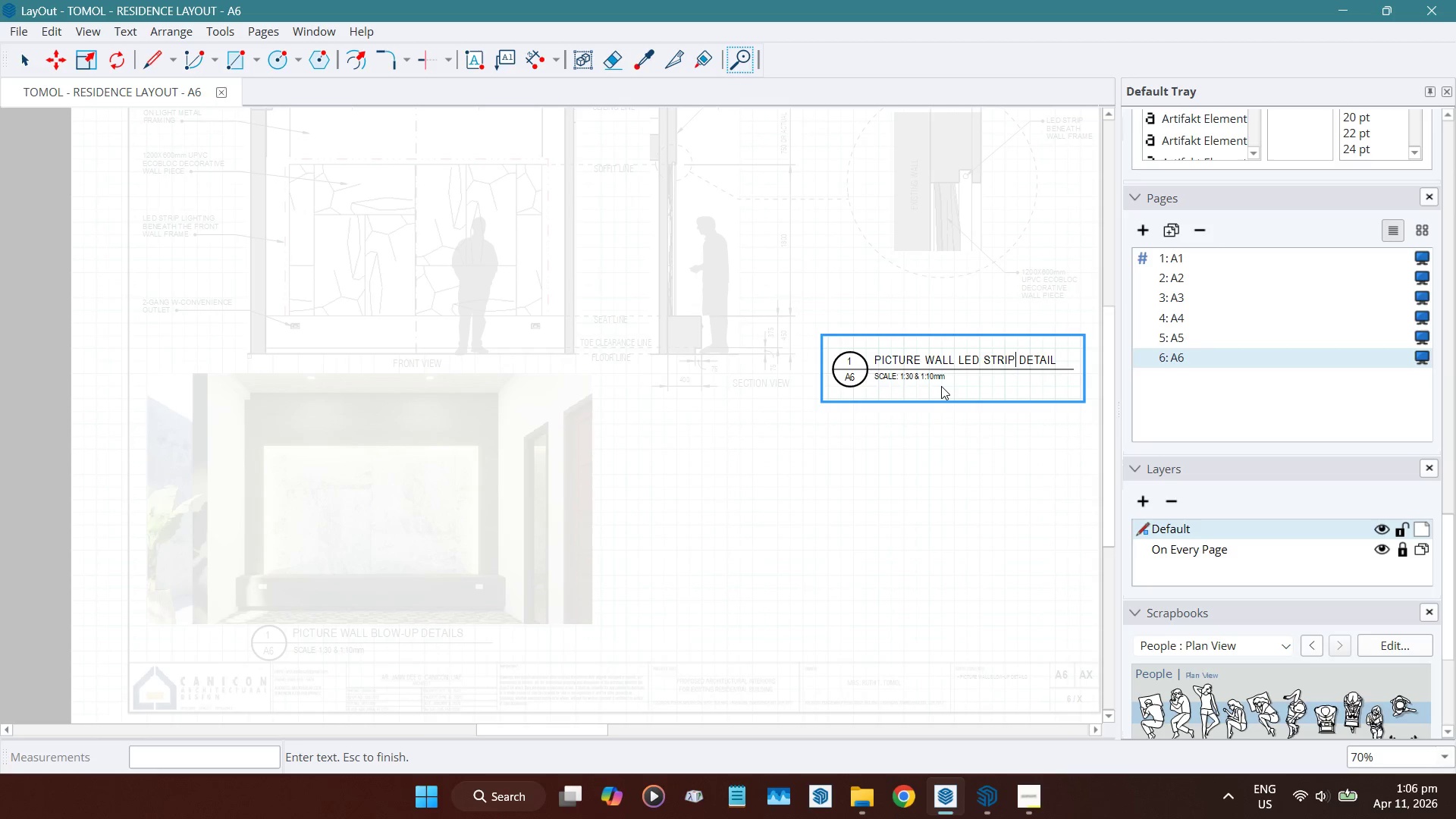 
left_click([922, 372])
 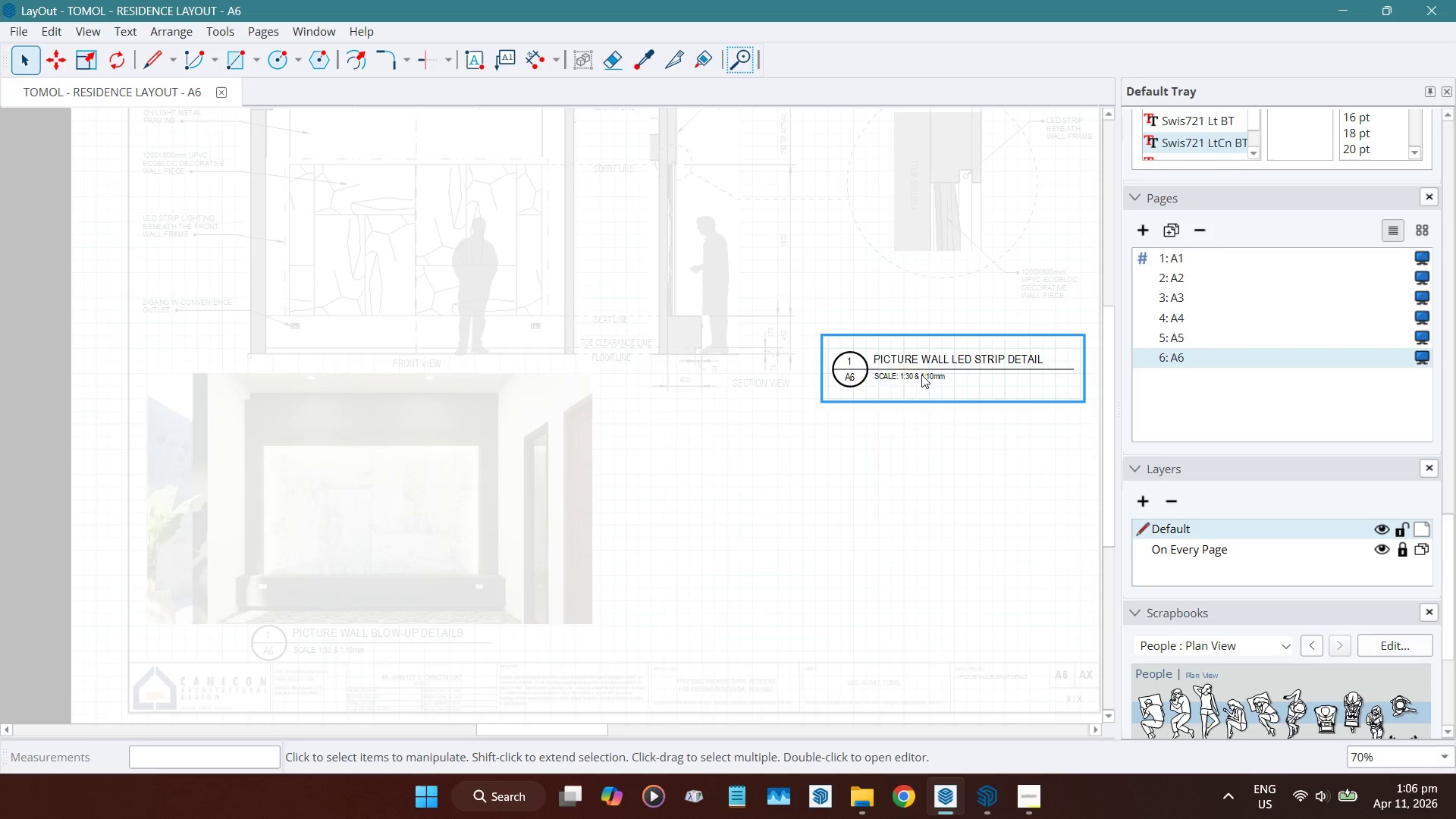 
double_click([921, 375])
 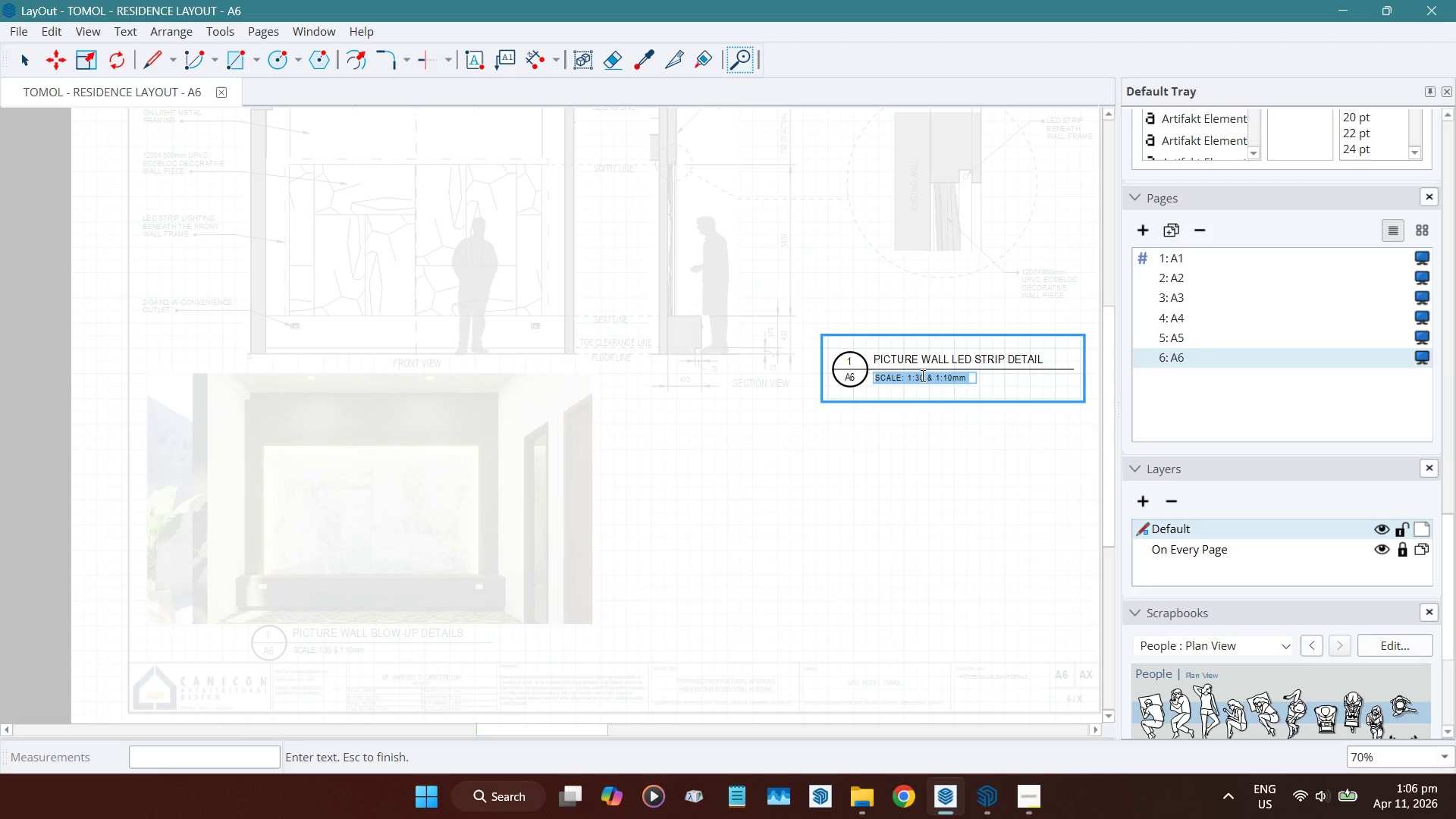 
scroll: coordinate [920, 376], scroll_direction: up, amount: 4.0
 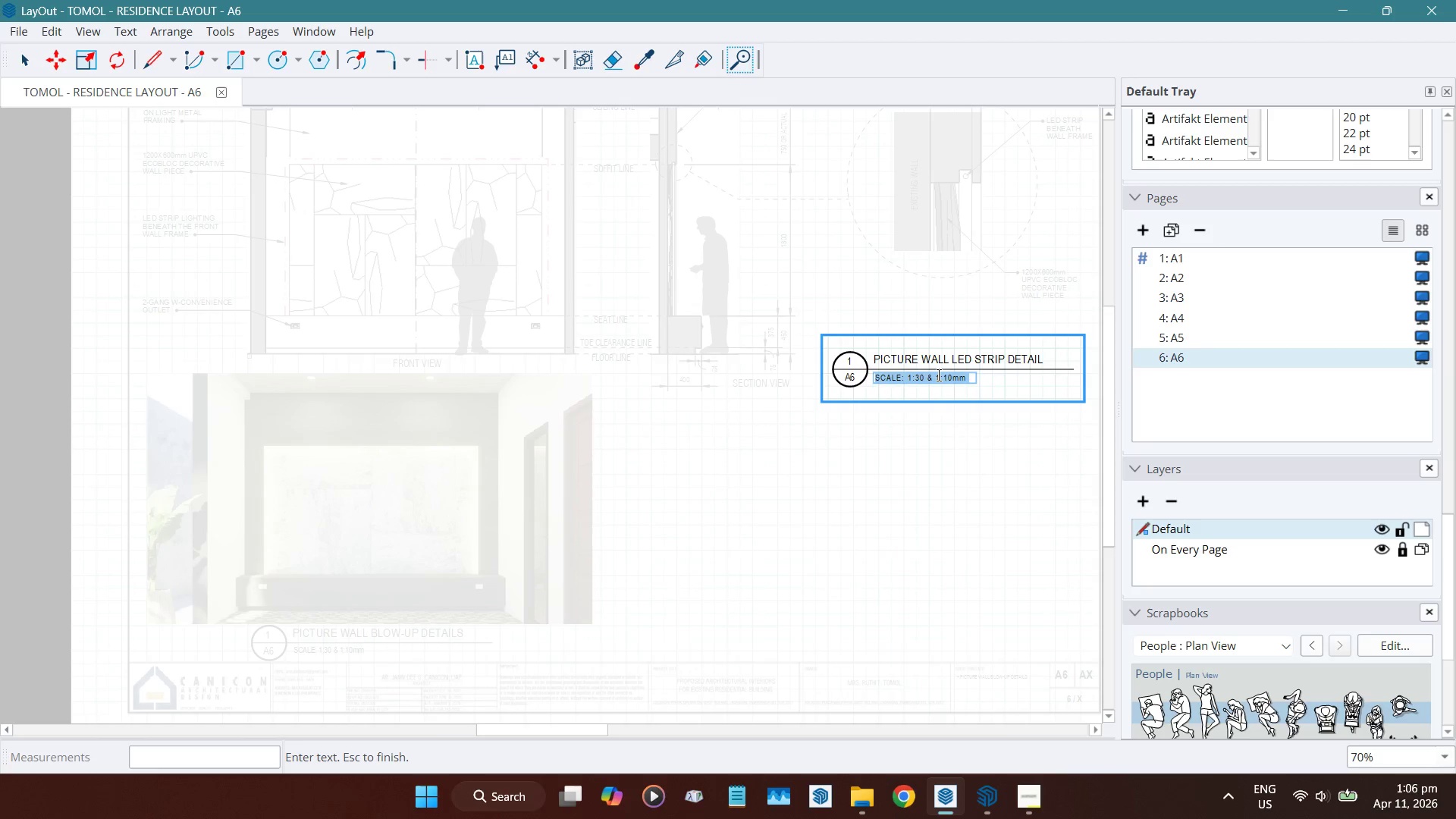 
left_click([937, 375])
 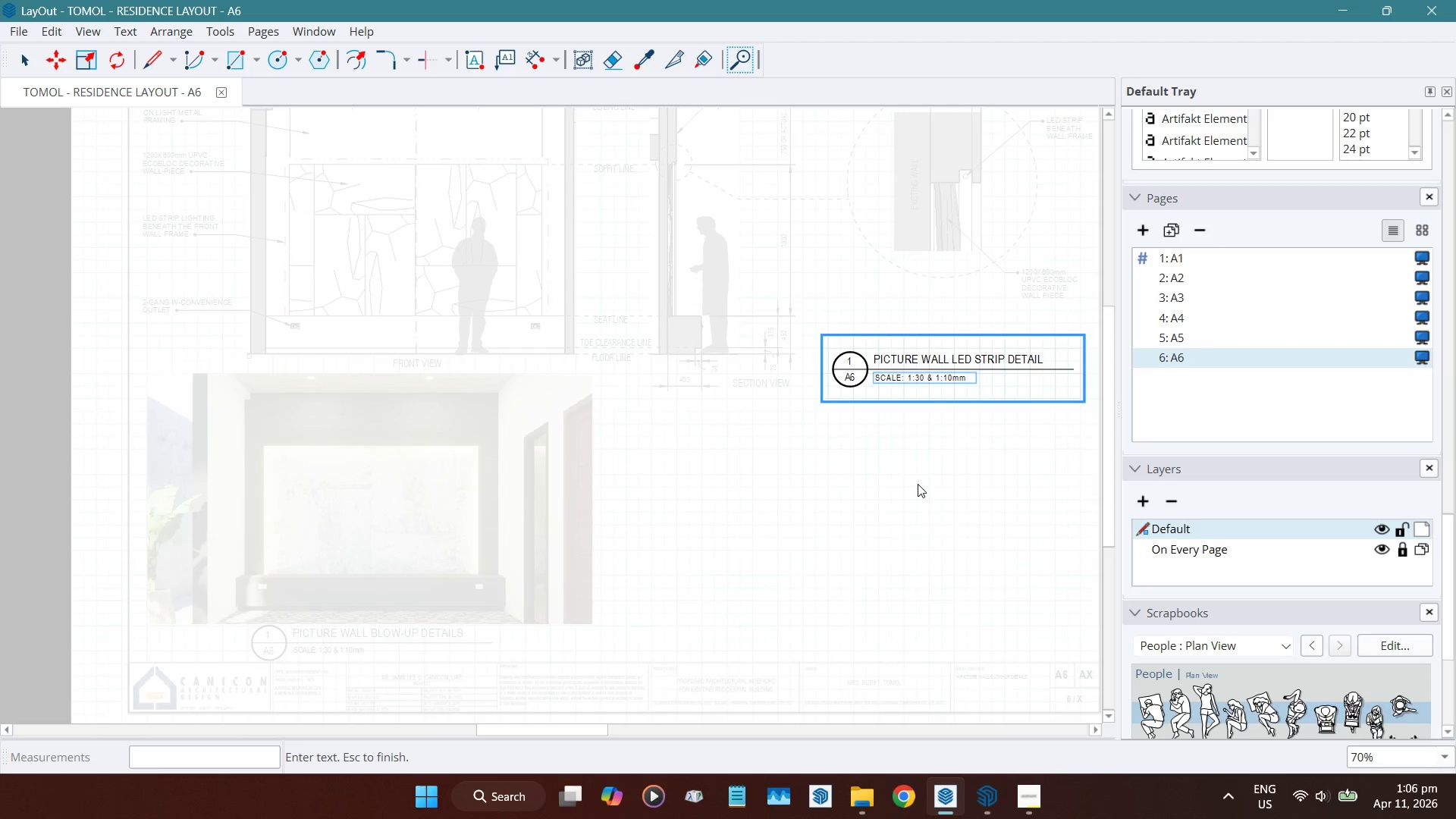 
key(Backspace)
 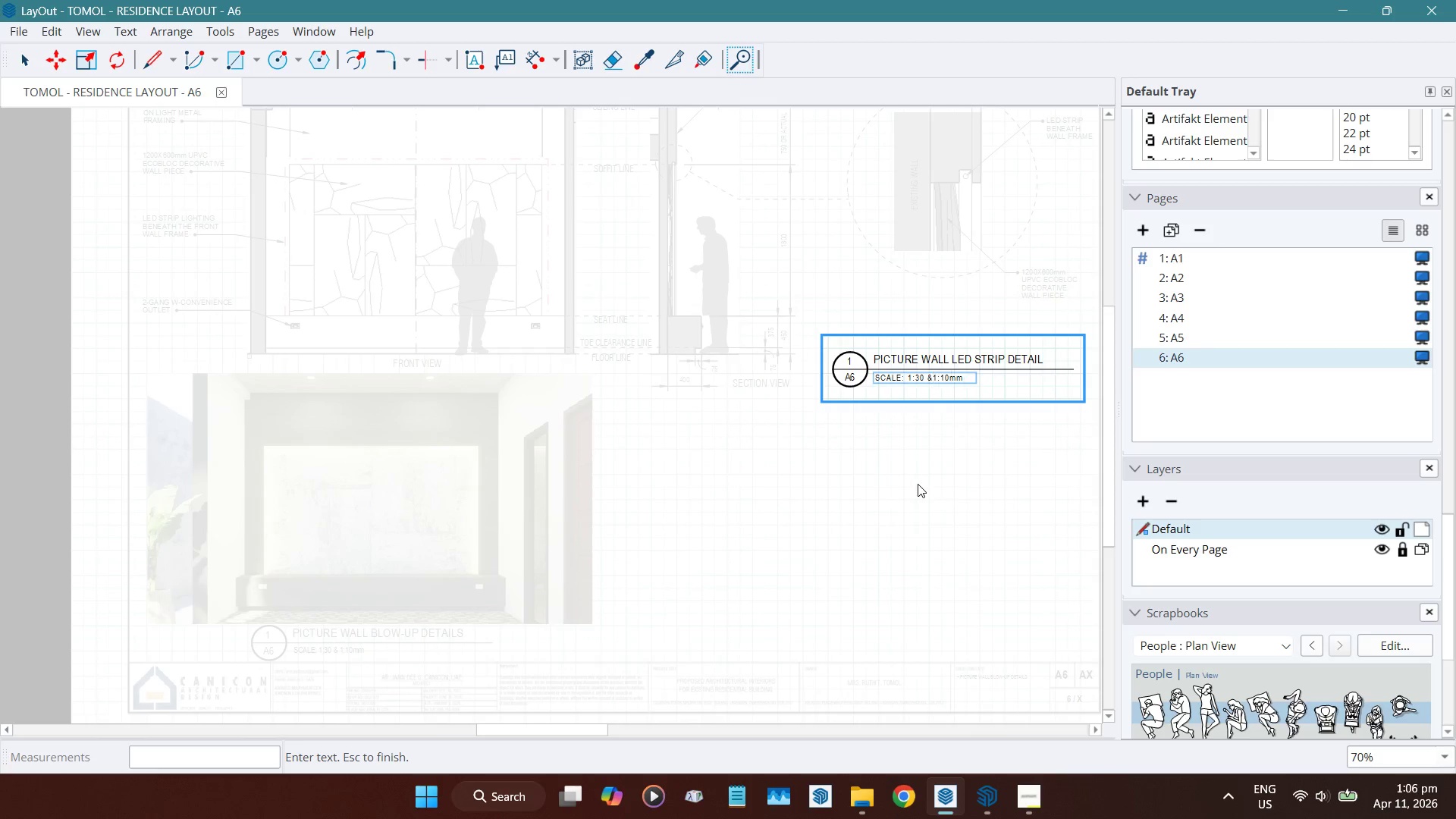 
key(Backspace)
 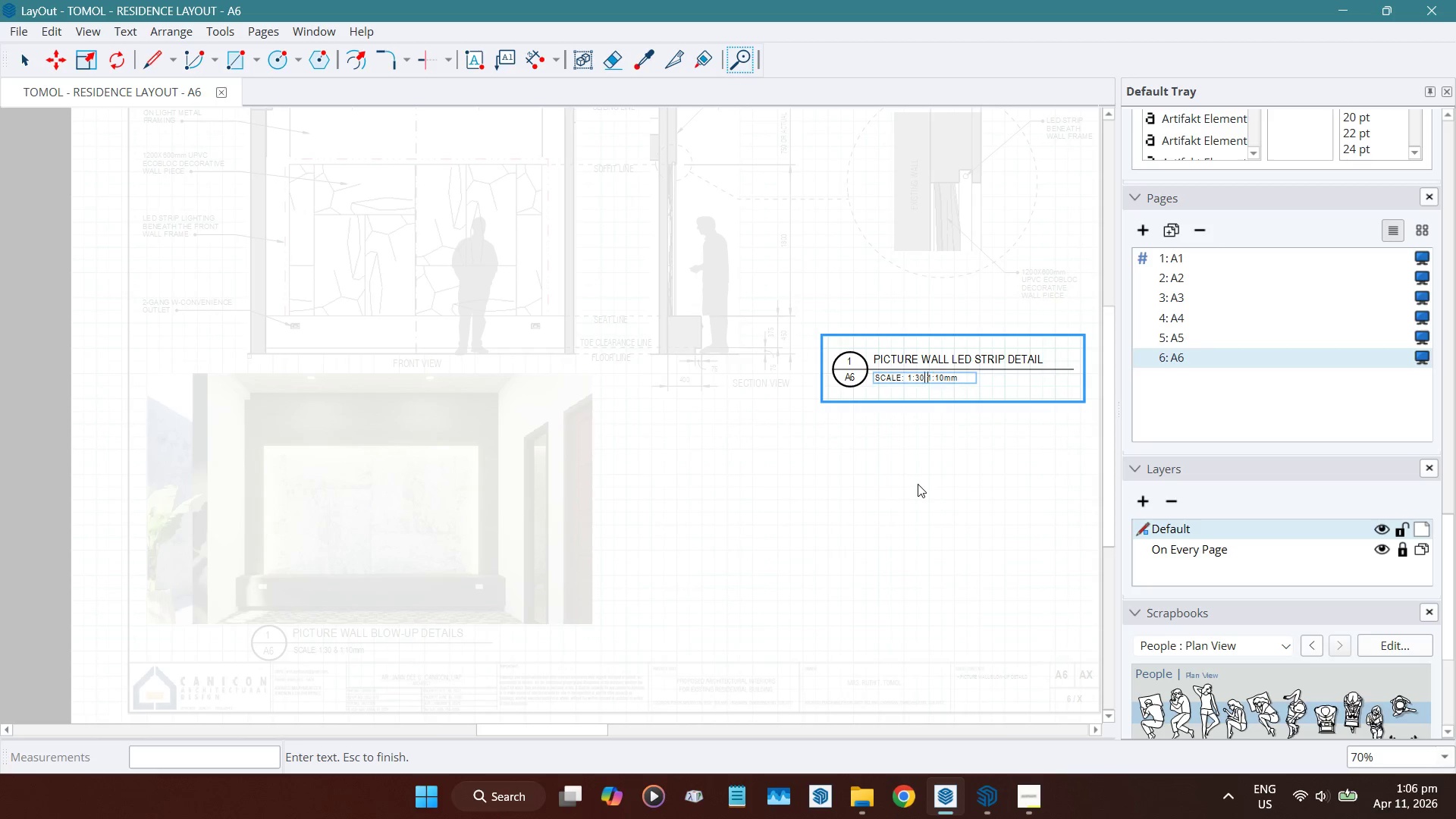 
key(Backspace)
 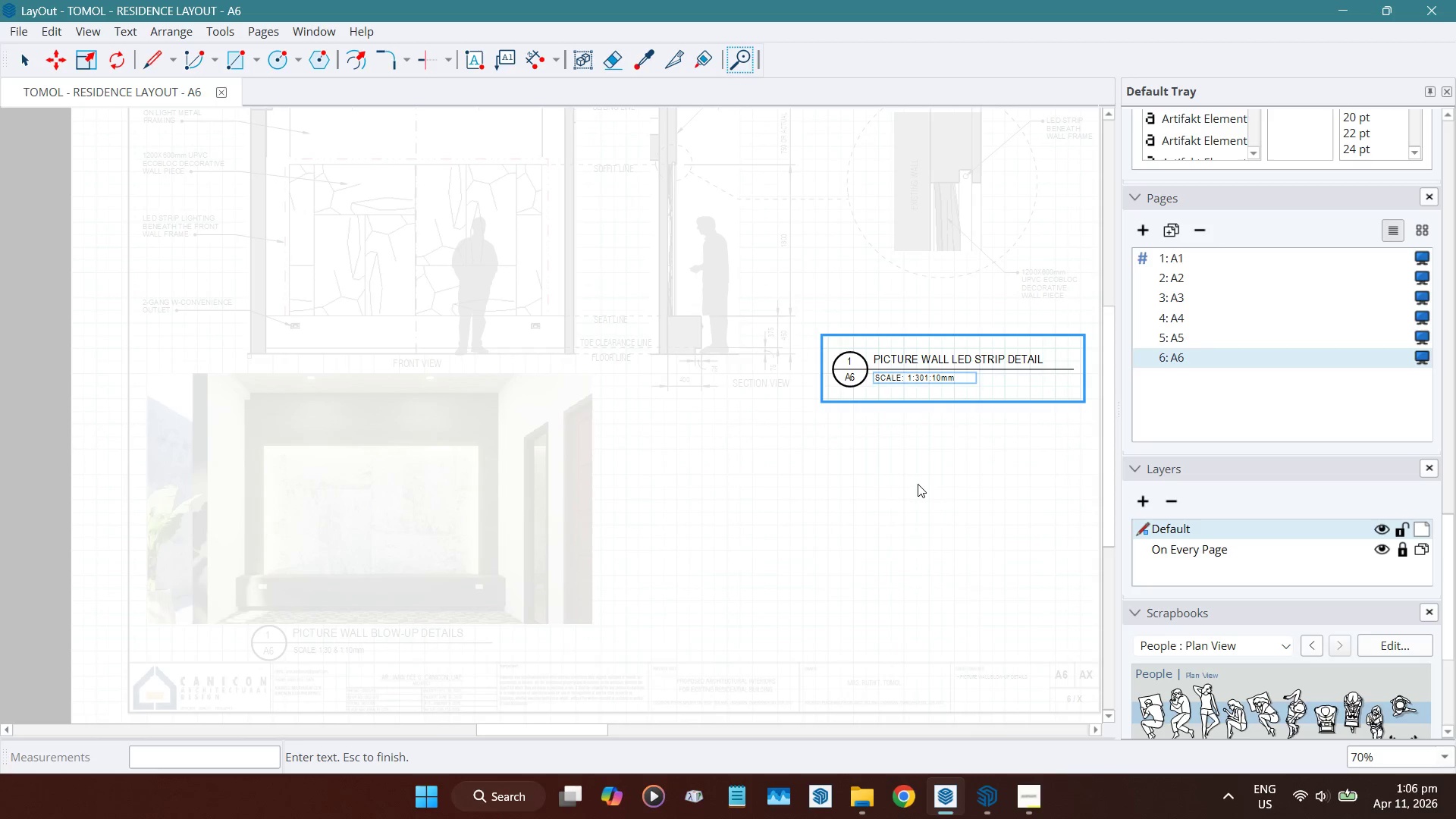 
key(Backspace)
 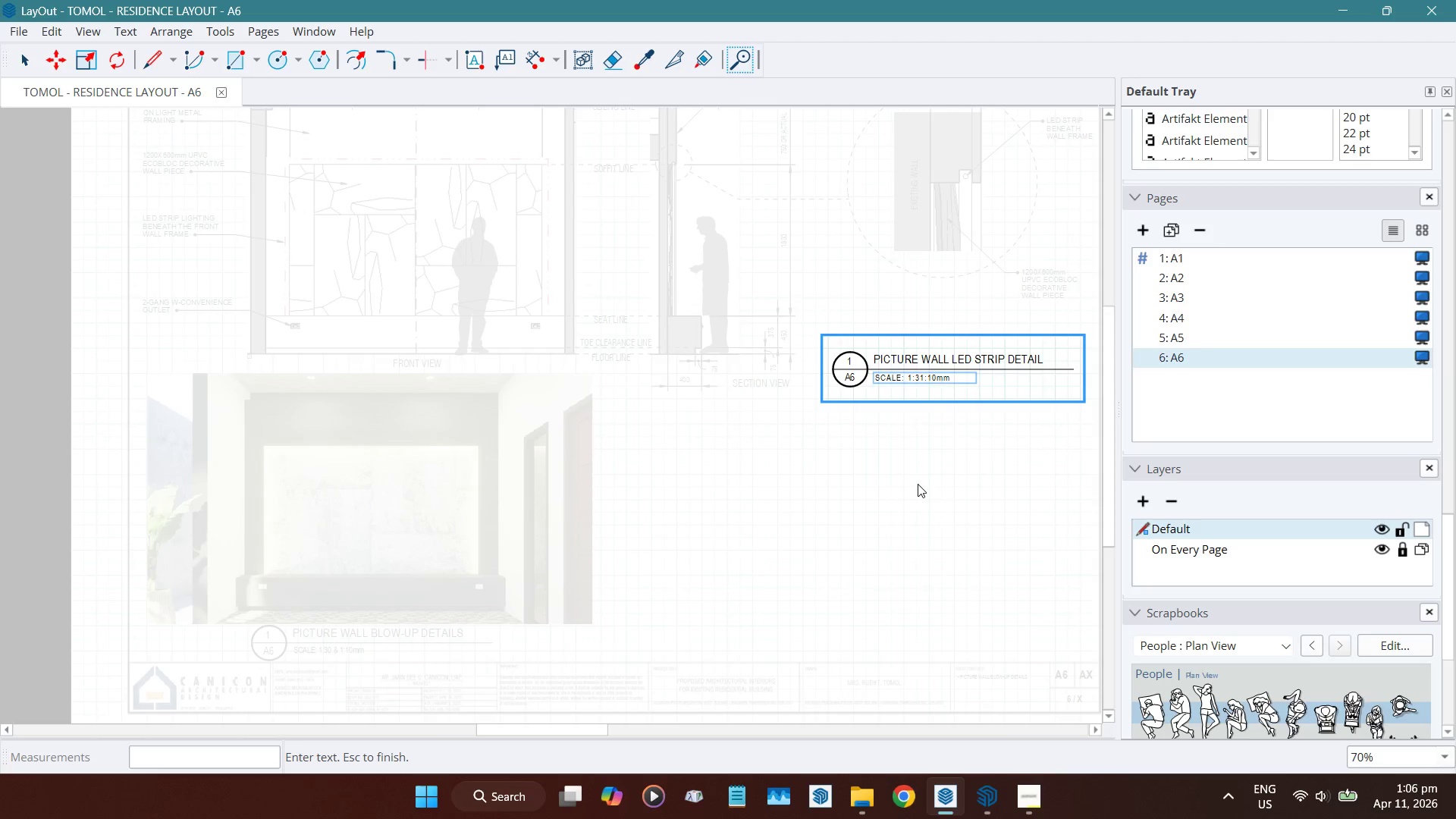 
key(Backspace)
 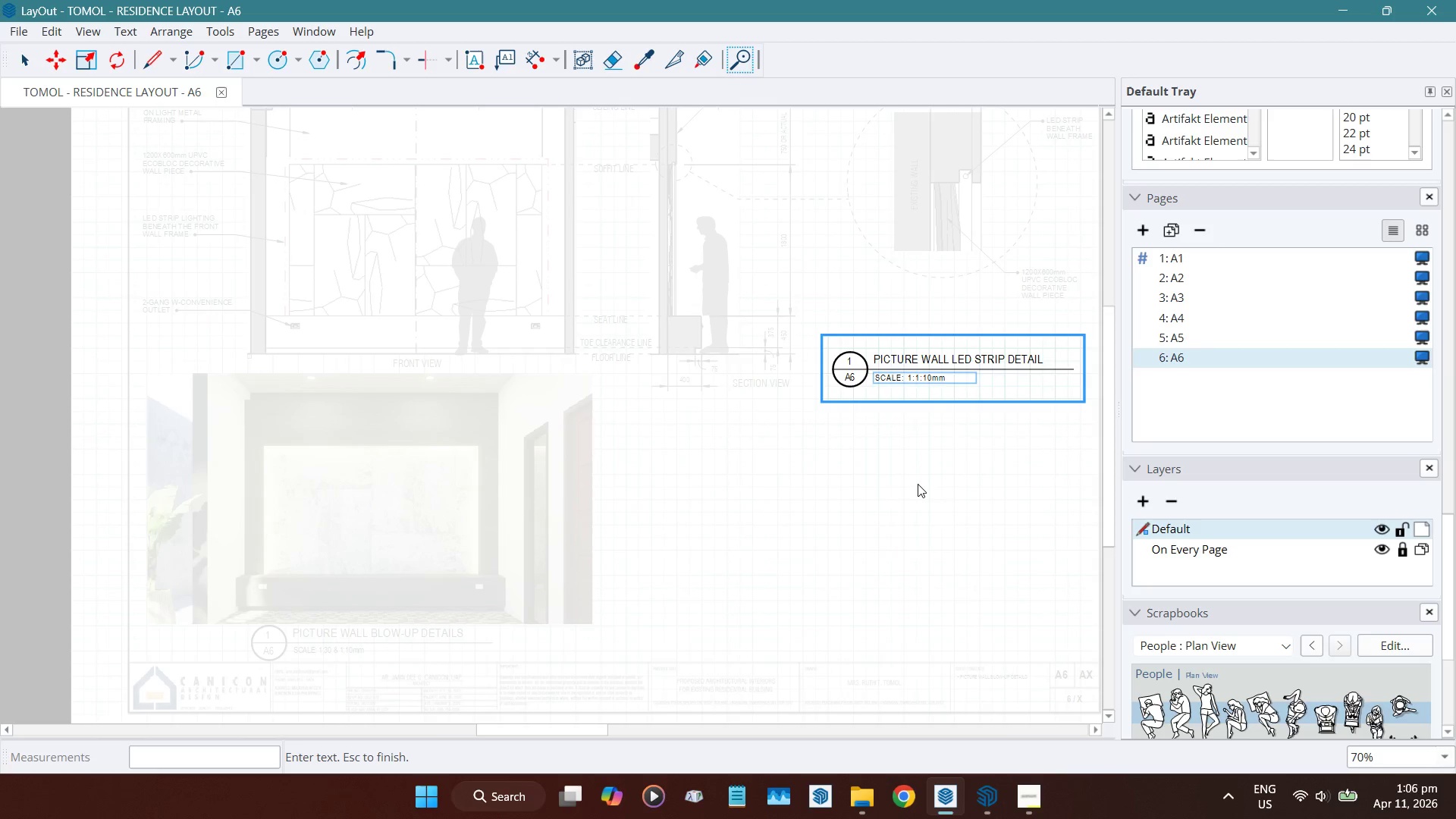 
key(Backspace)
 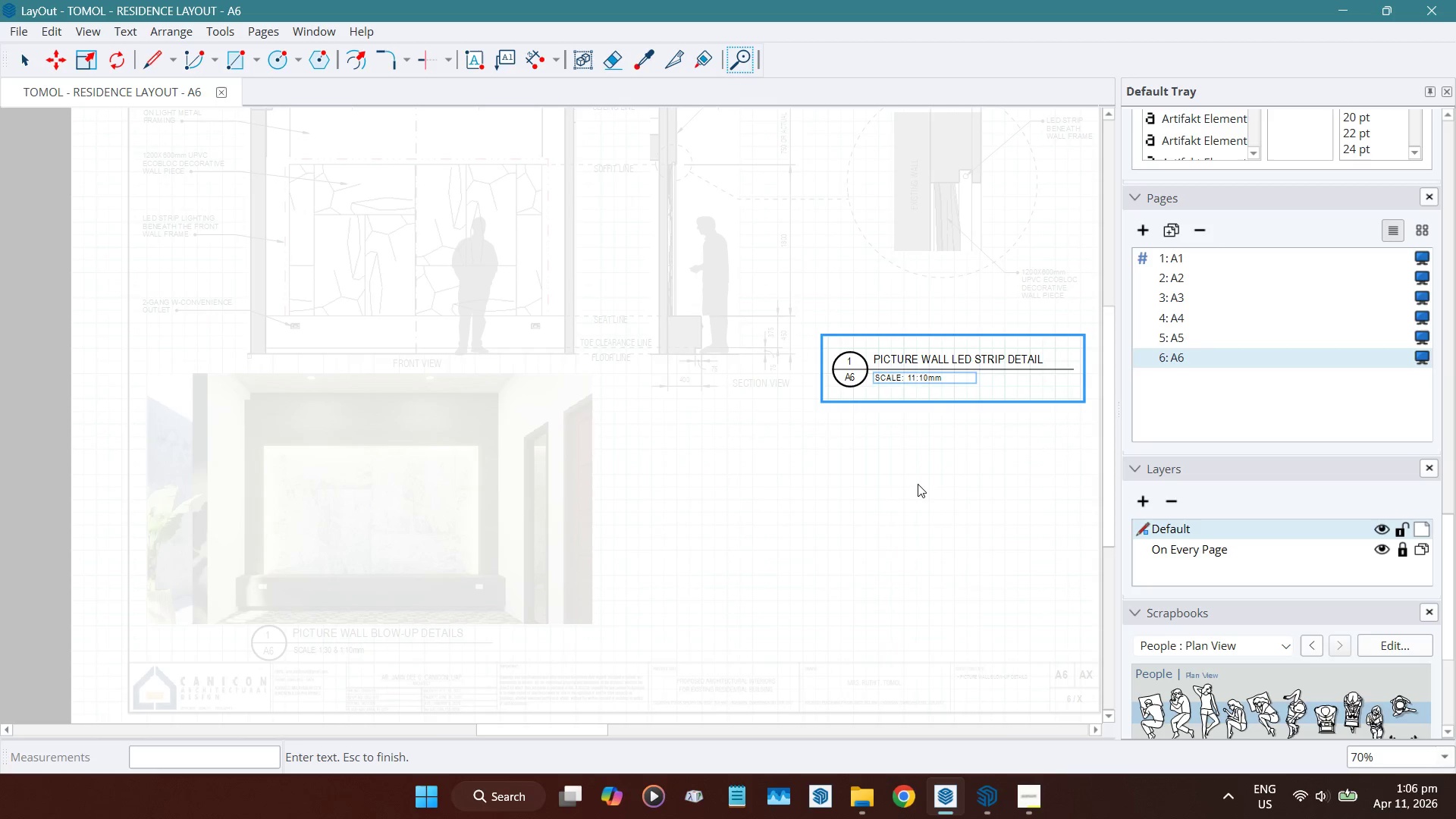 
key(Backspace)
 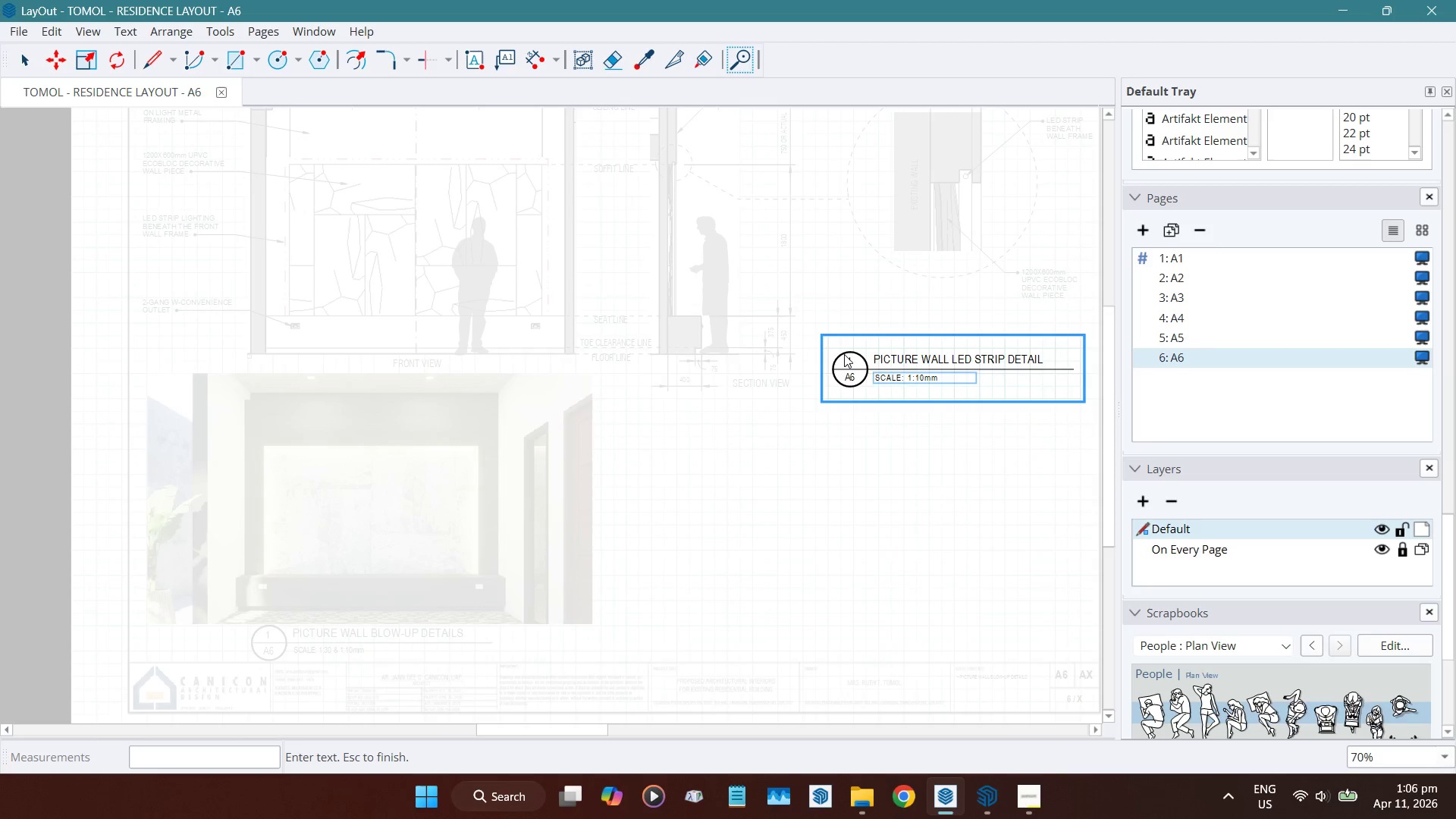 
double_click([849, 363])
 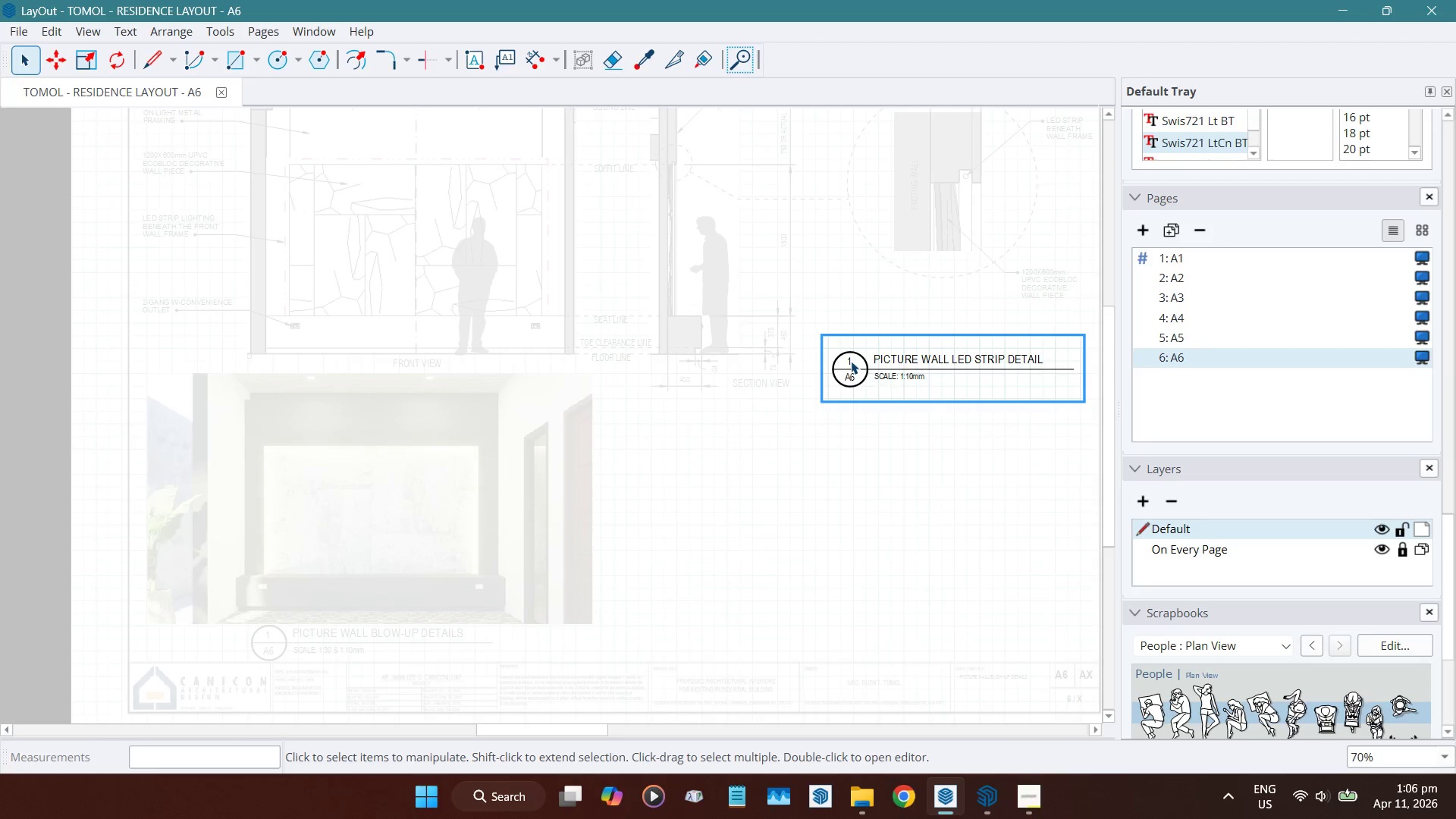 
double_click([851, 361])
 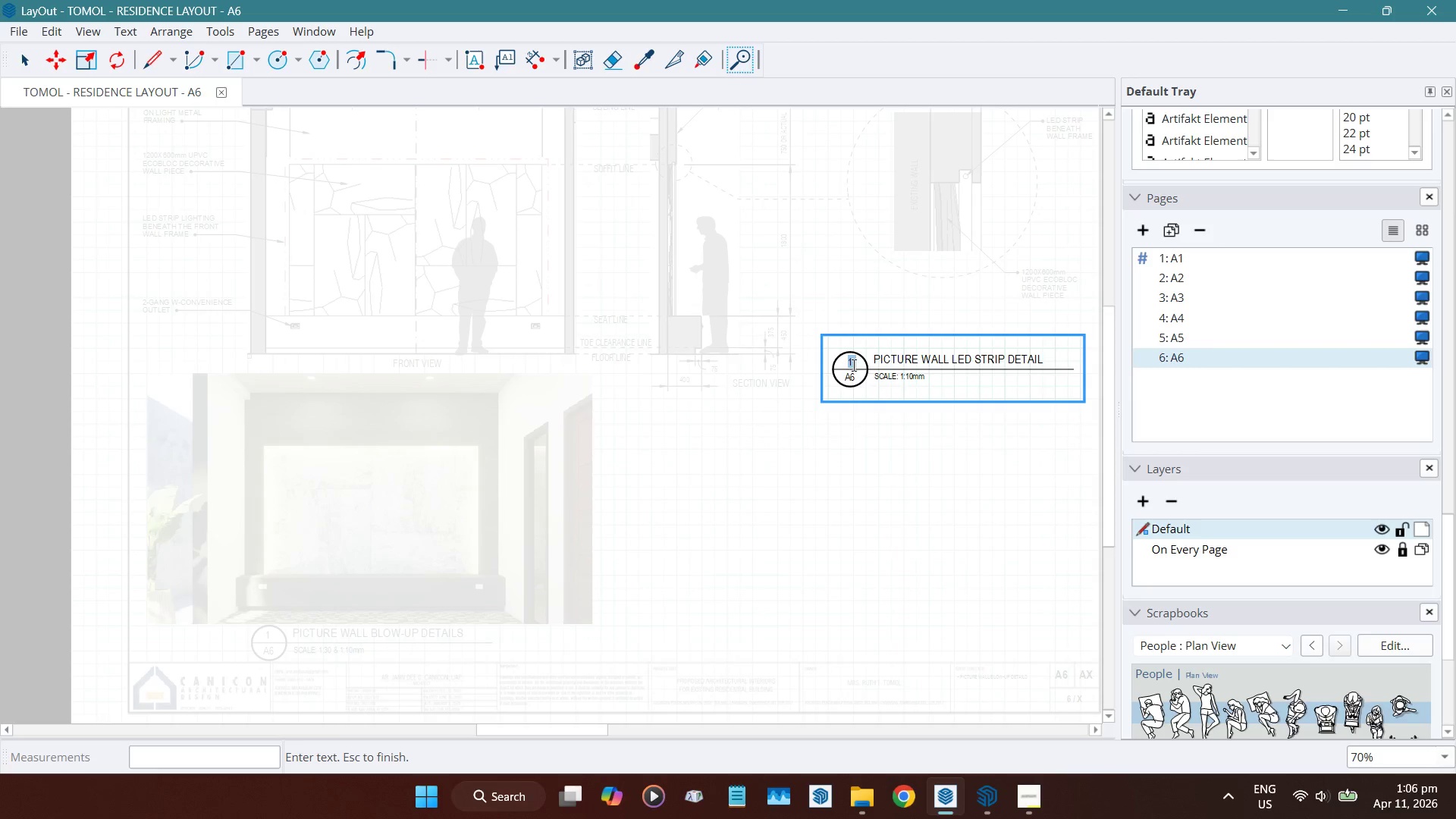 
key(2)
 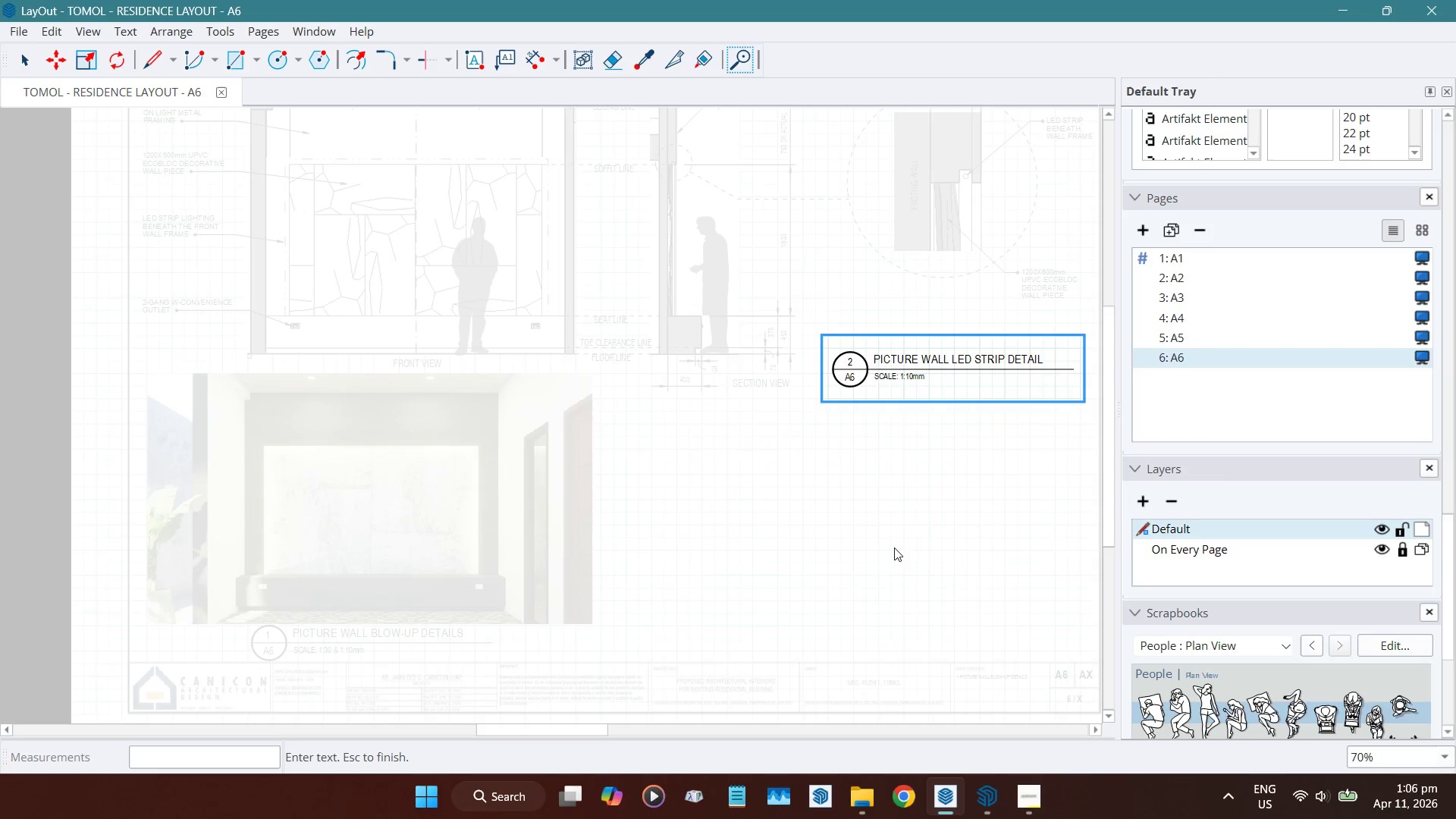 
left_click([894, 548])
 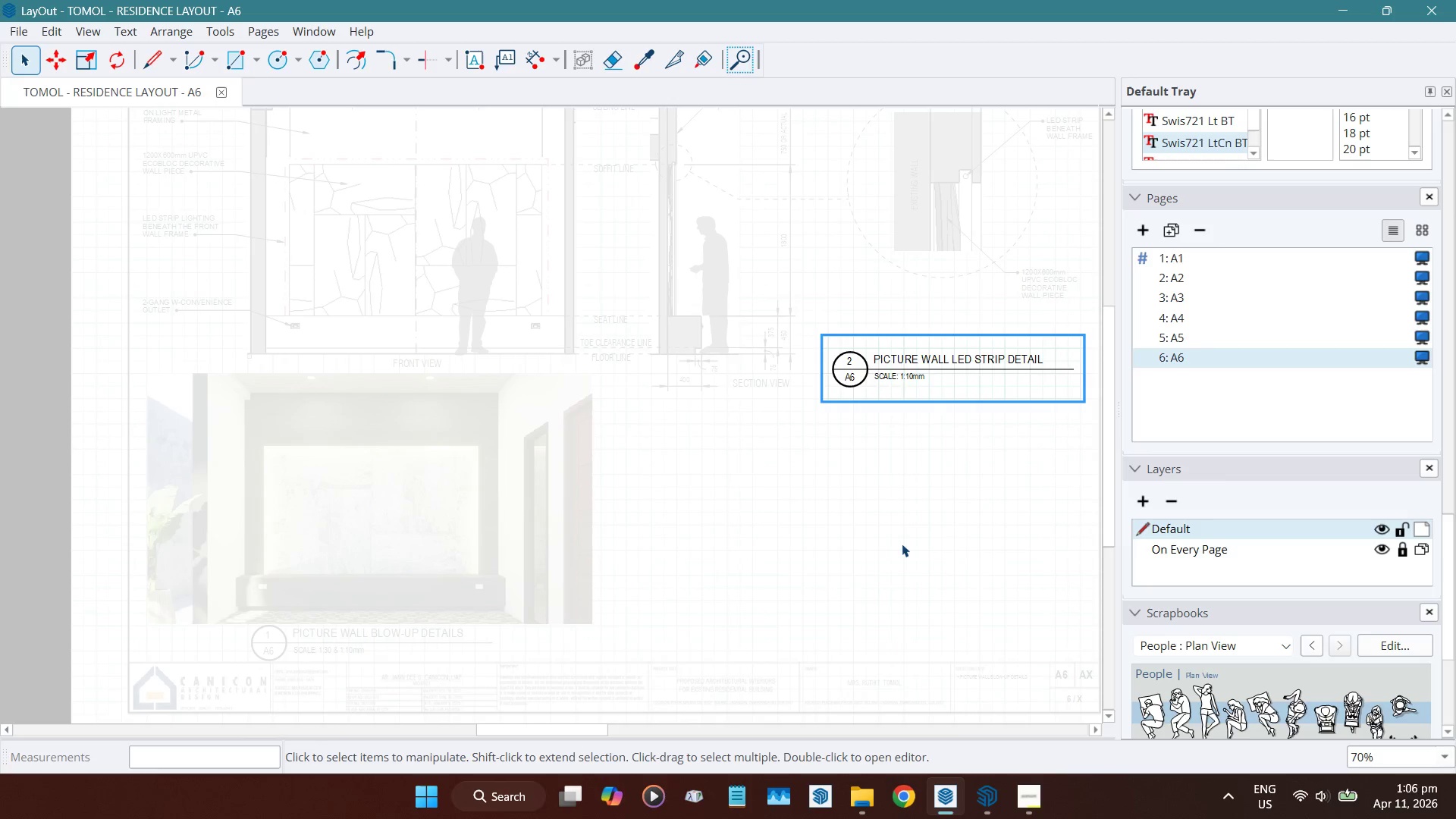 
left_click([902, 544])
 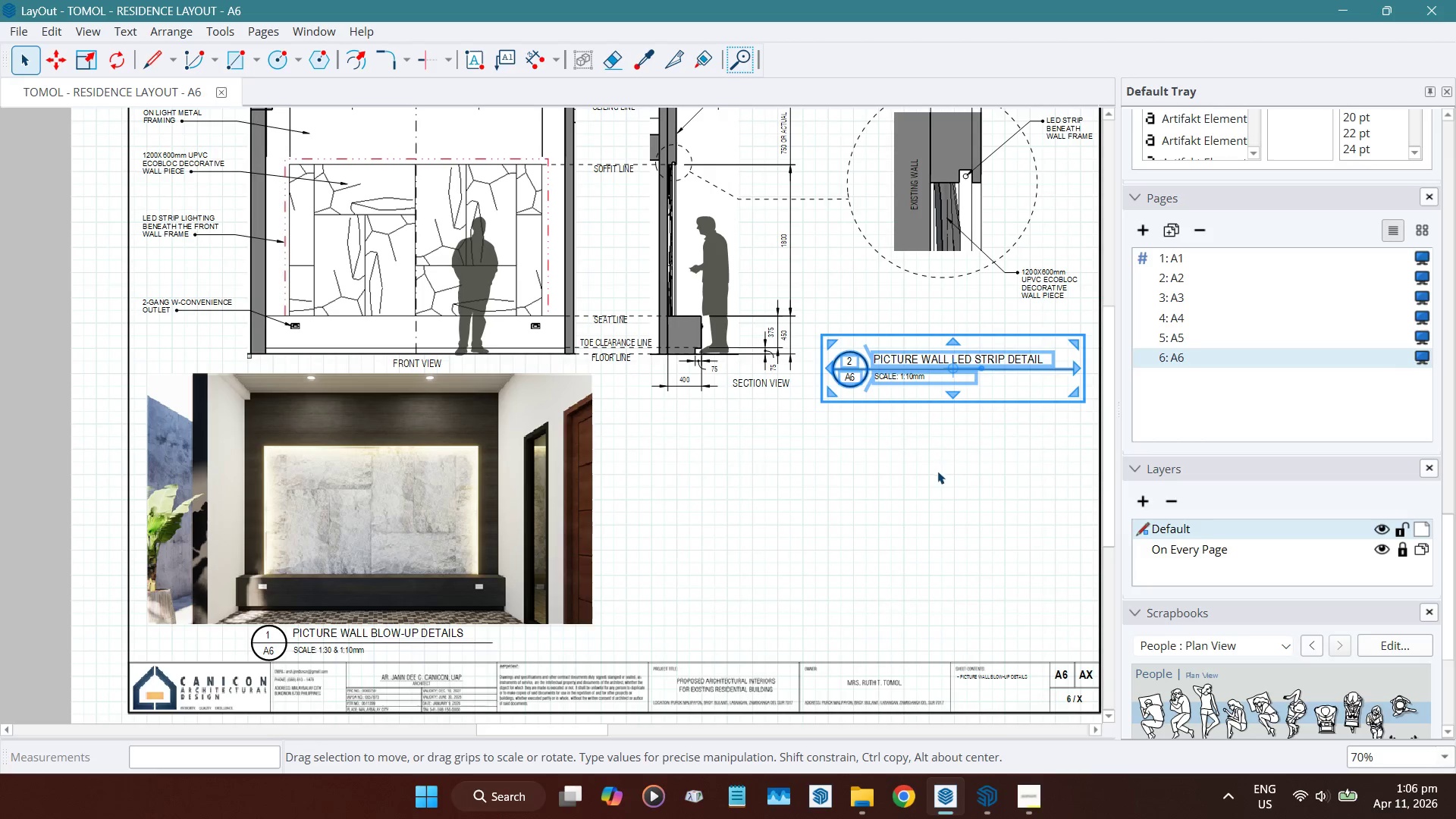 
hold_key(key=ArrowUp, duration=1.51)
 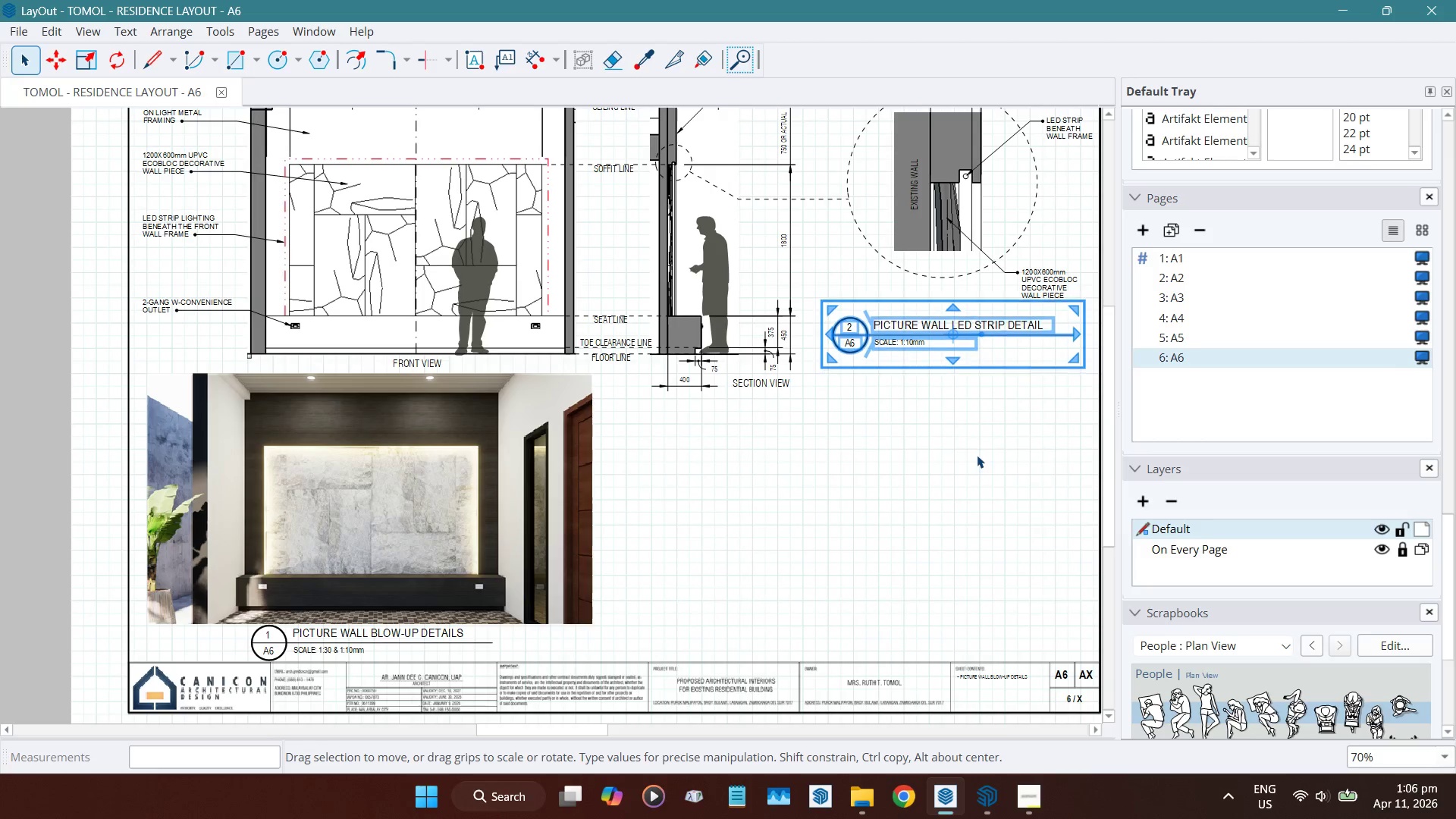 
hold_key(key=ArrowUp, duration=0.78)
 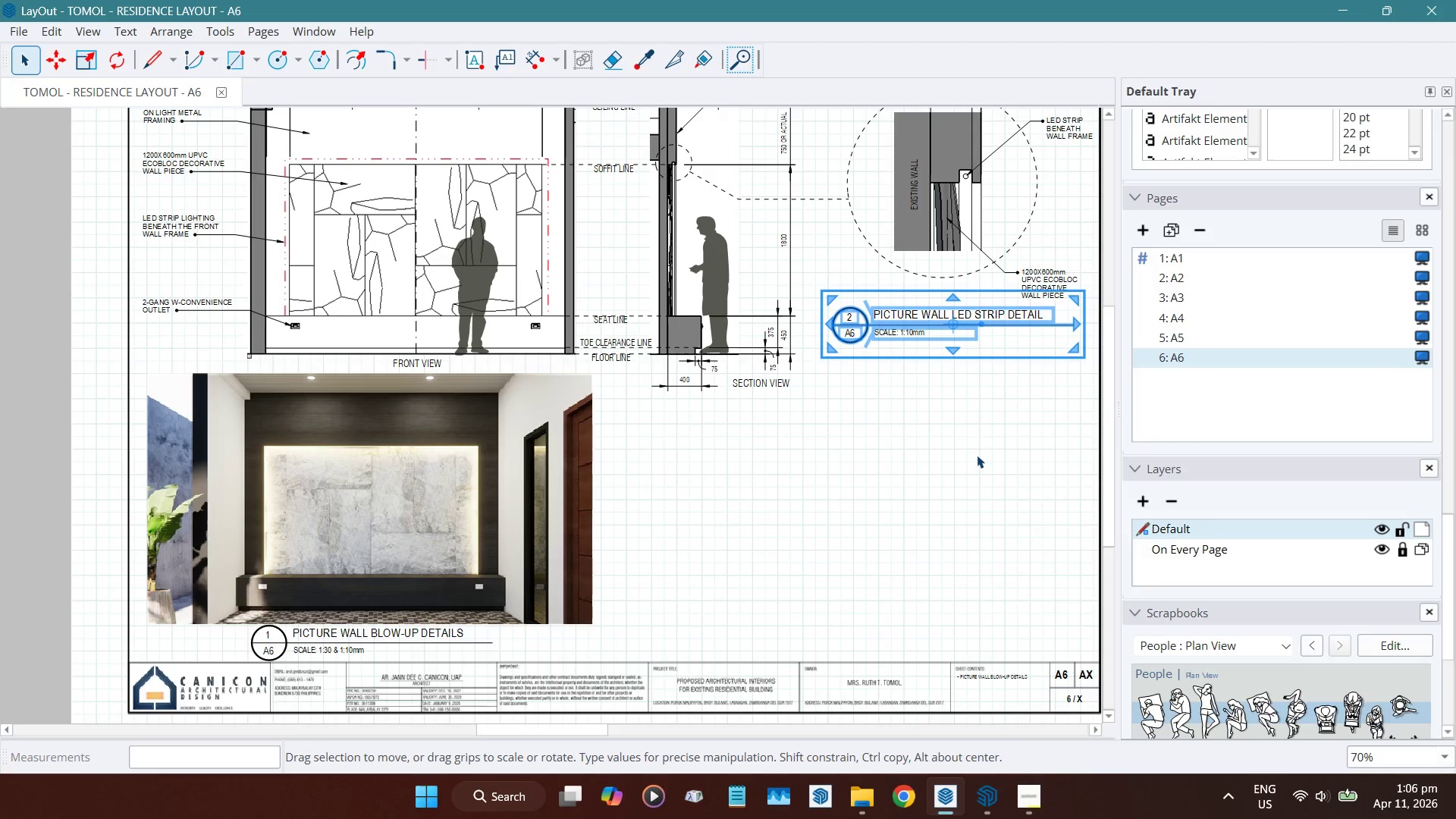 
left_click([977, 455])
 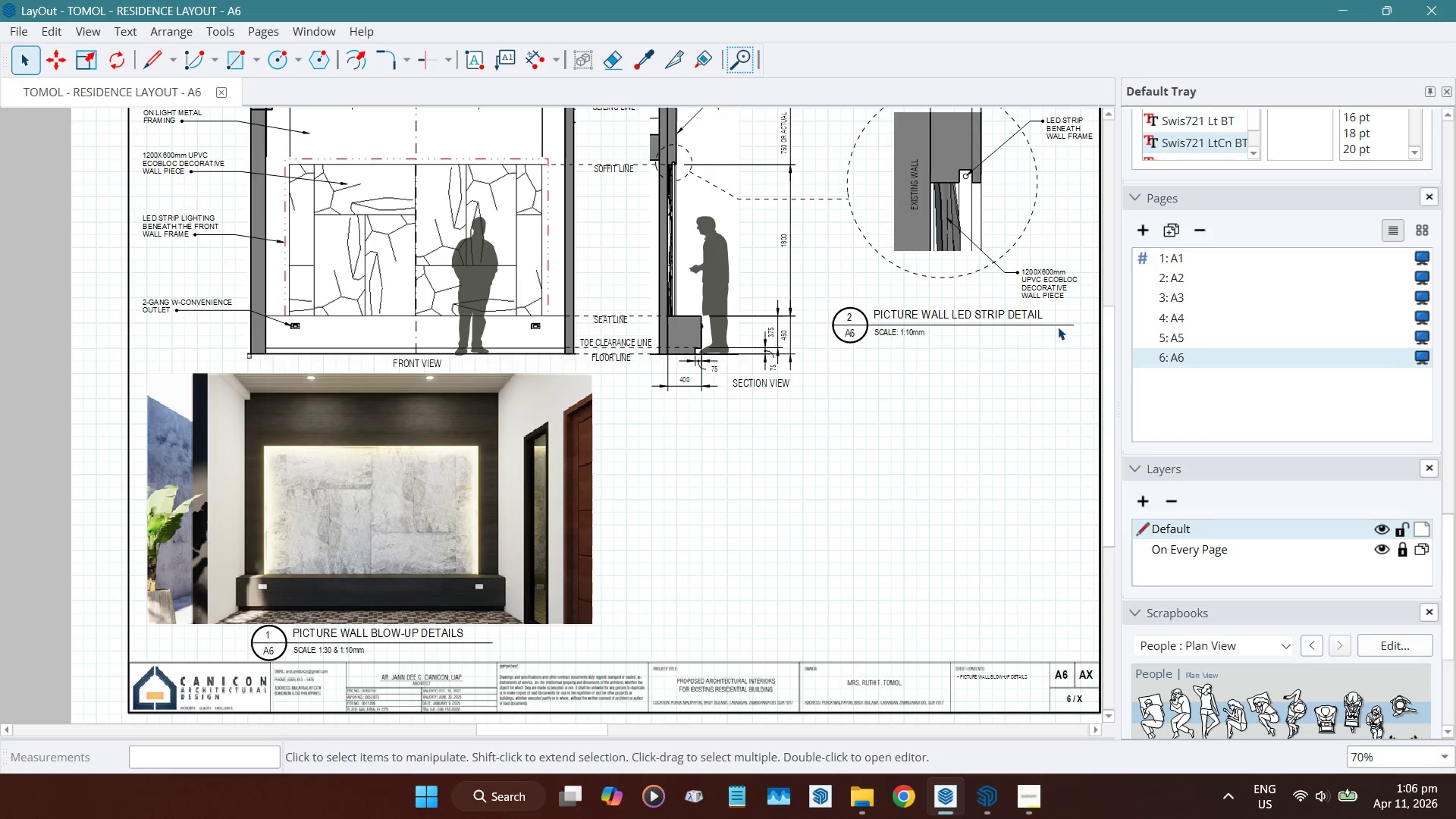 
left_click([1058, 323])
 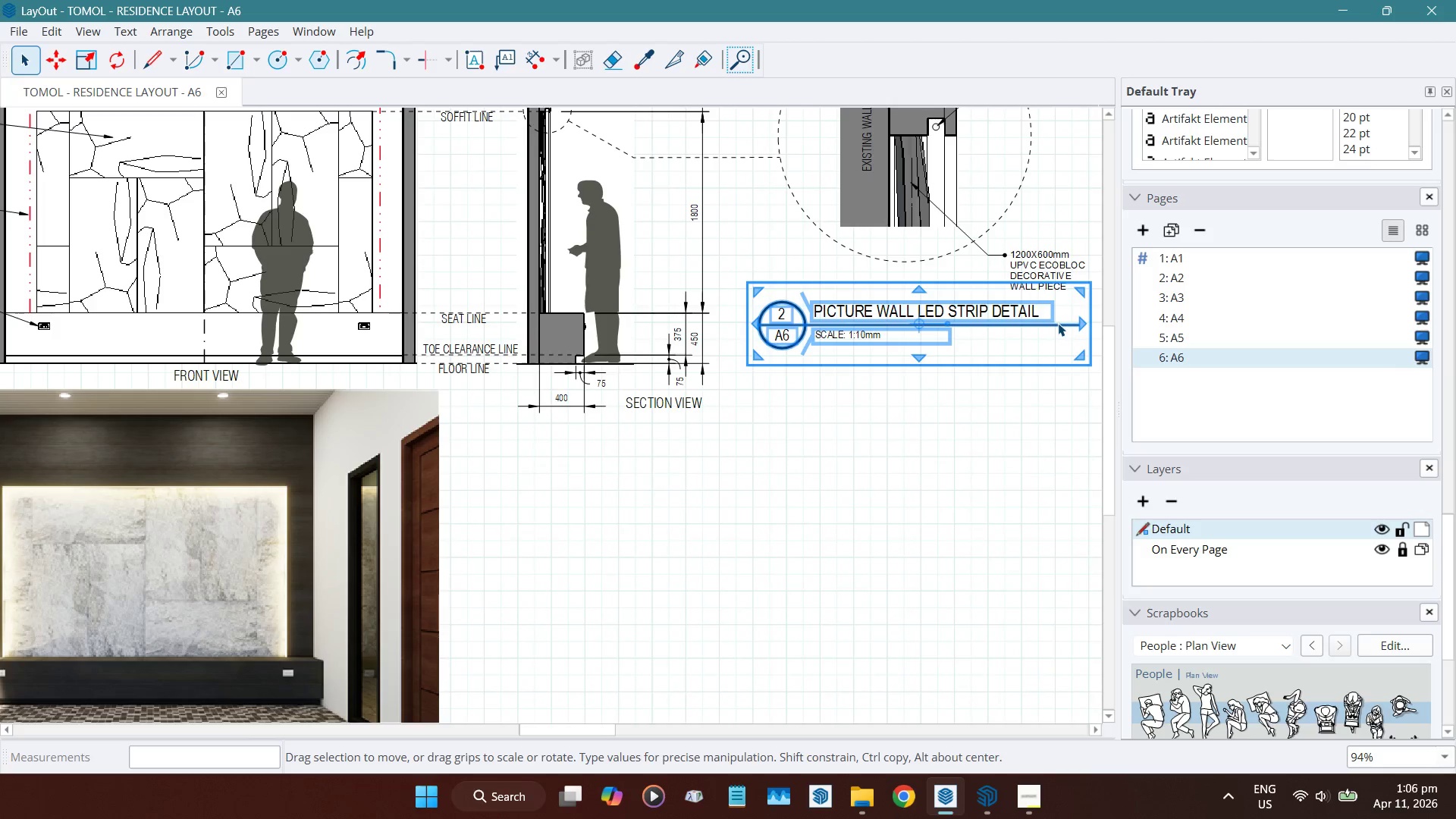 
scroll: coordinate [1058, 323], scroll_direction: up, amount: 3.0
 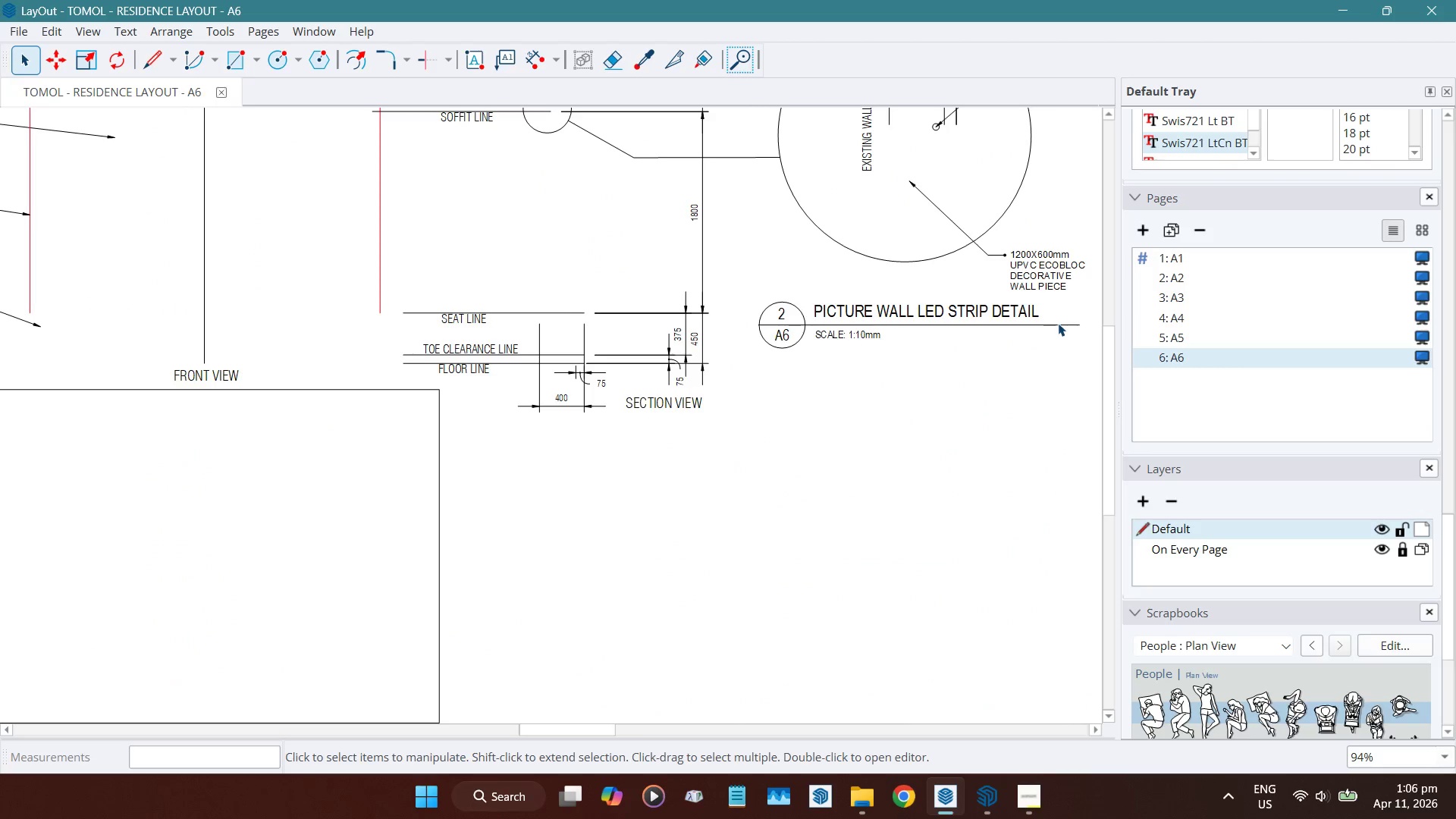 
double_click([1058, 323])
 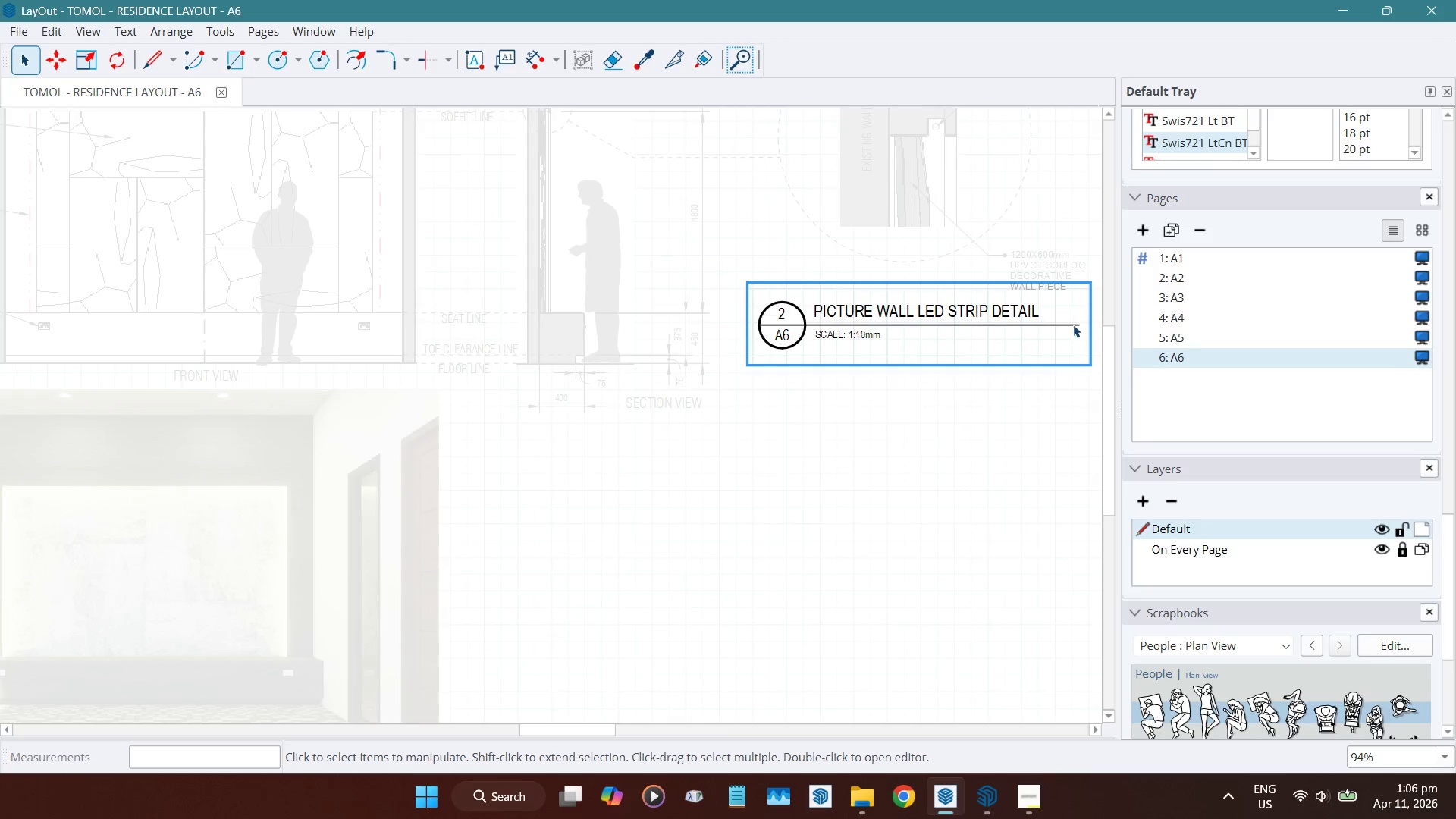 
left_click([1072, 325])
 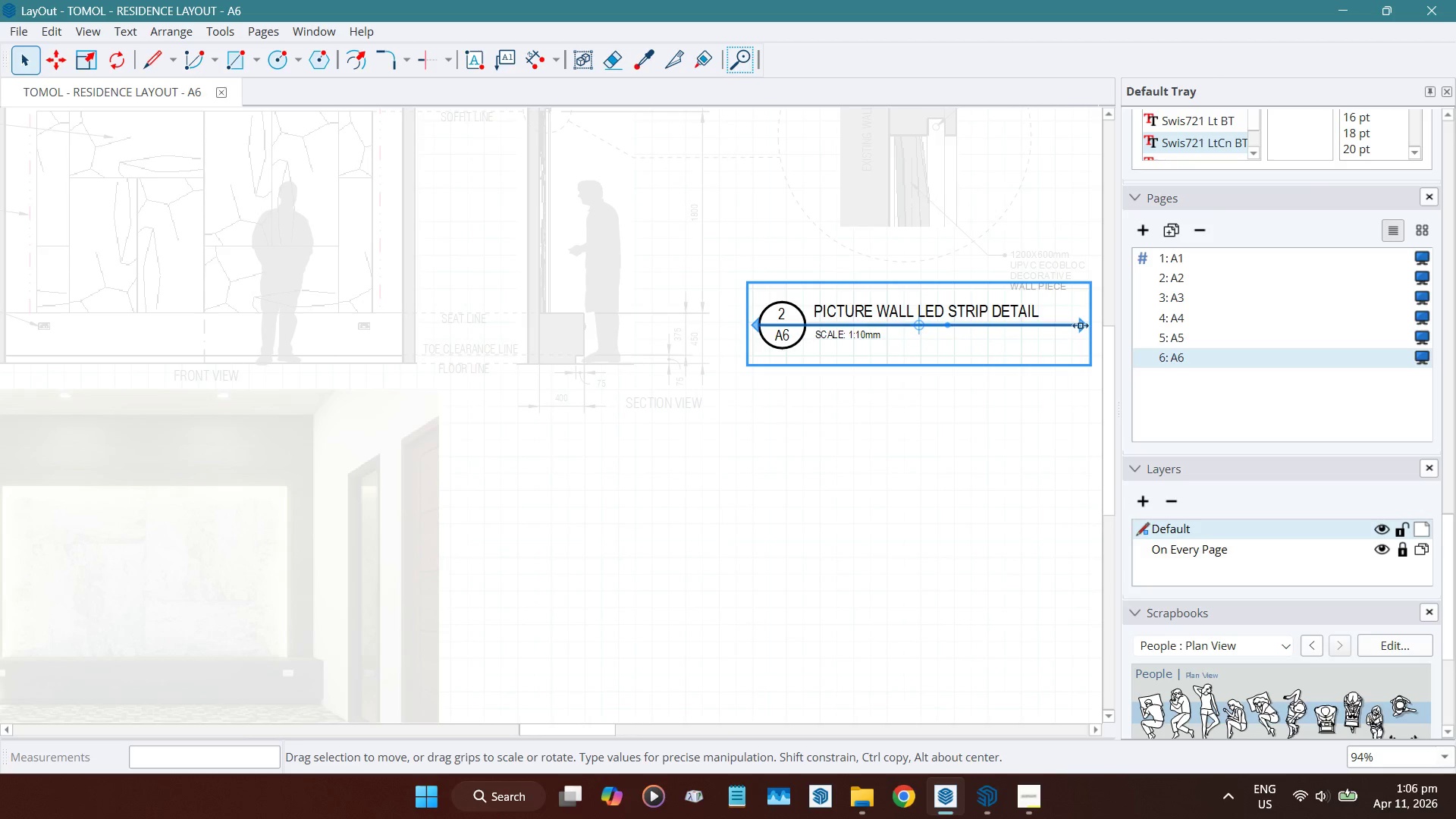 
left_click_drag(start_coordinate=[1080, 324], to_coordinate=[1053, 324])
 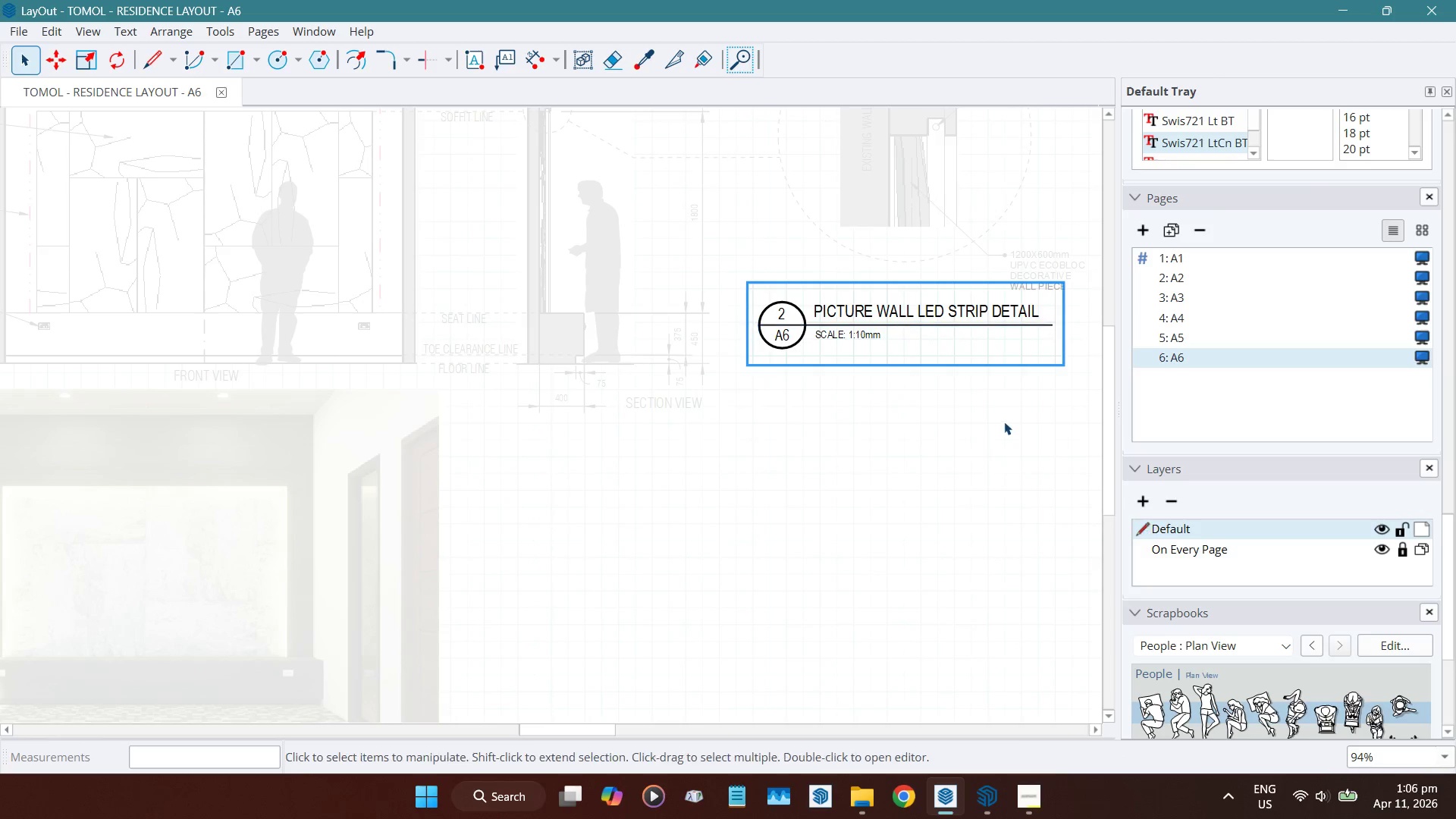 
scroll: coordinate [1004, 419], scroll_direction: down, amount: 5.0
 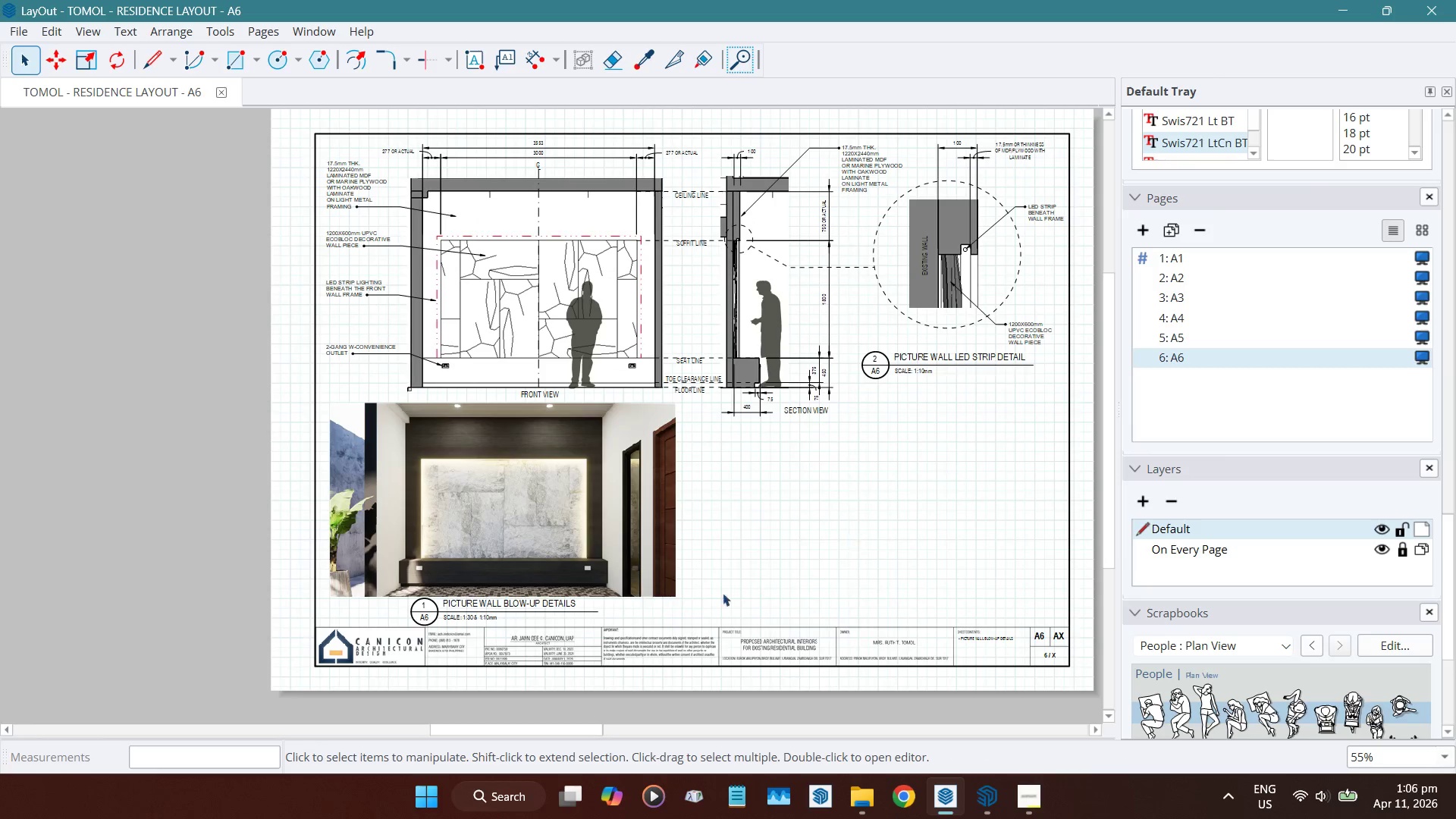 
scroll: coordinate [607, 614], scroll_direction: up, amount: 4.0
 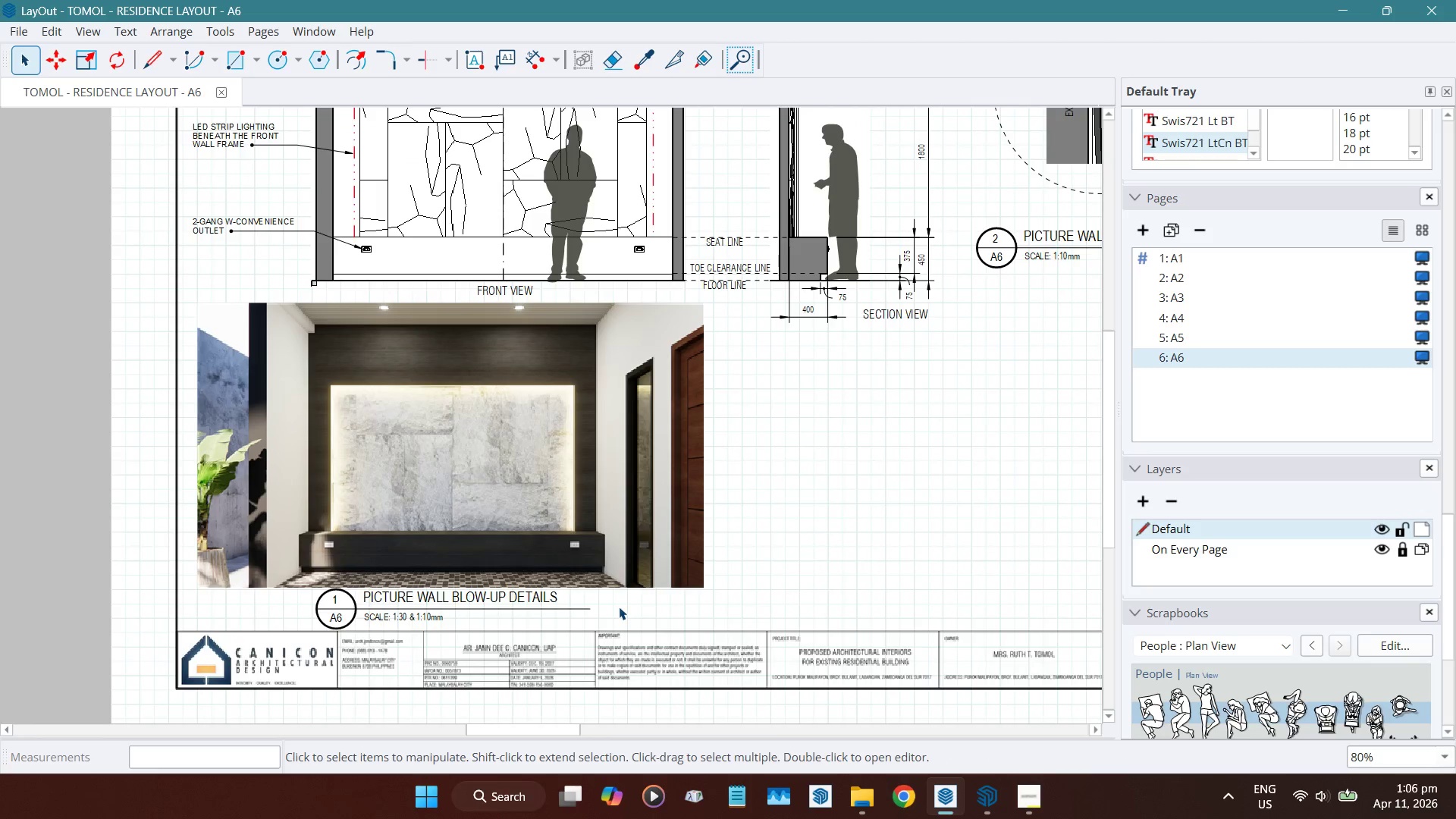 
scroll: coordinate [497, 539], scroll_direction: down, amount: 5.0
 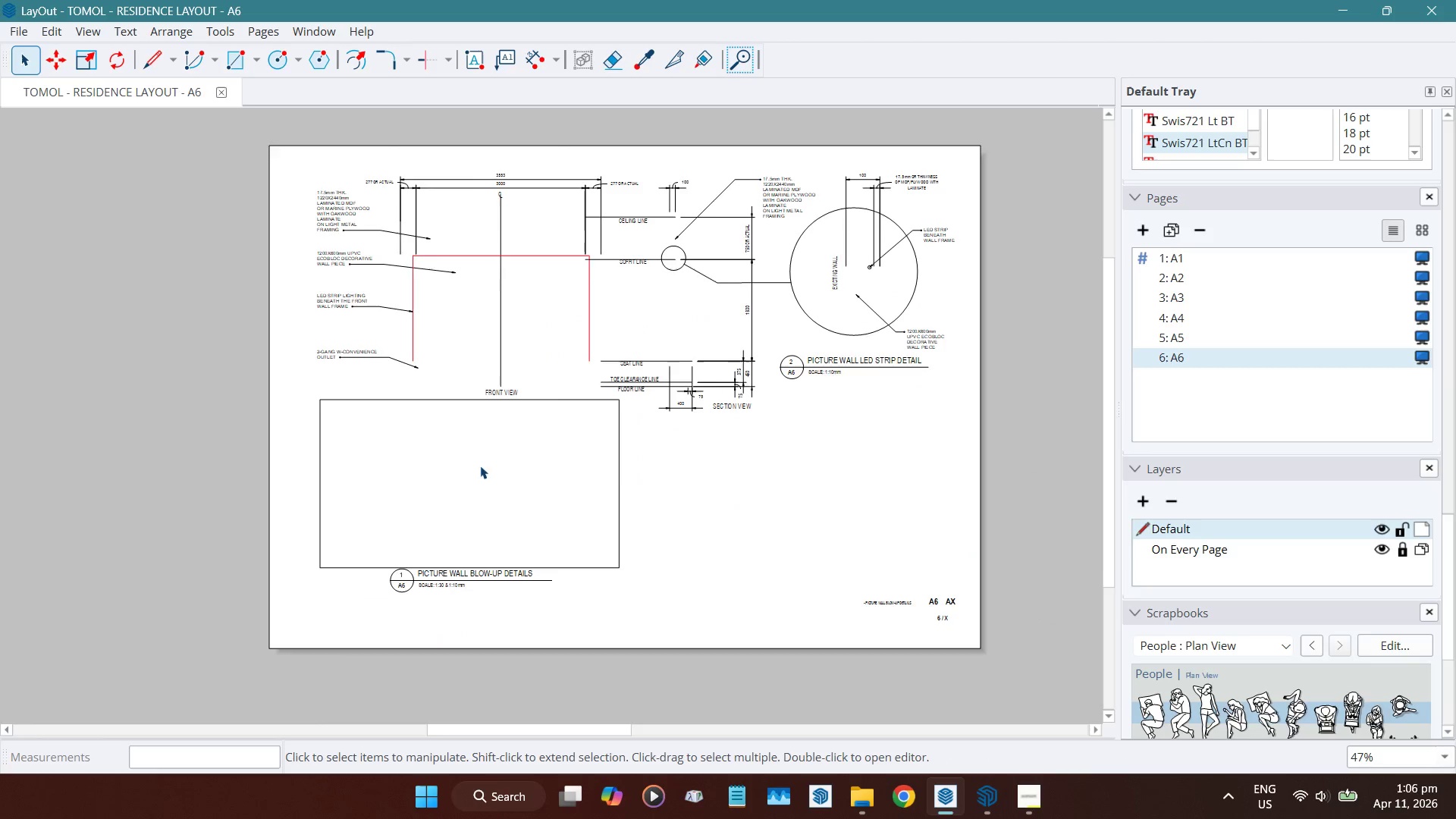 
scroll: coordinate [478, 458], scroll_direction: up, amount: 4.0
 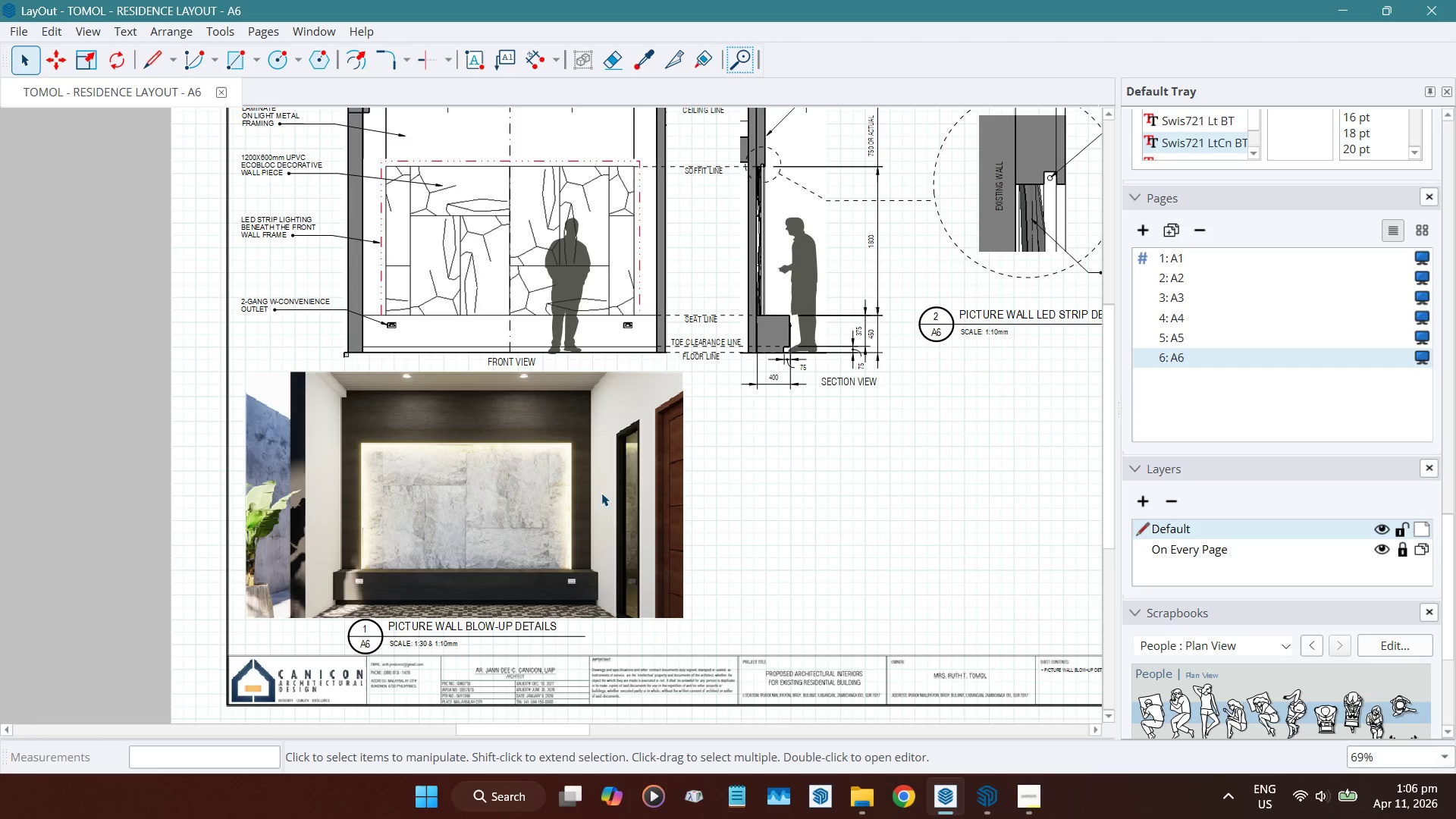 
scroll: coordinate [603, 493], scroll_direction: down, amount: 6.0
 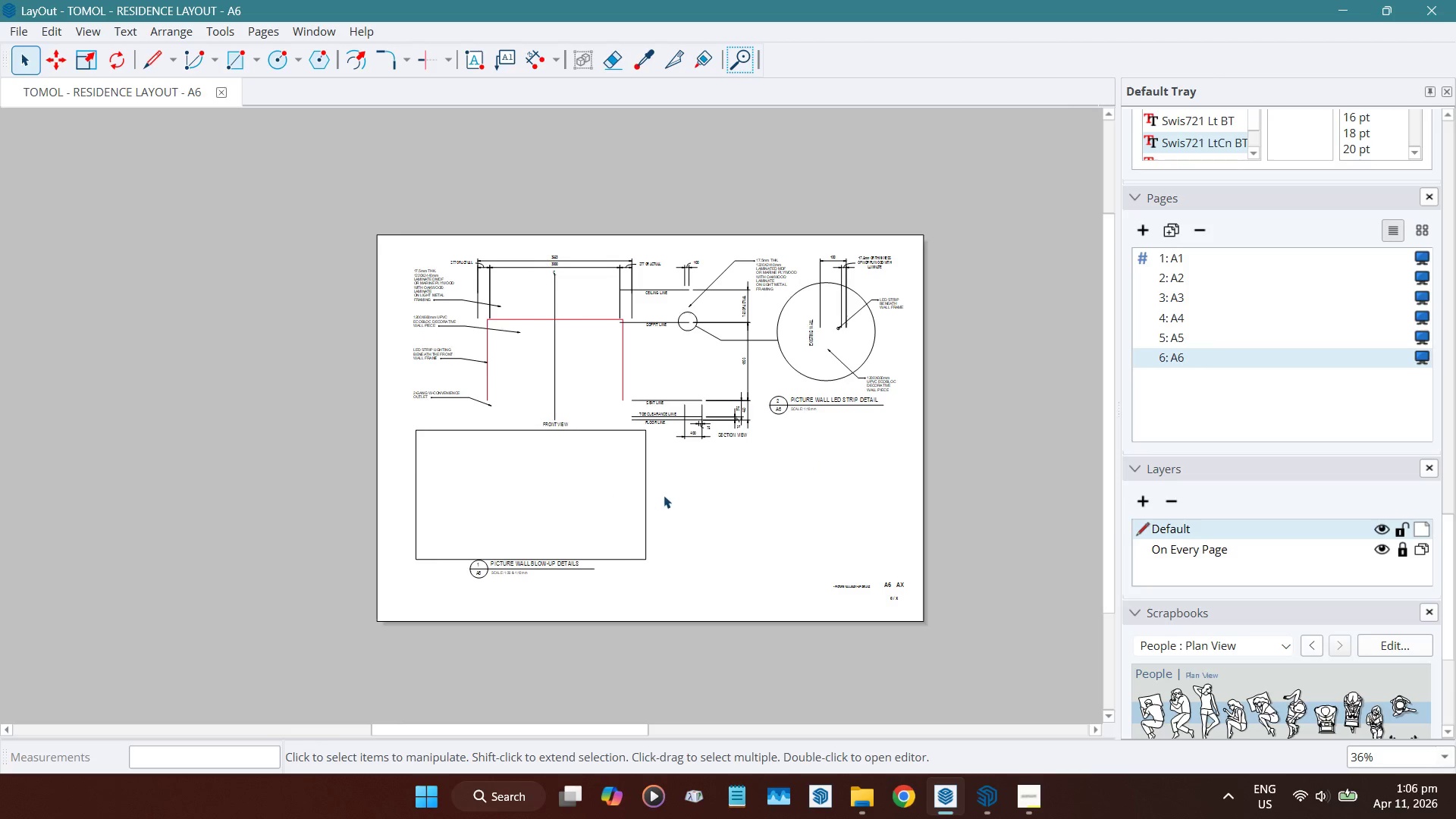 
scroll: coordinate [664, 495], scroll_direction: up, amount: 4.0
 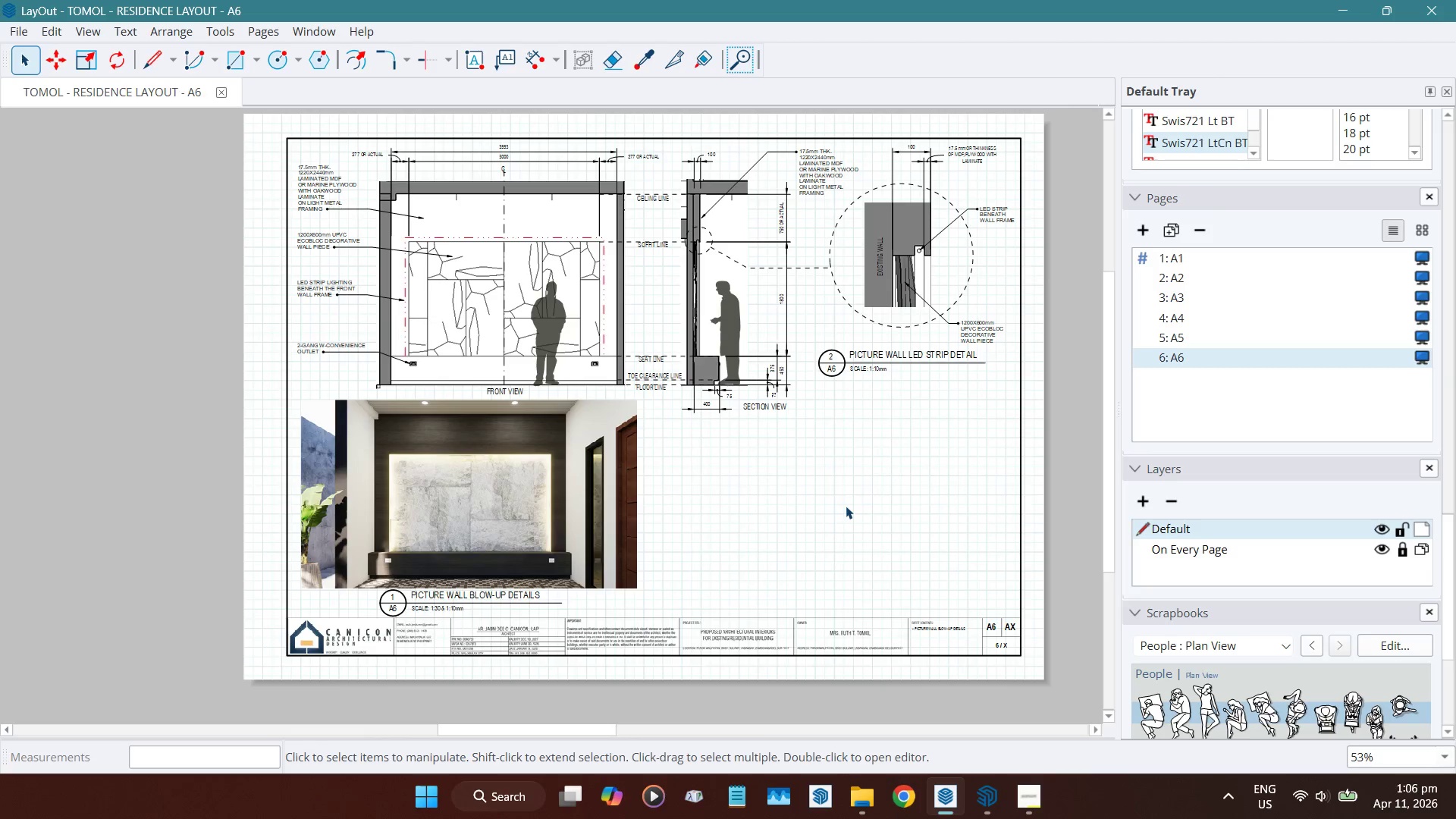 
scroll: coordinate [573, 479], scroll_direction: down, amount: 1.0
 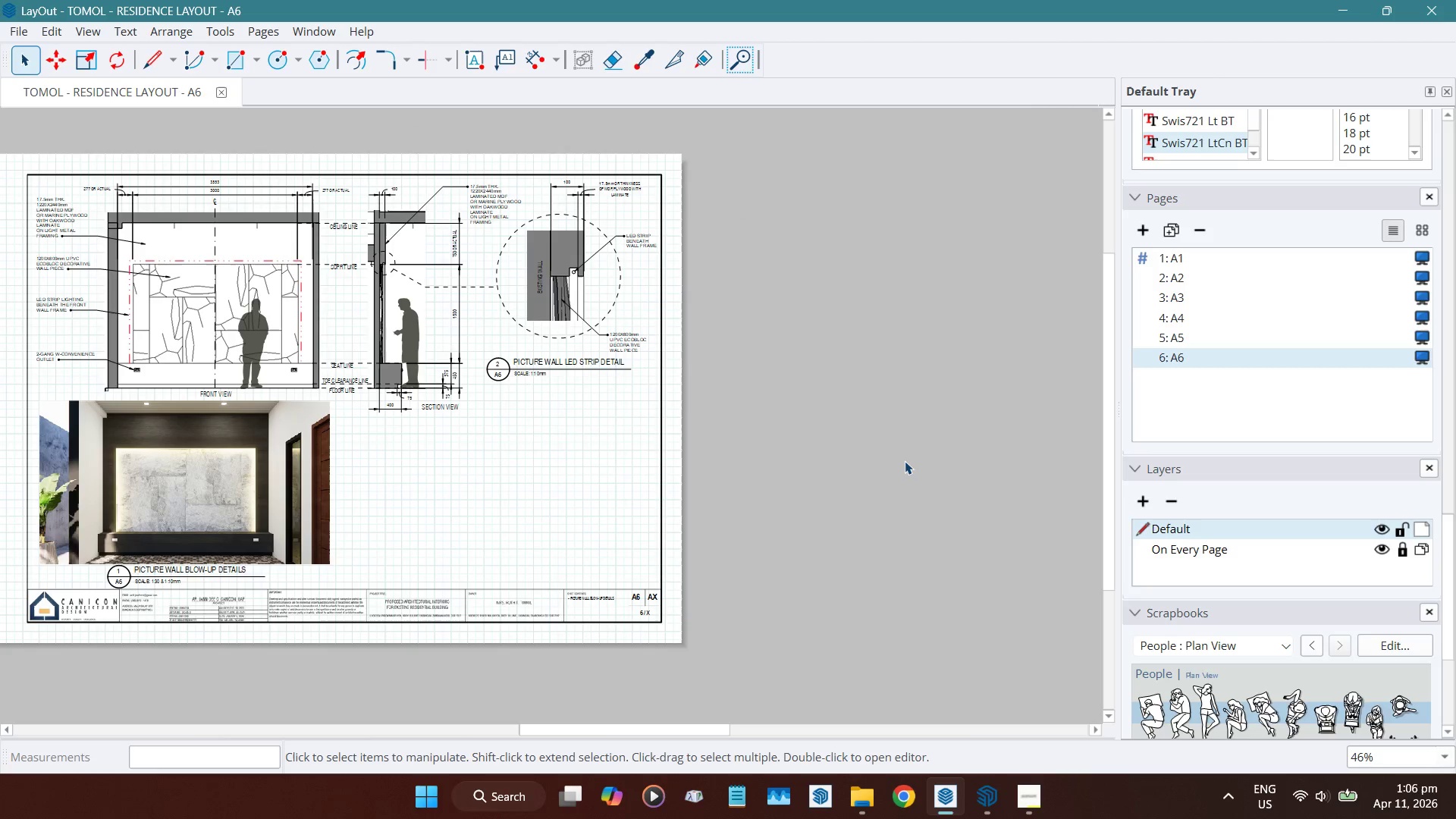 
wait(11.84)
 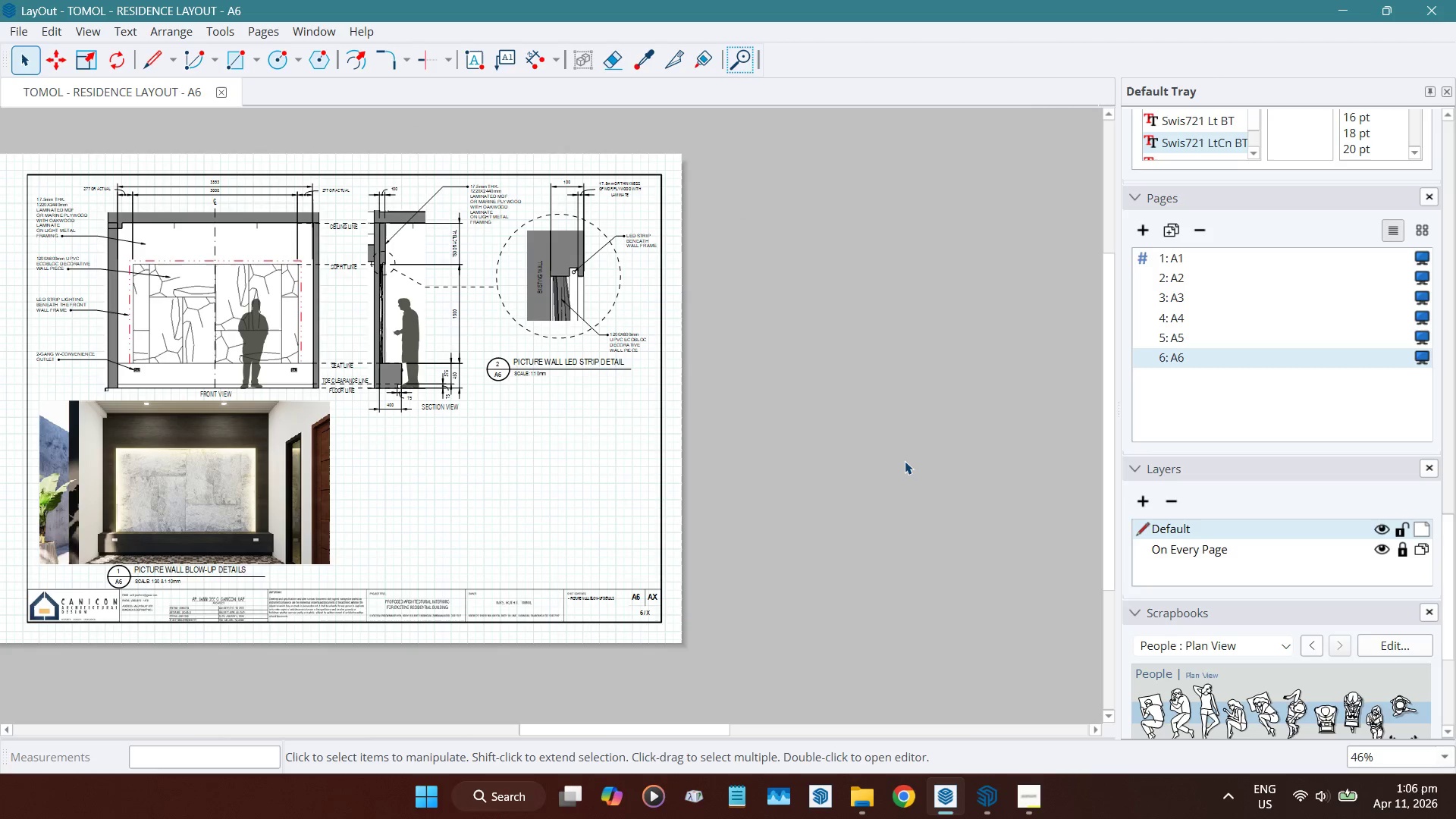 
scroll: coordinate [968, 442], scroll_direction: down, amount: 3.0
 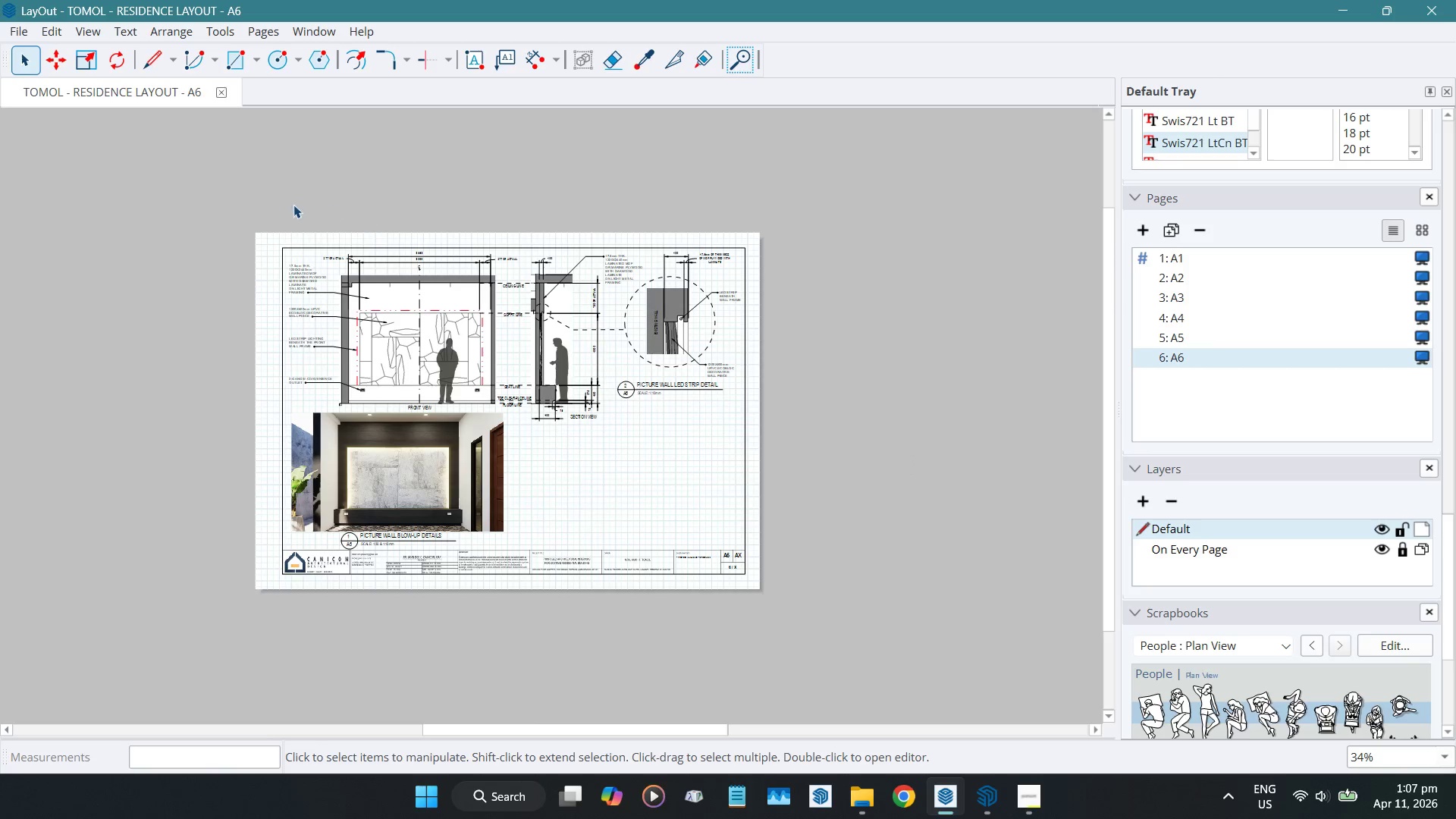 
left_click_drag(start_coordinate=[193, 184], to_coordinate=[943, 447])
 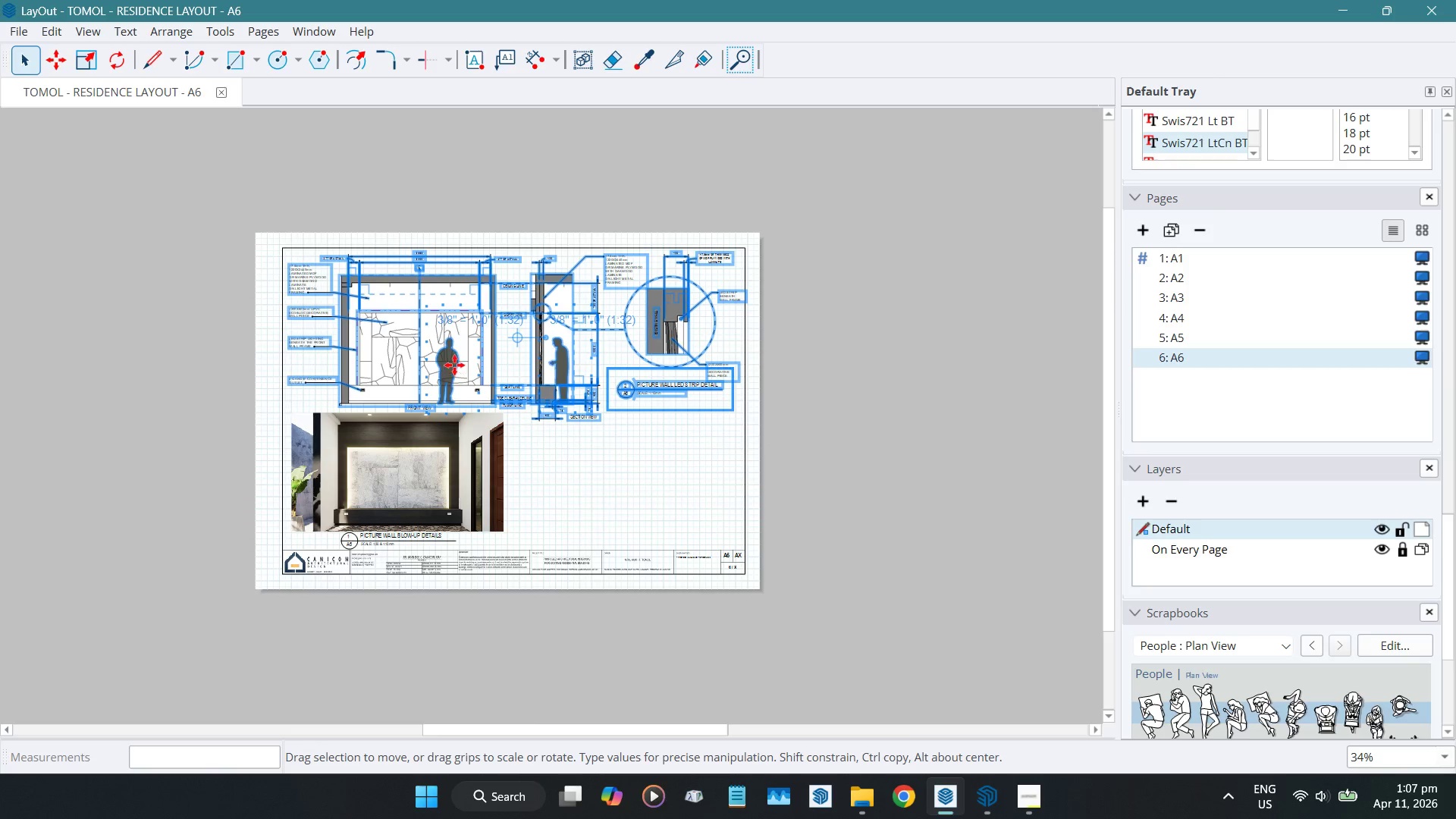 
scroll: coordinate [425, 359], scroll_direction: up, amount: 10.0
 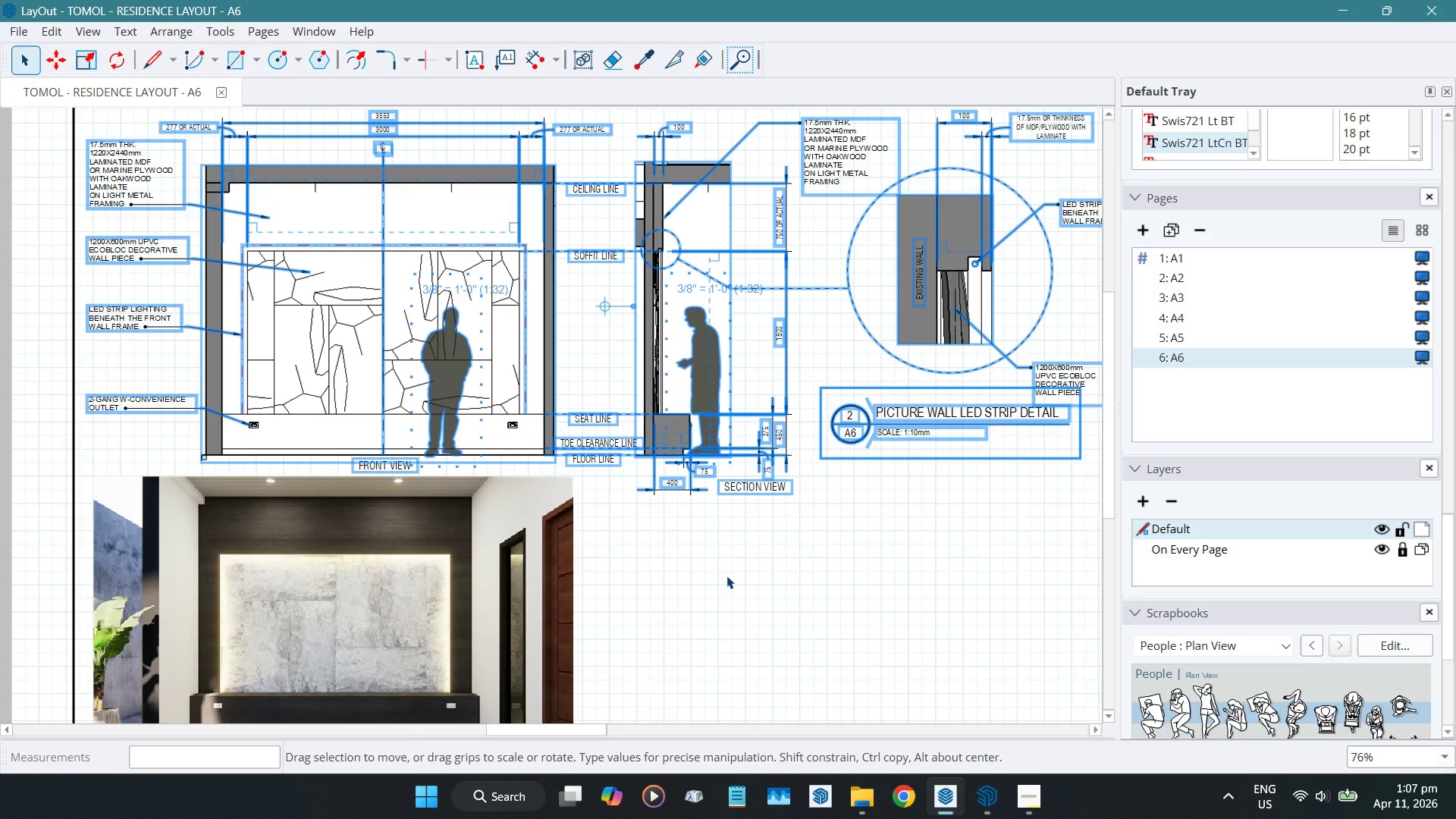 
key(ArrowUp)
 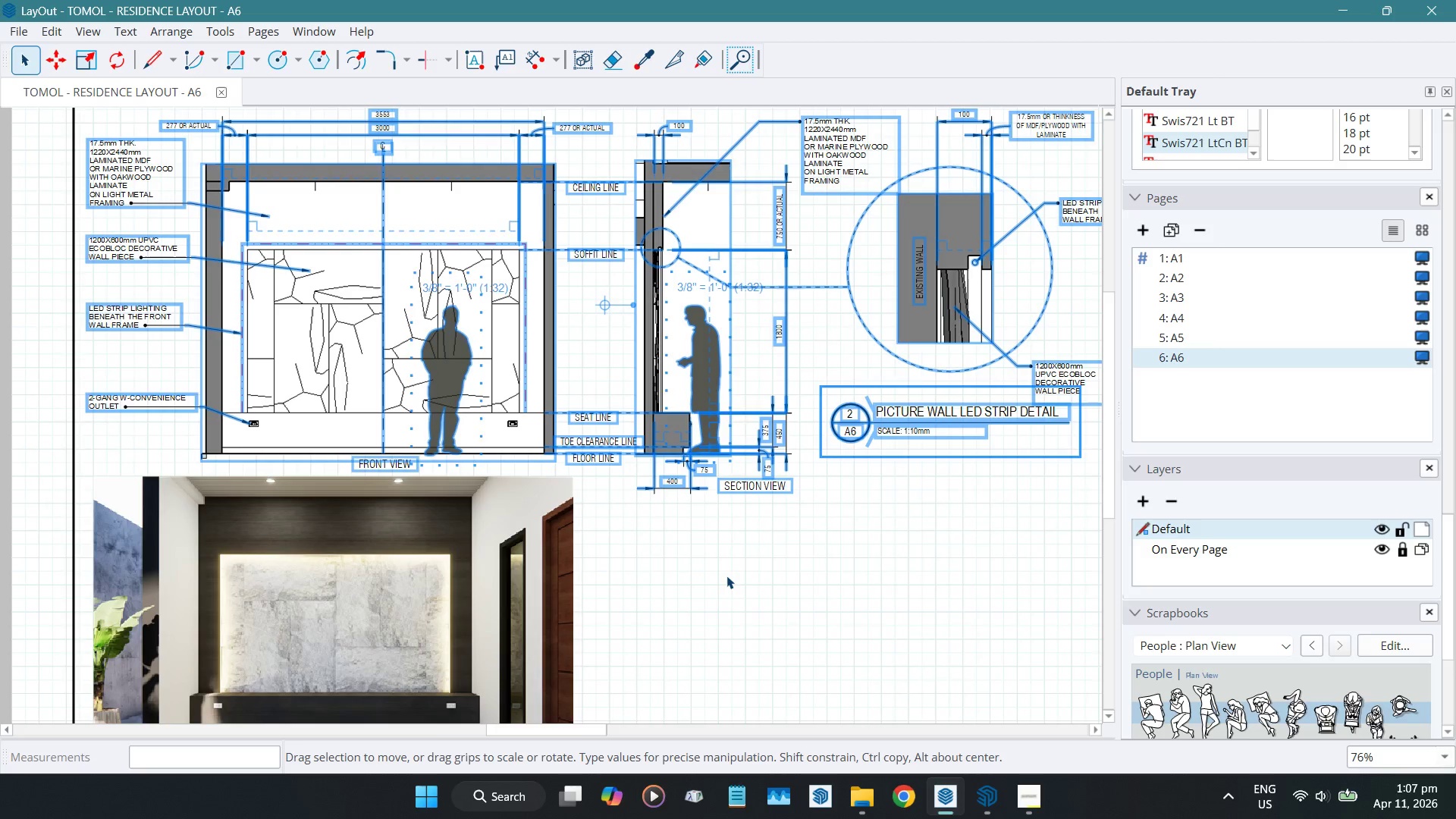 
key(ArrowUp)
 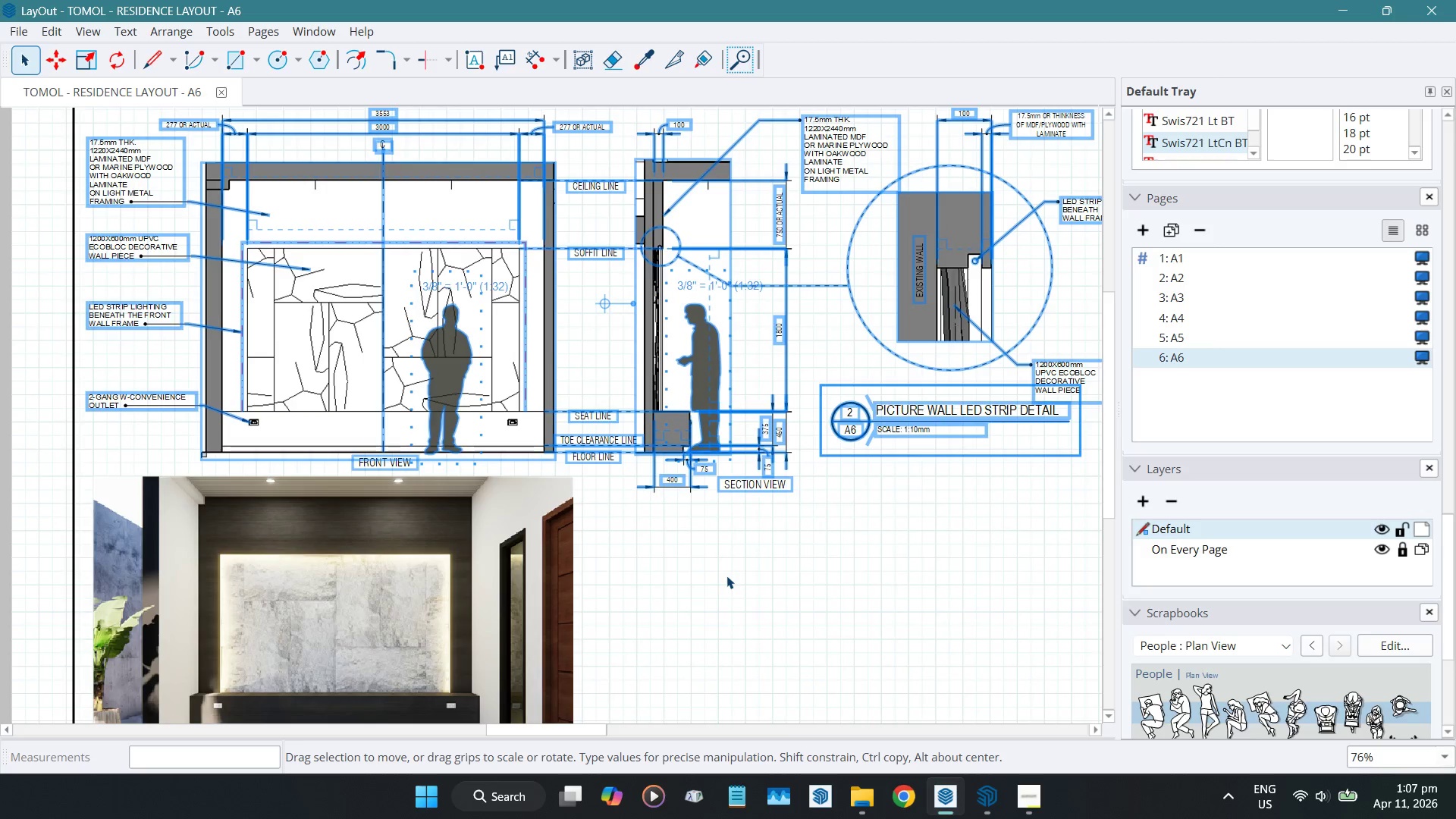 
key(ArrowUp)
 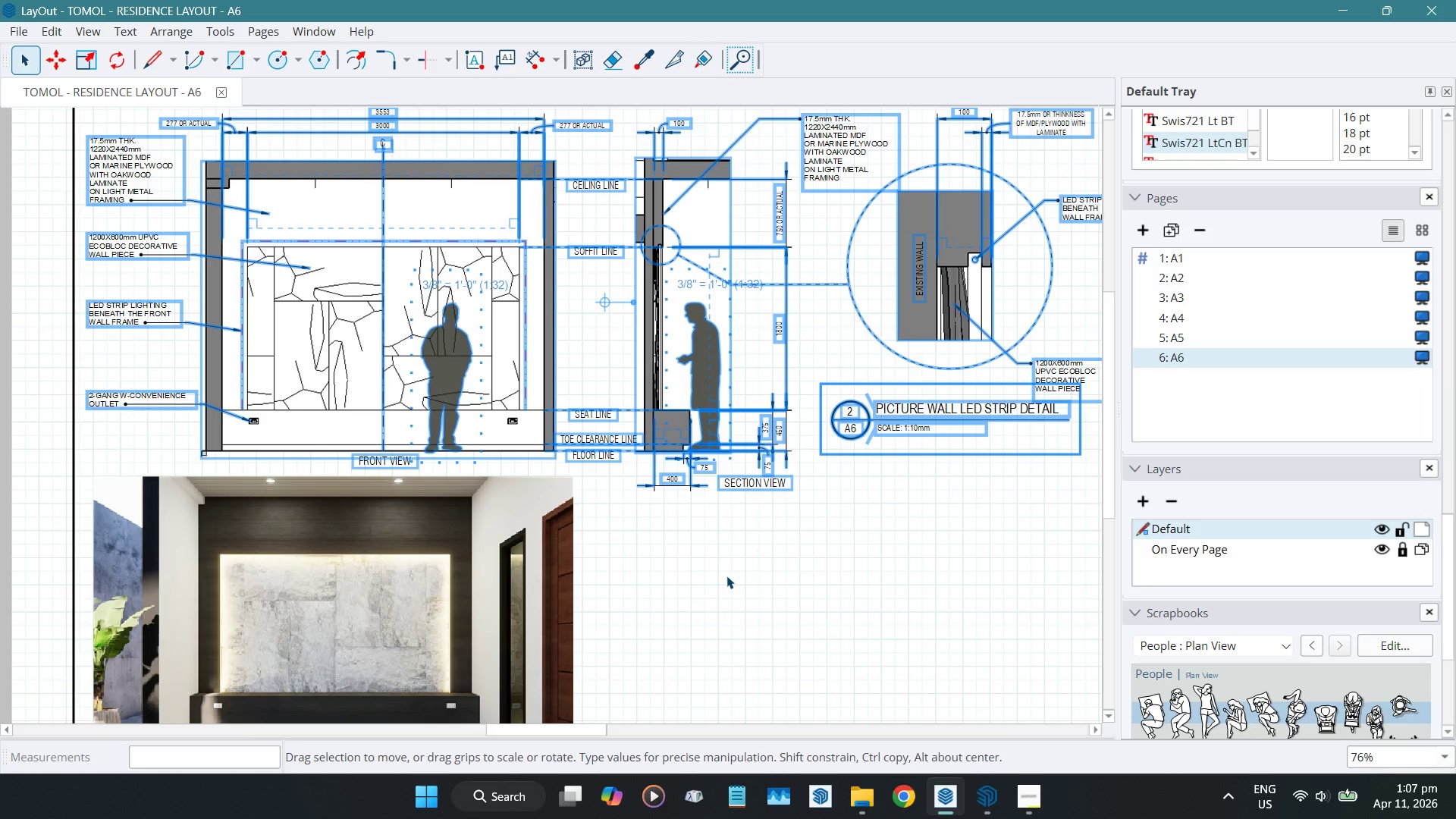 
key(ArrowUp)
 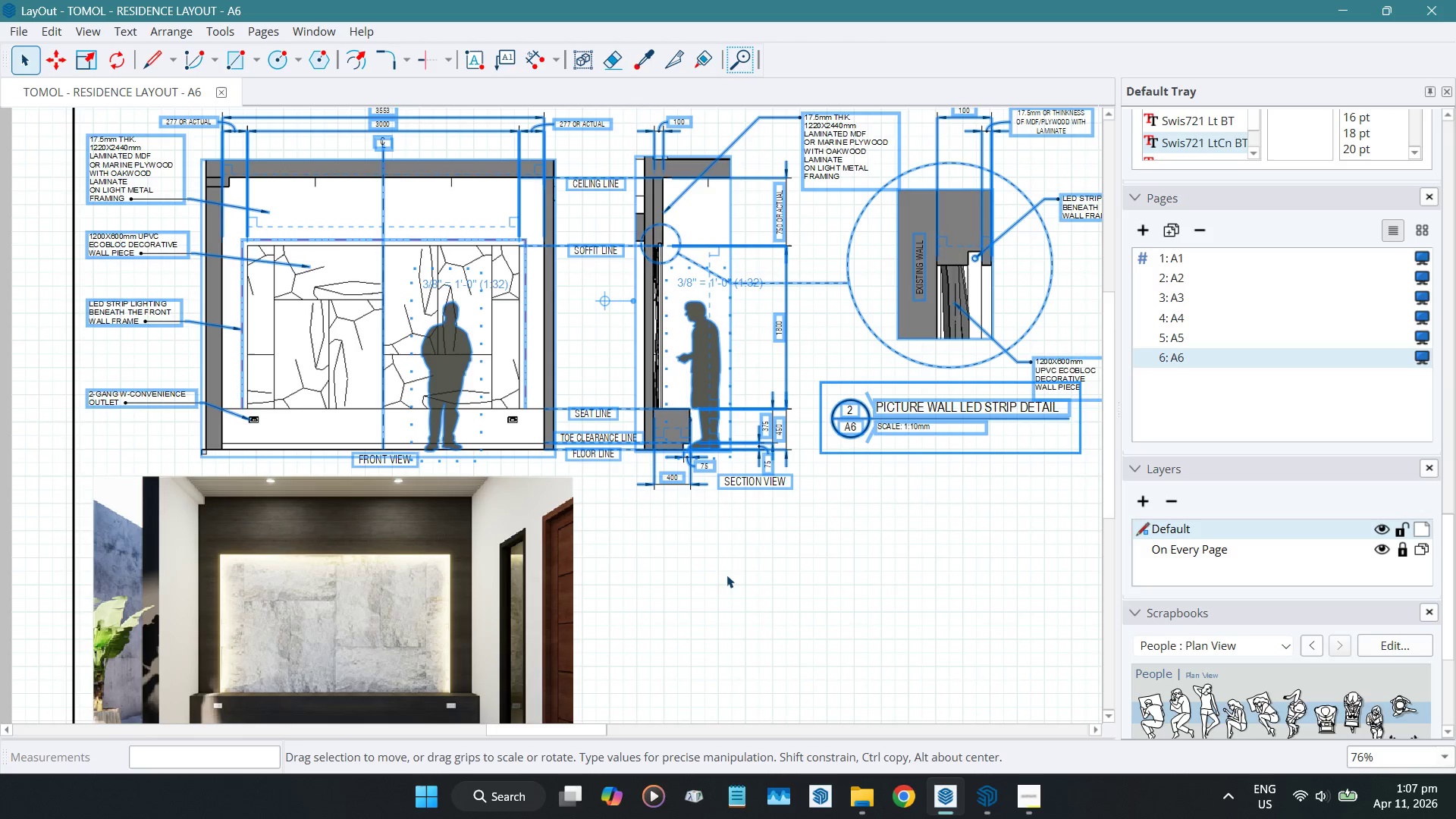 
scroll: coordinate [645, 544], scroll_direction: down, amount: 4.0
 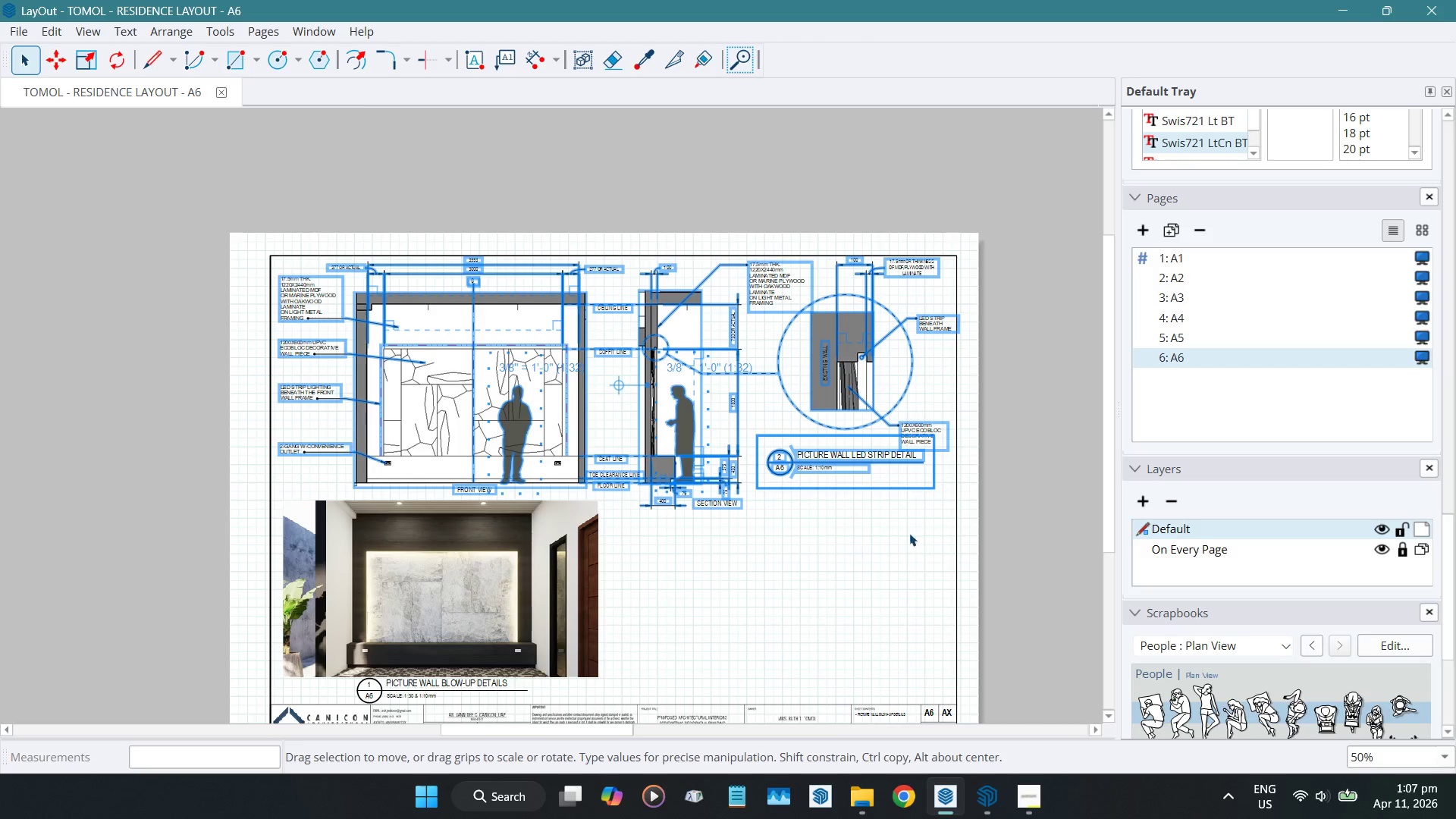 
left_click([1037, 446])
 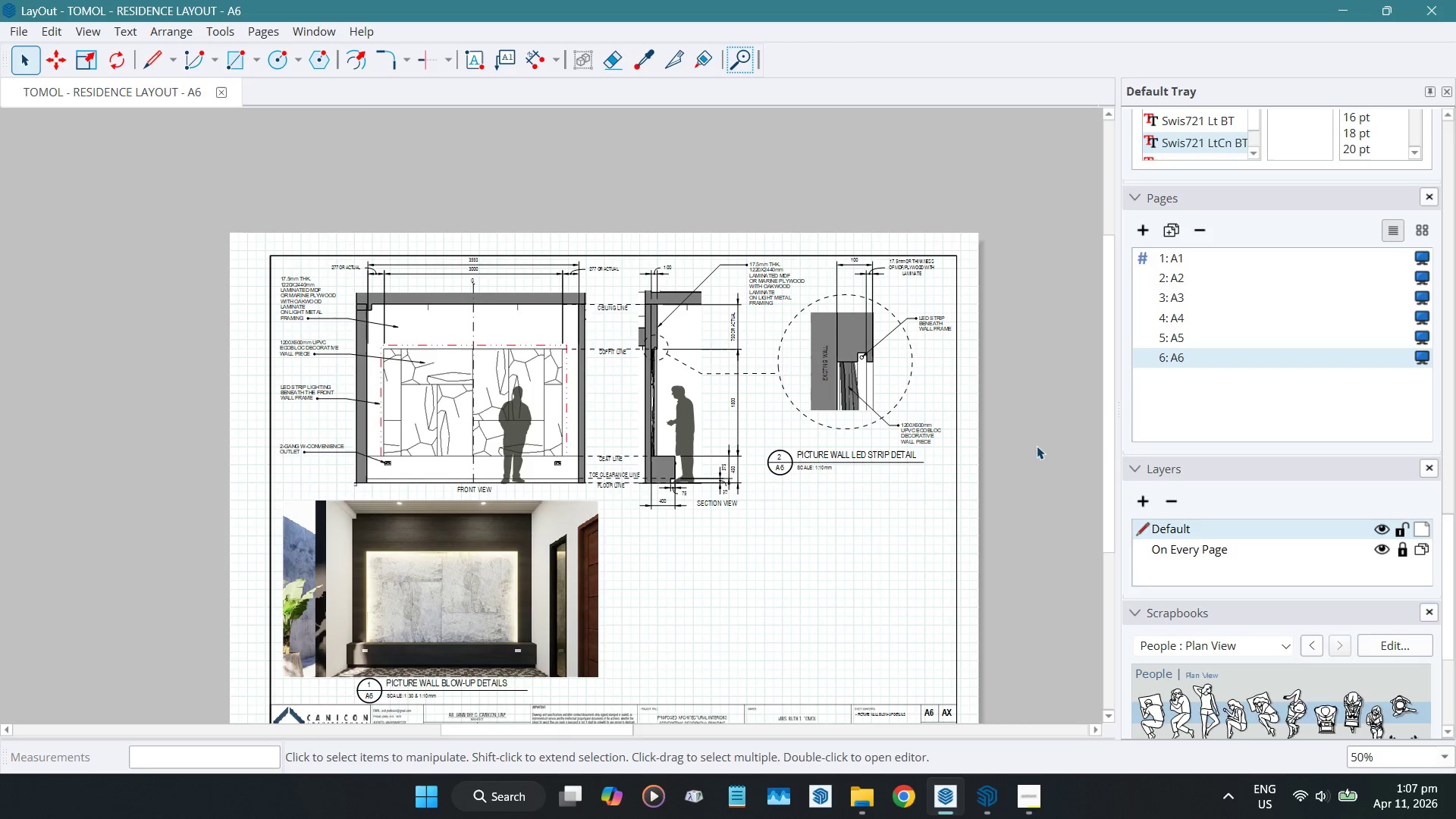 
scroll: coordinate [568, 563], scroll_direction: none, amount: 0.0
 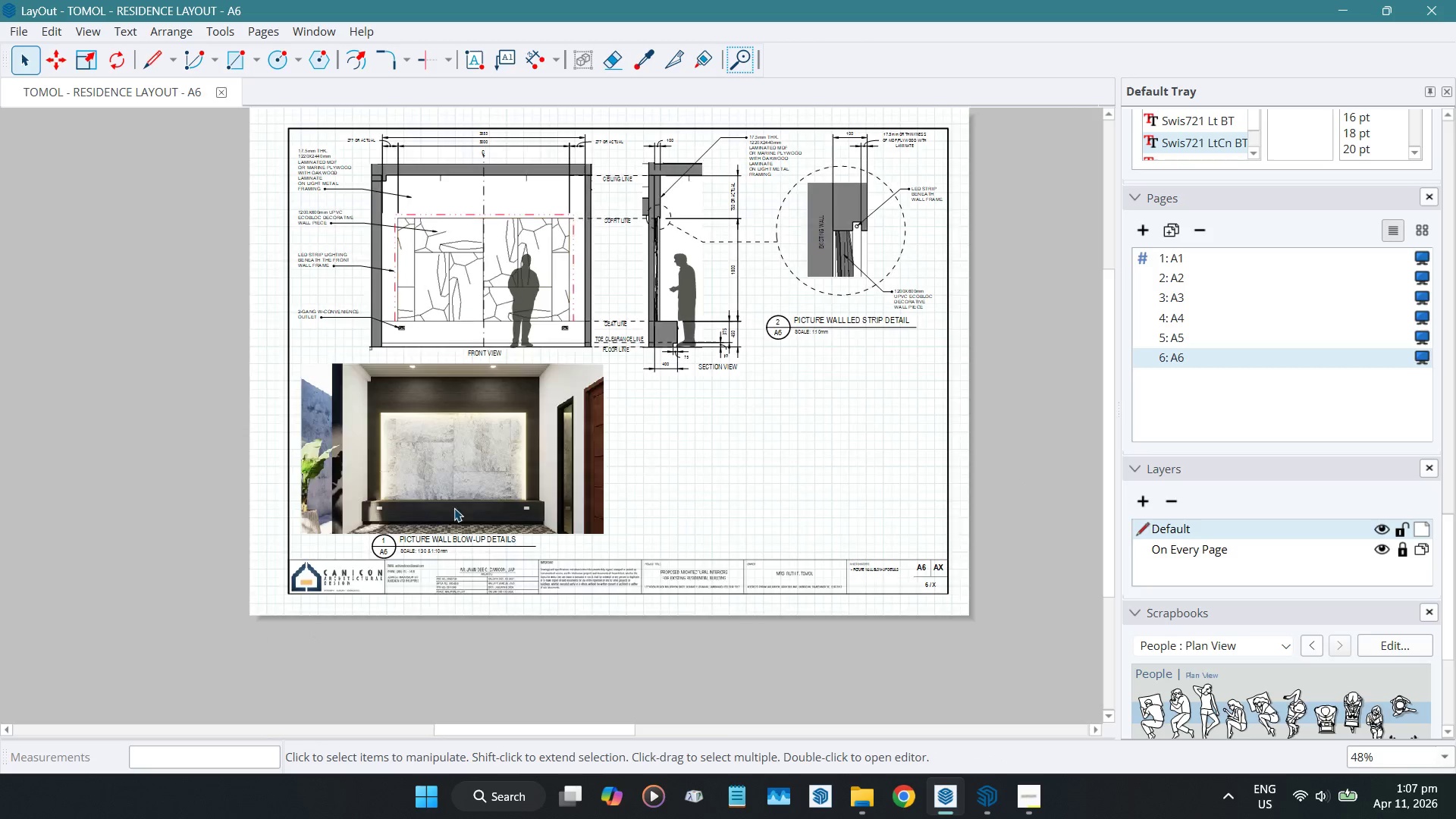 
scroll: coordinate [420, 499], scroll_direction: up, amount: 4.0
 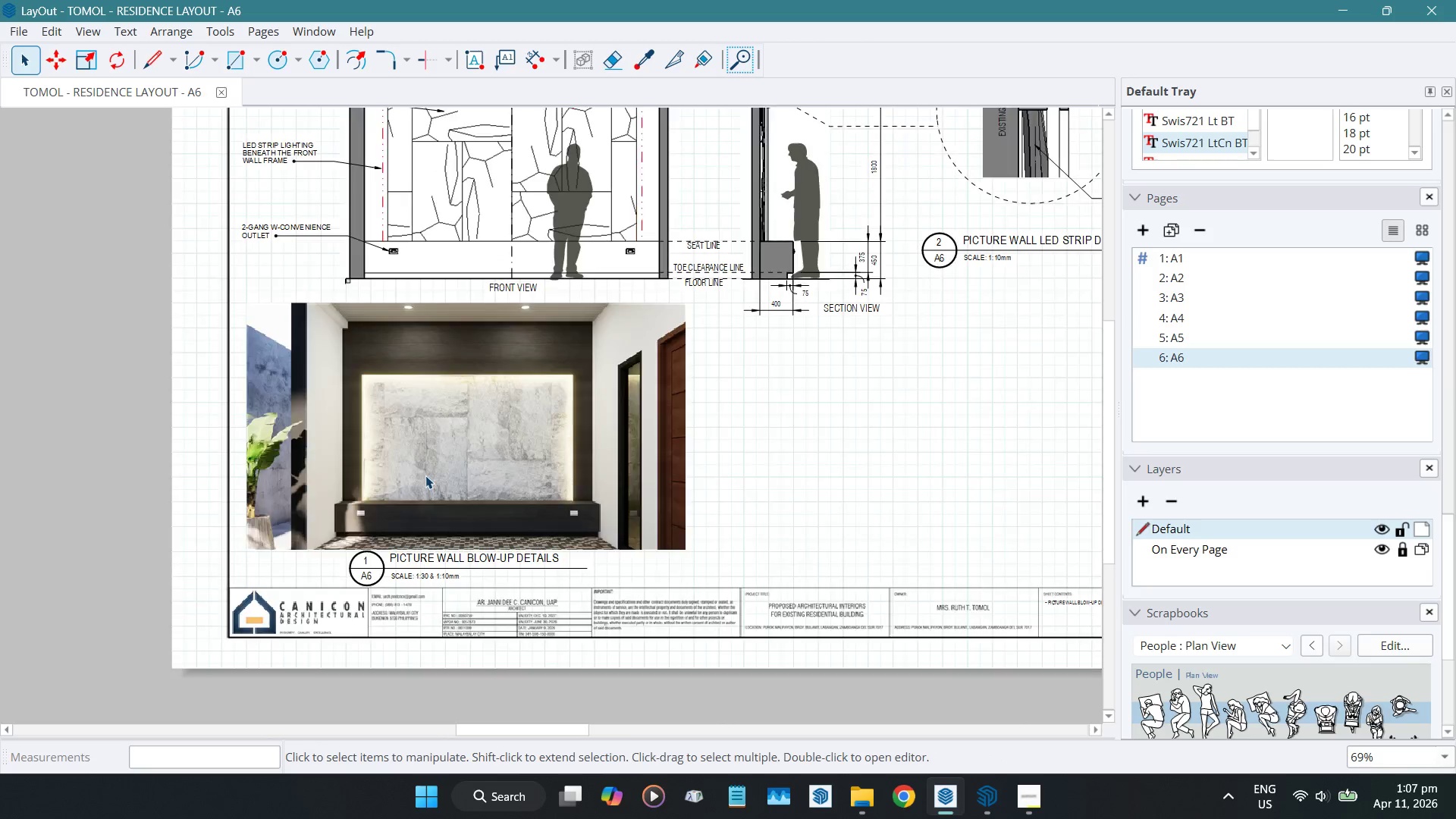 
left_click([425, 475])
 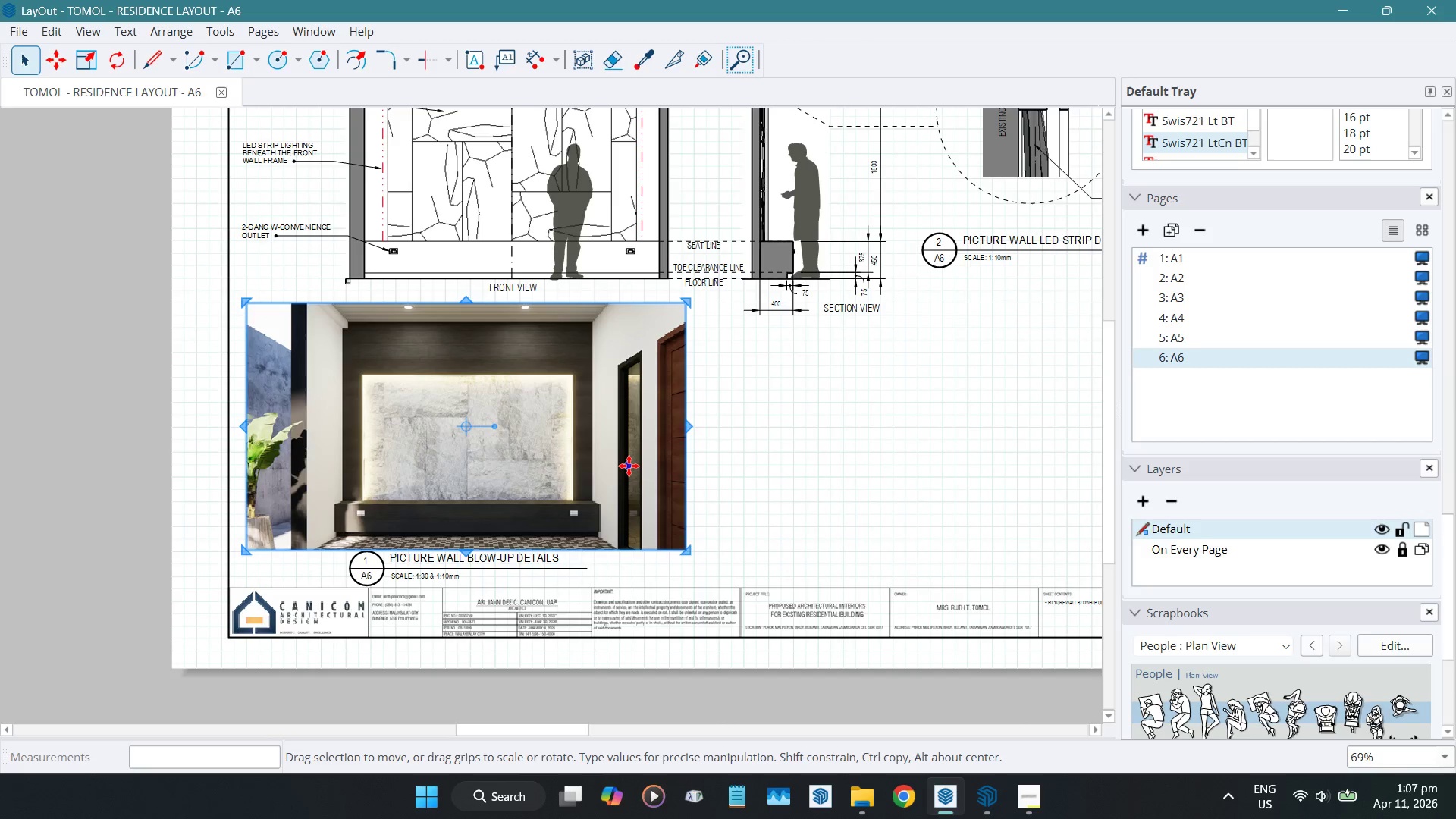 
key(ArrowUp)
 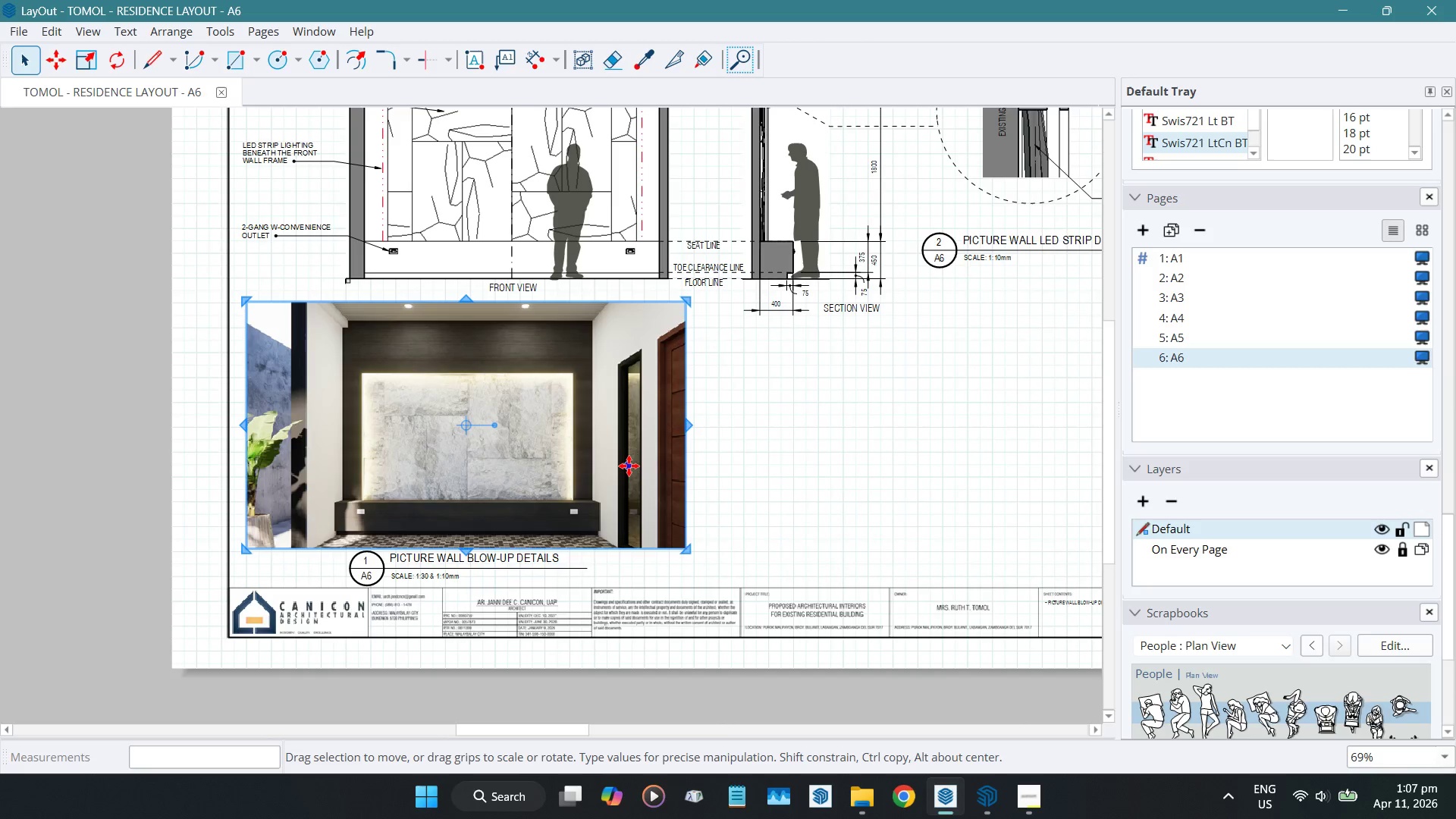 
key(ArrowUp)
 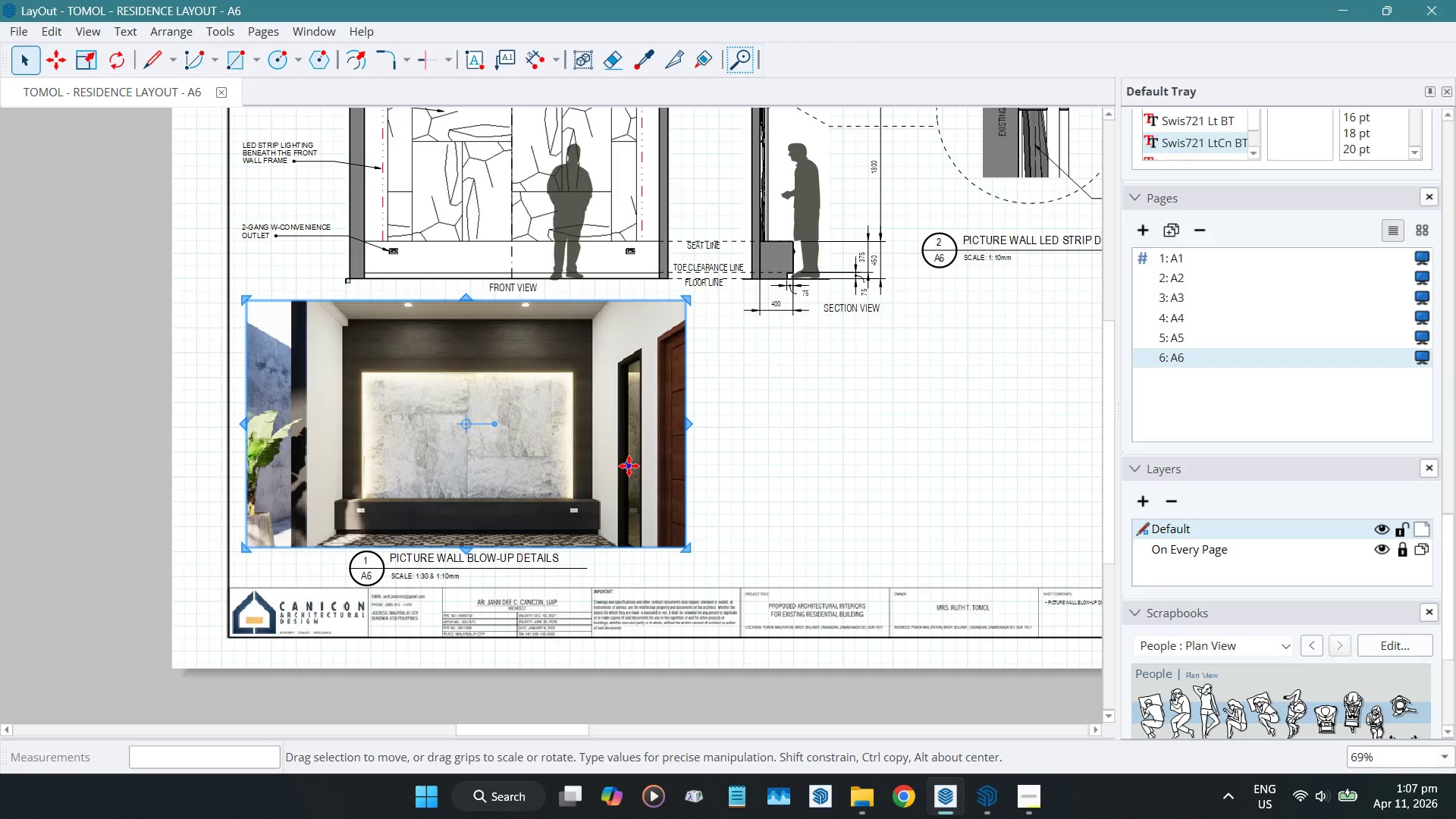 
key(ArrowUp)
 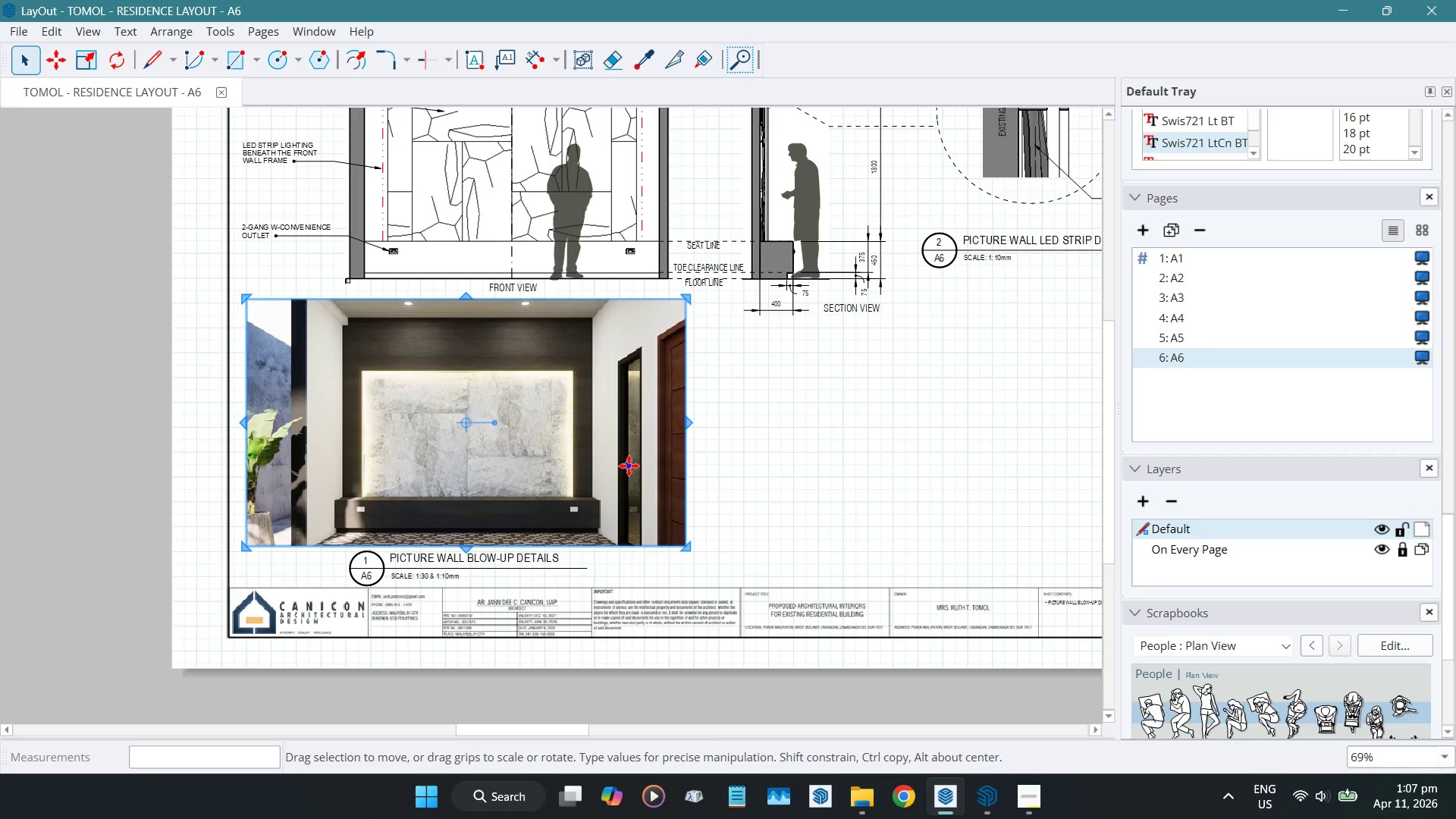 
key(ArrowUp)
 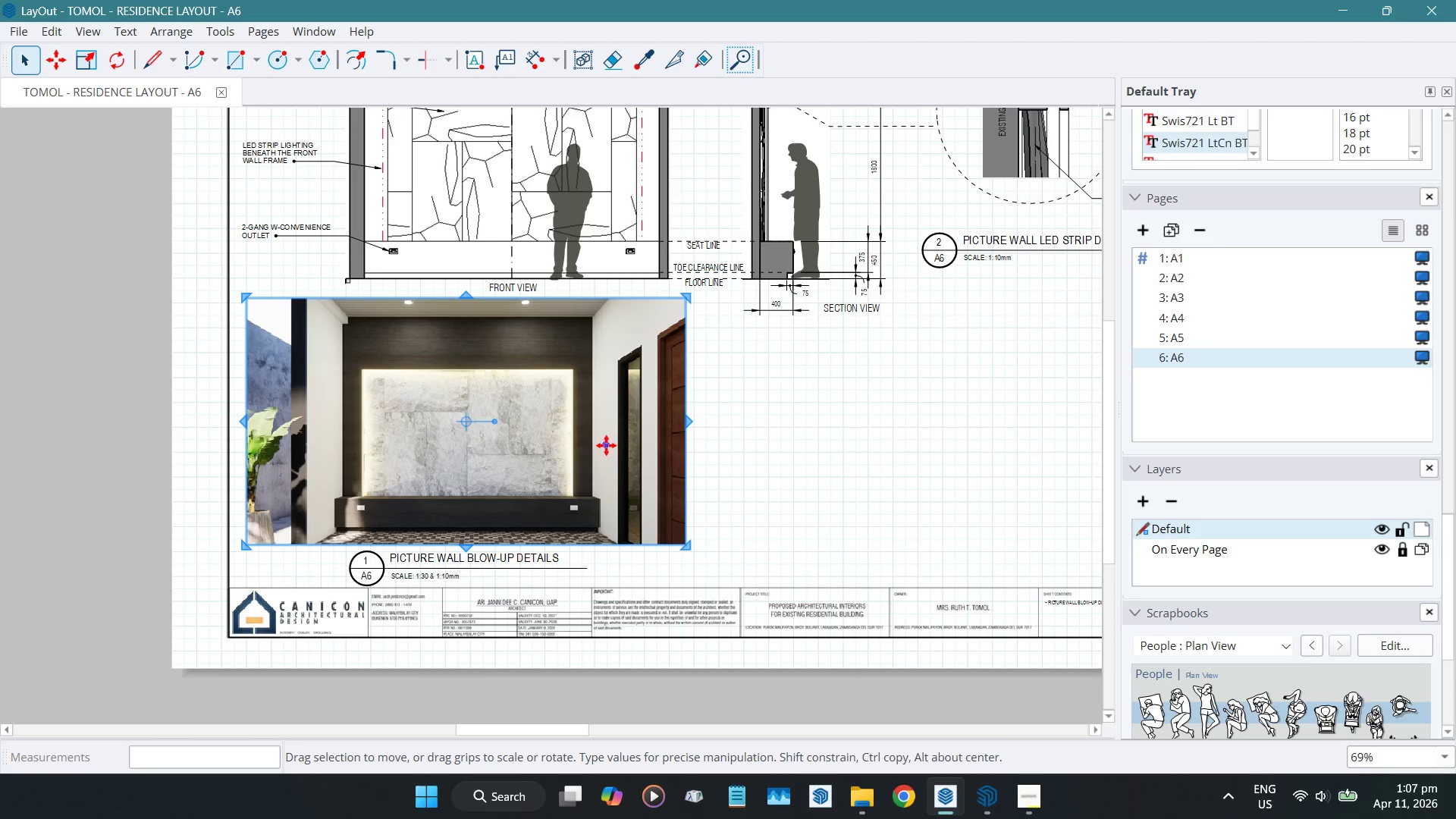 
left_click([497, 561])
 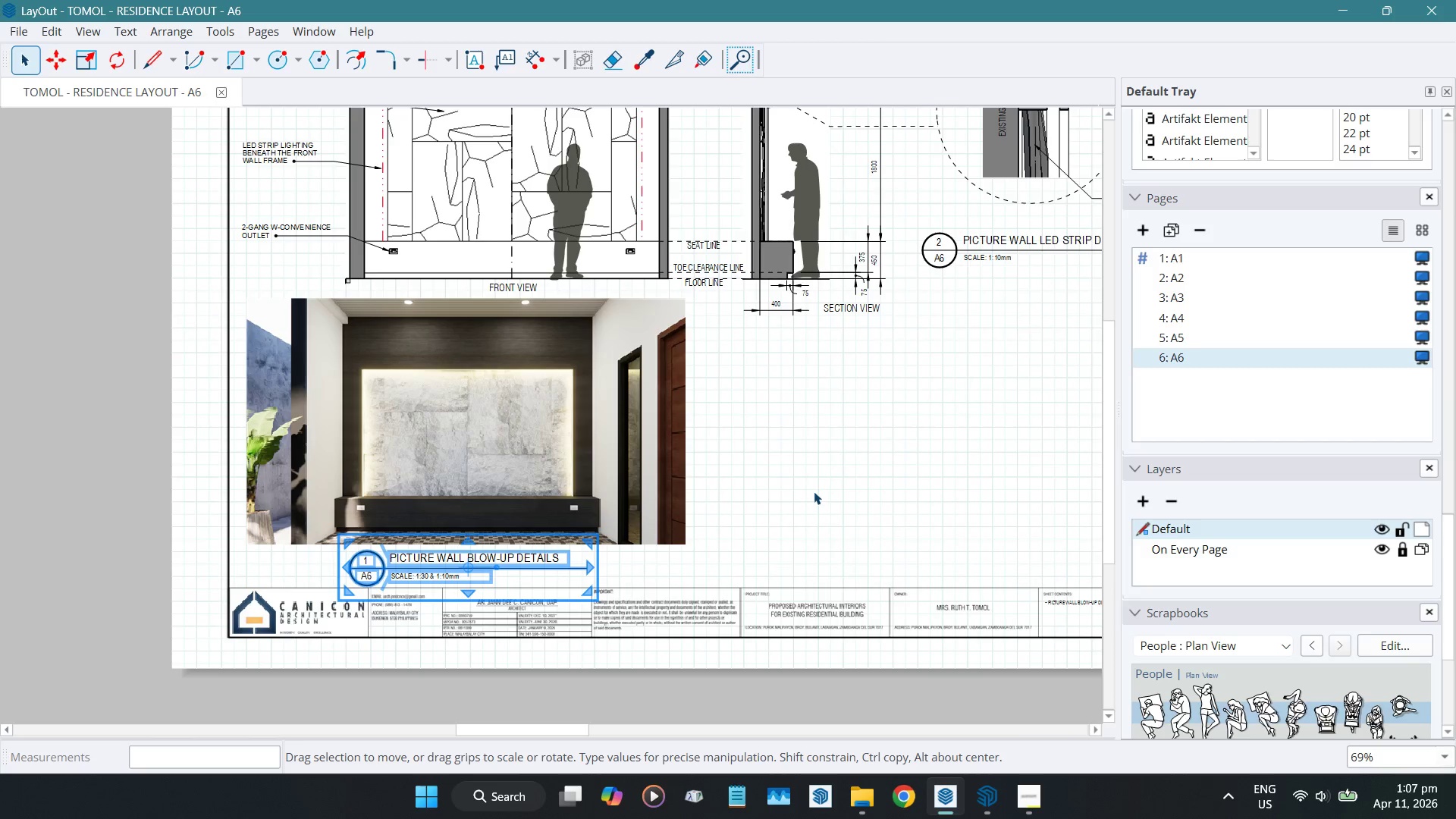 
key(ArrowUp)
 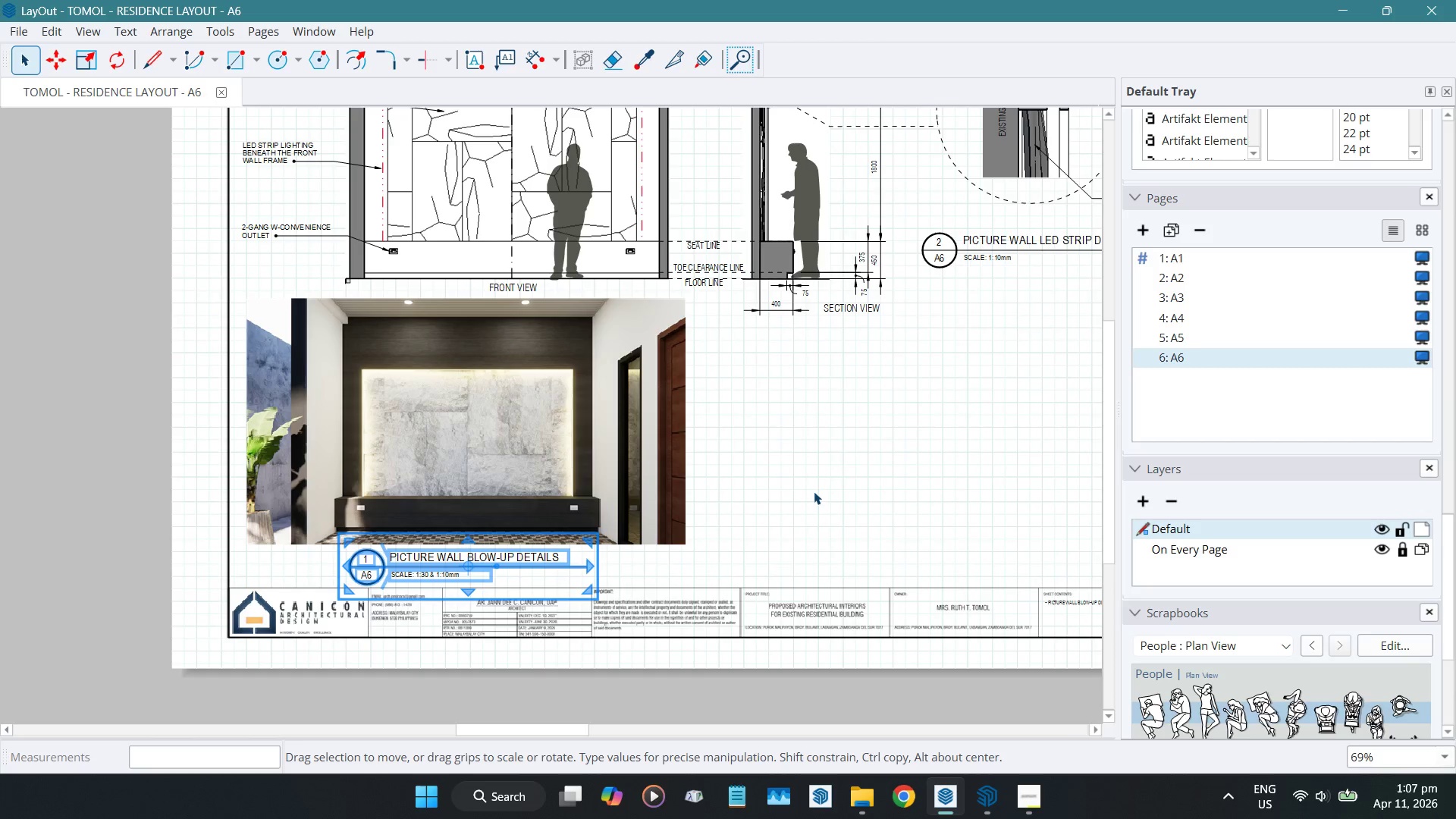 
key(ArrowUp)
 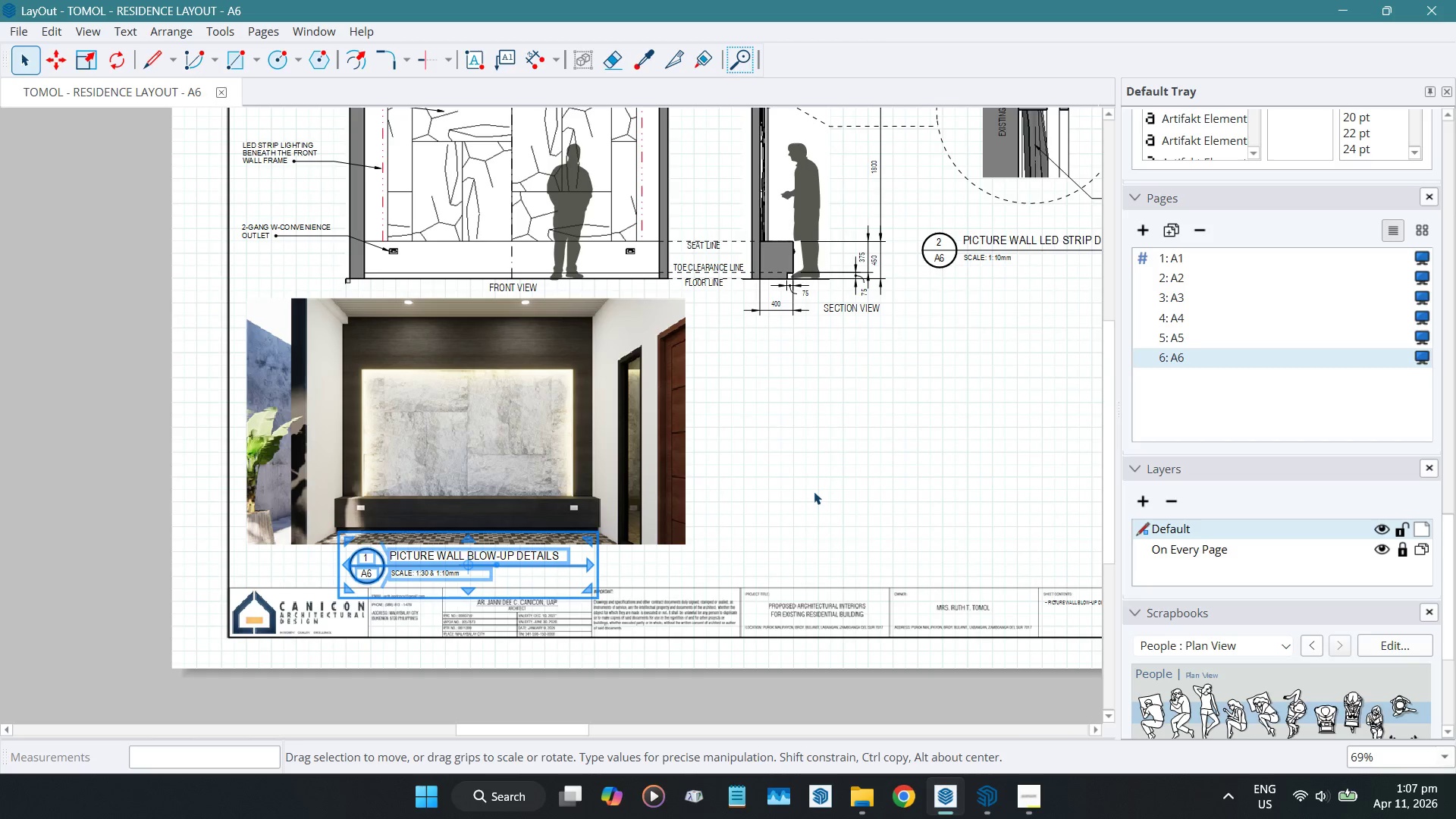 
left_click([814, 491])
 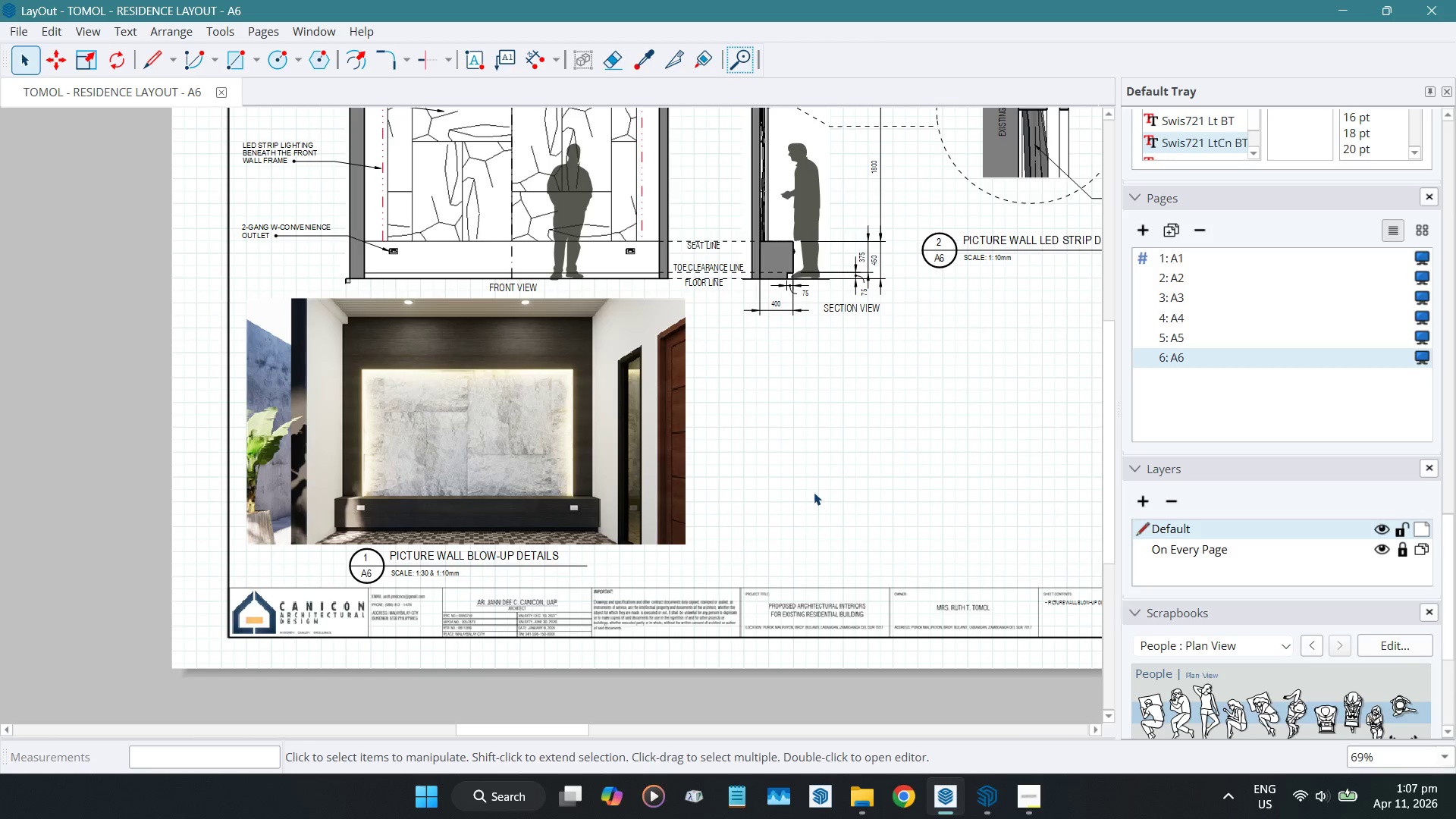 
scroll: coordinate [456, 453], scroll_direction: down, amount: 4.0
 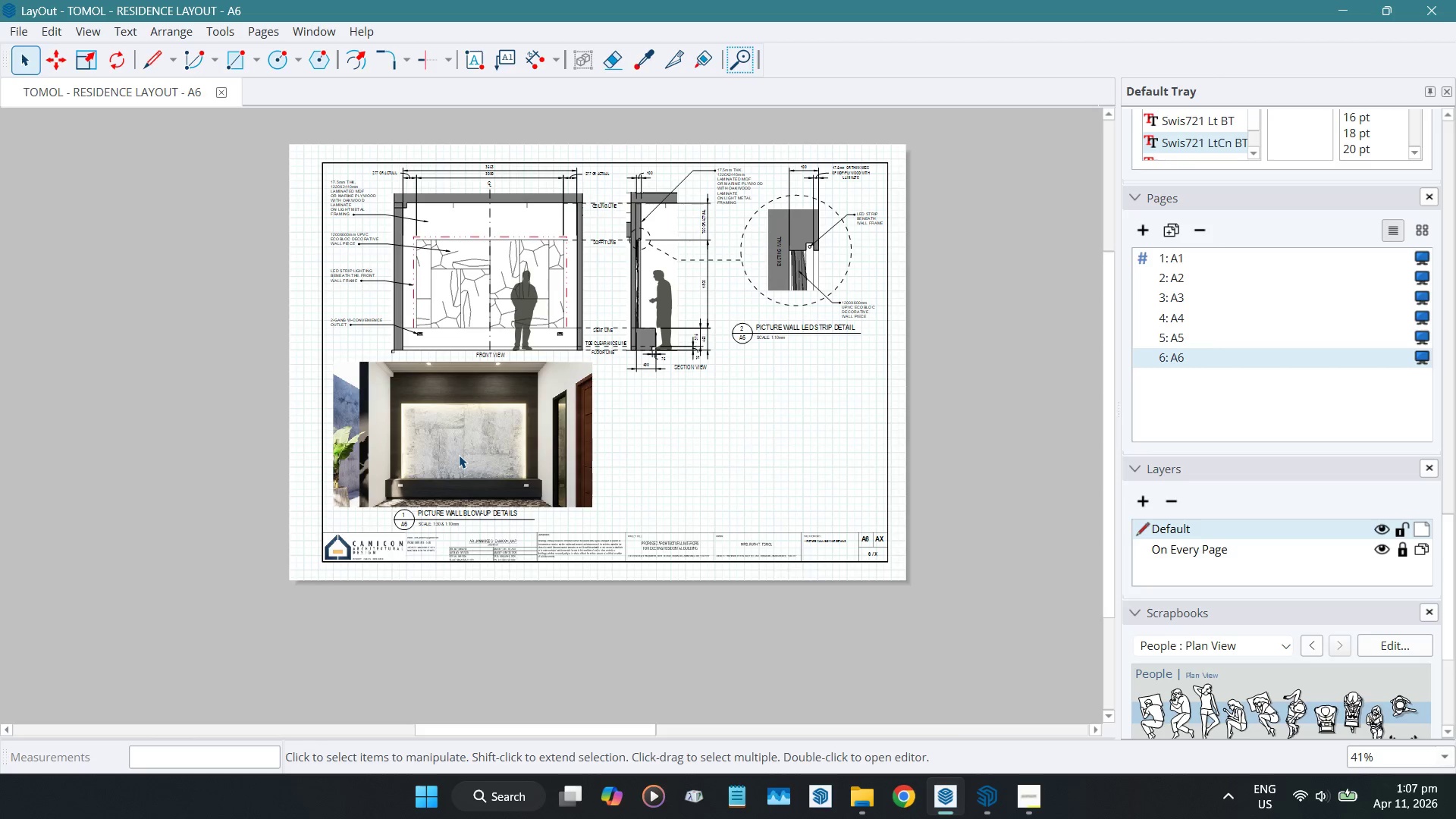 
wait(6.51)
 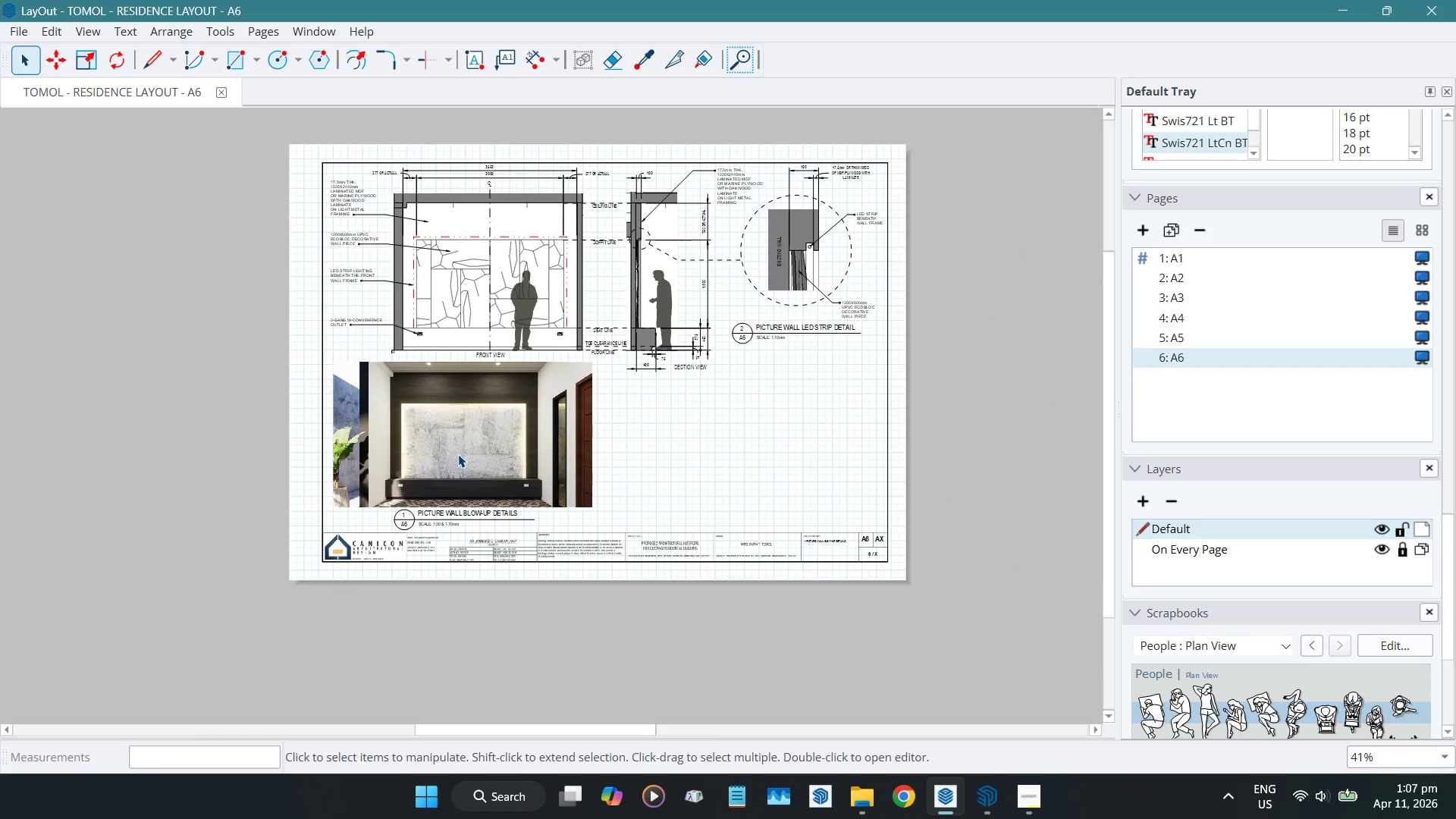 
mouse_move([966, 795])
 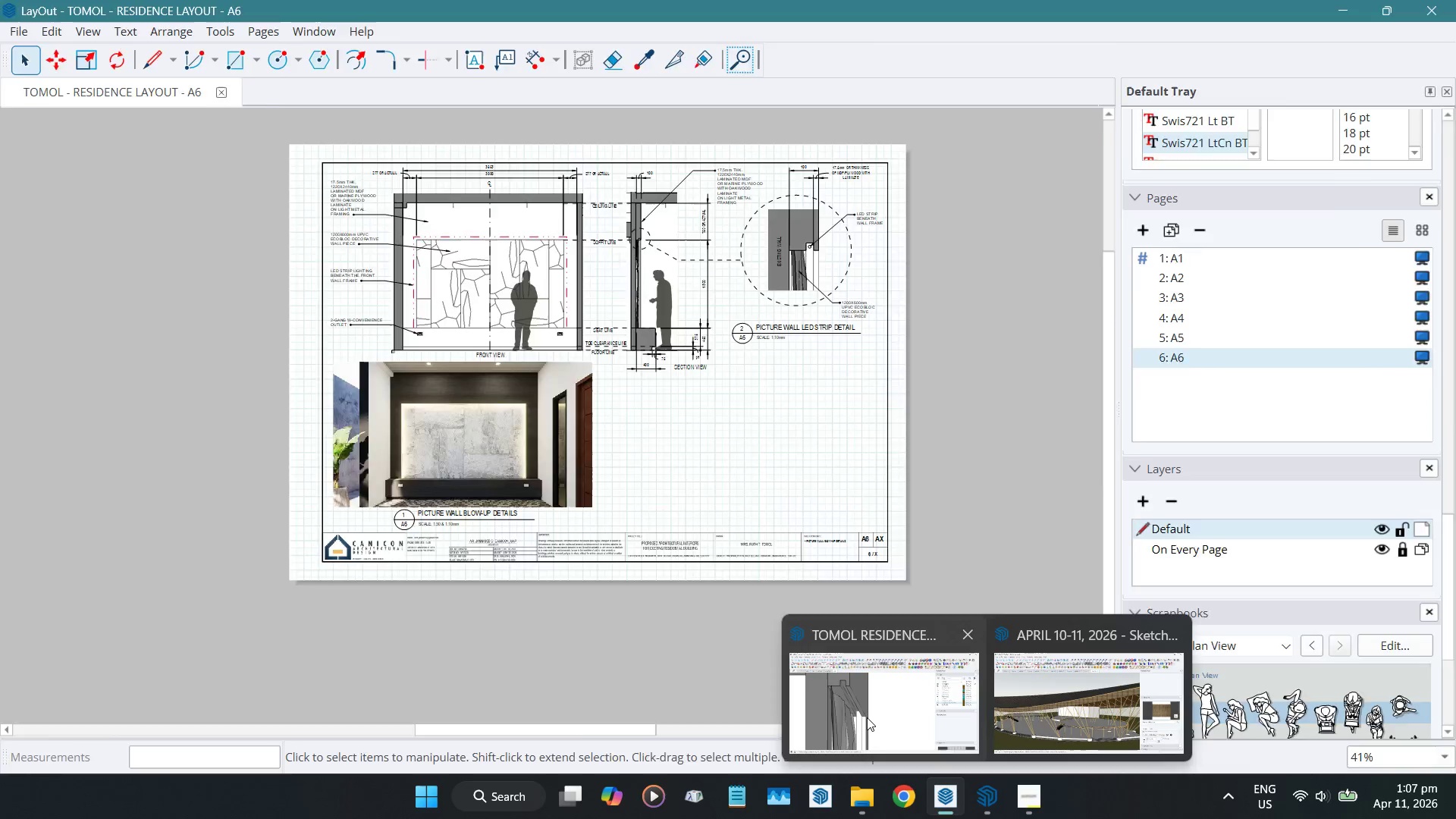 
left_click([867, 717])
 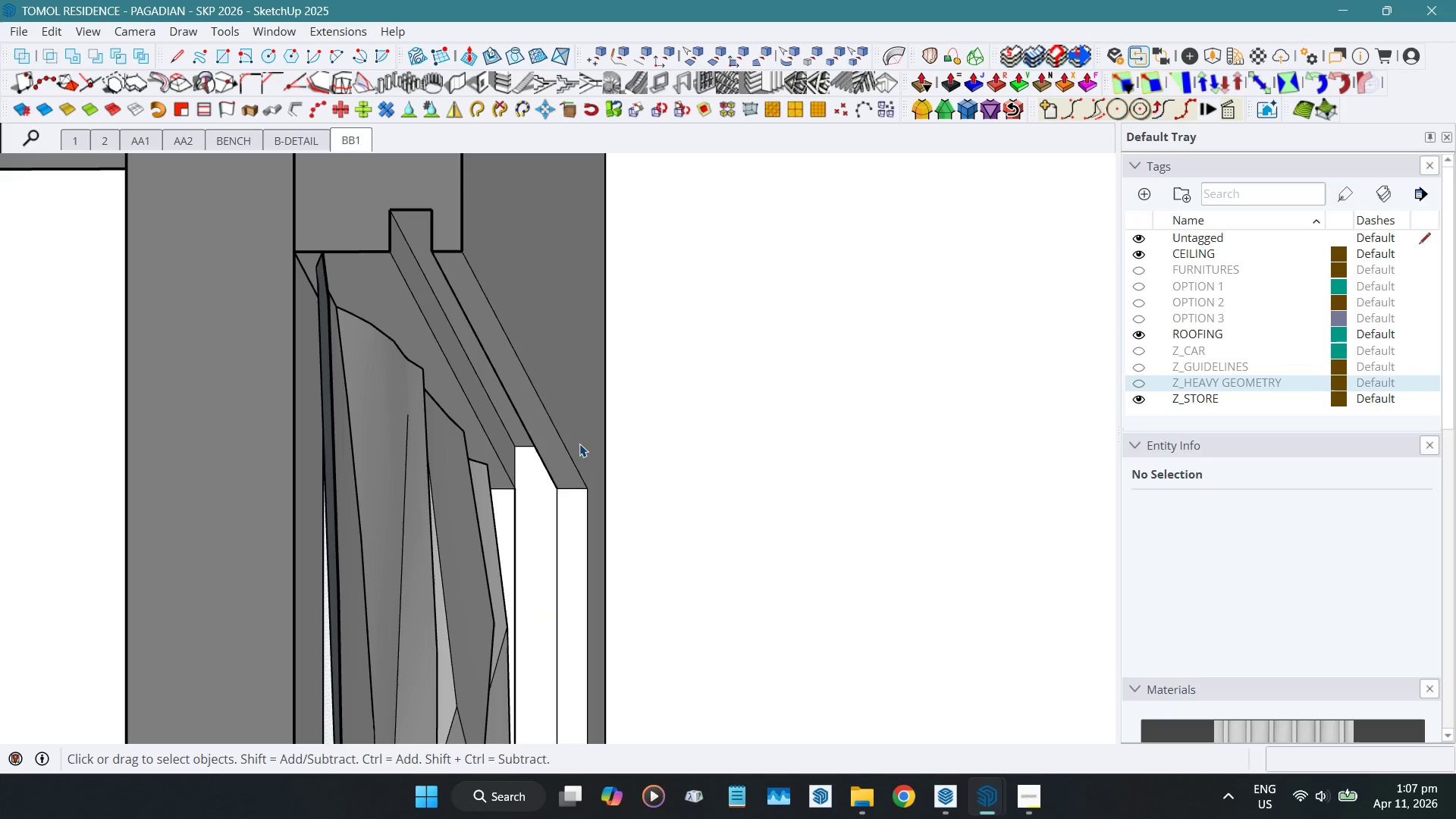 
scroll: coordinate [440, 478], scroll_direction: down, amount: 25.0
 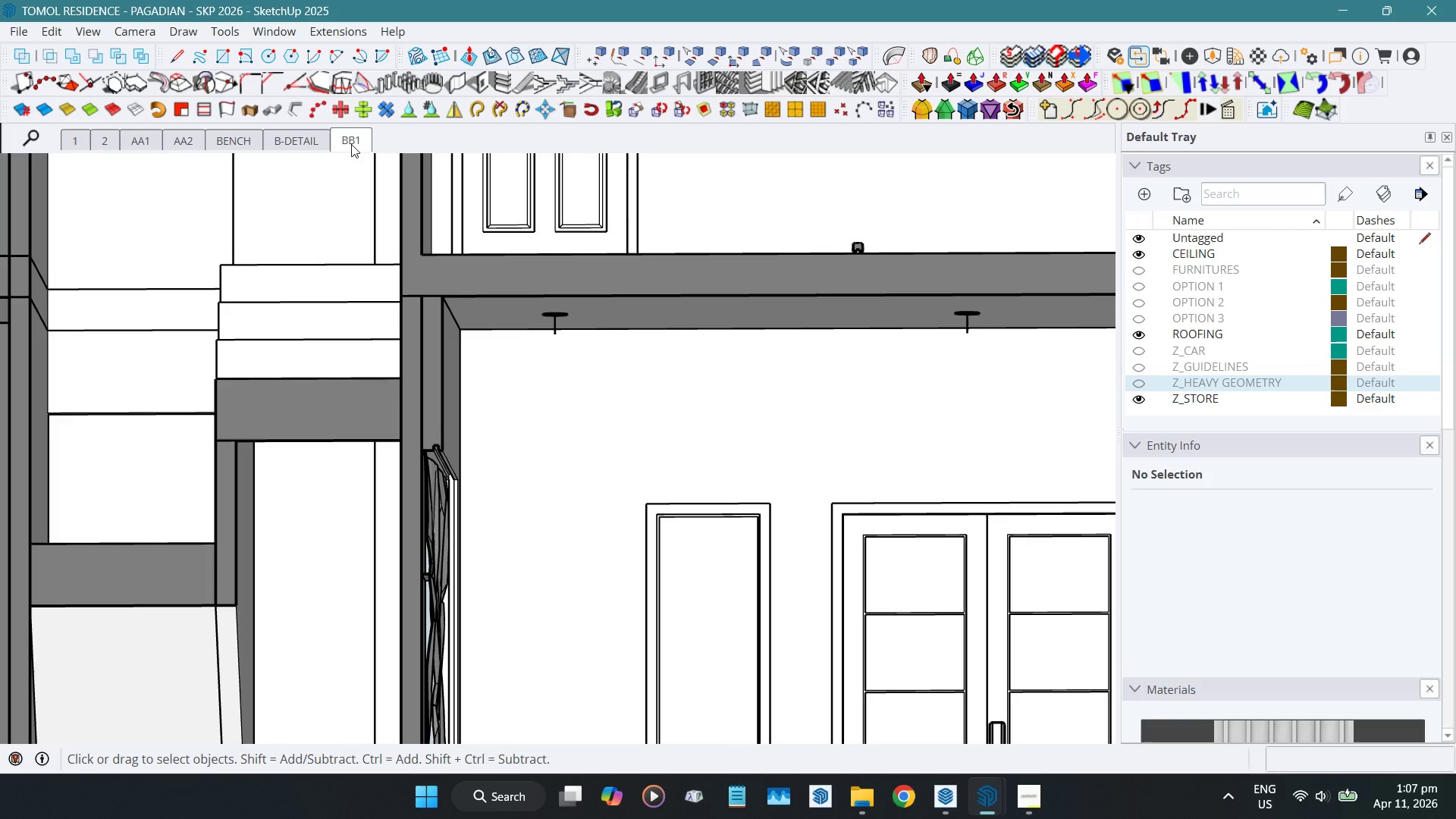 
left_click([347, 133])
 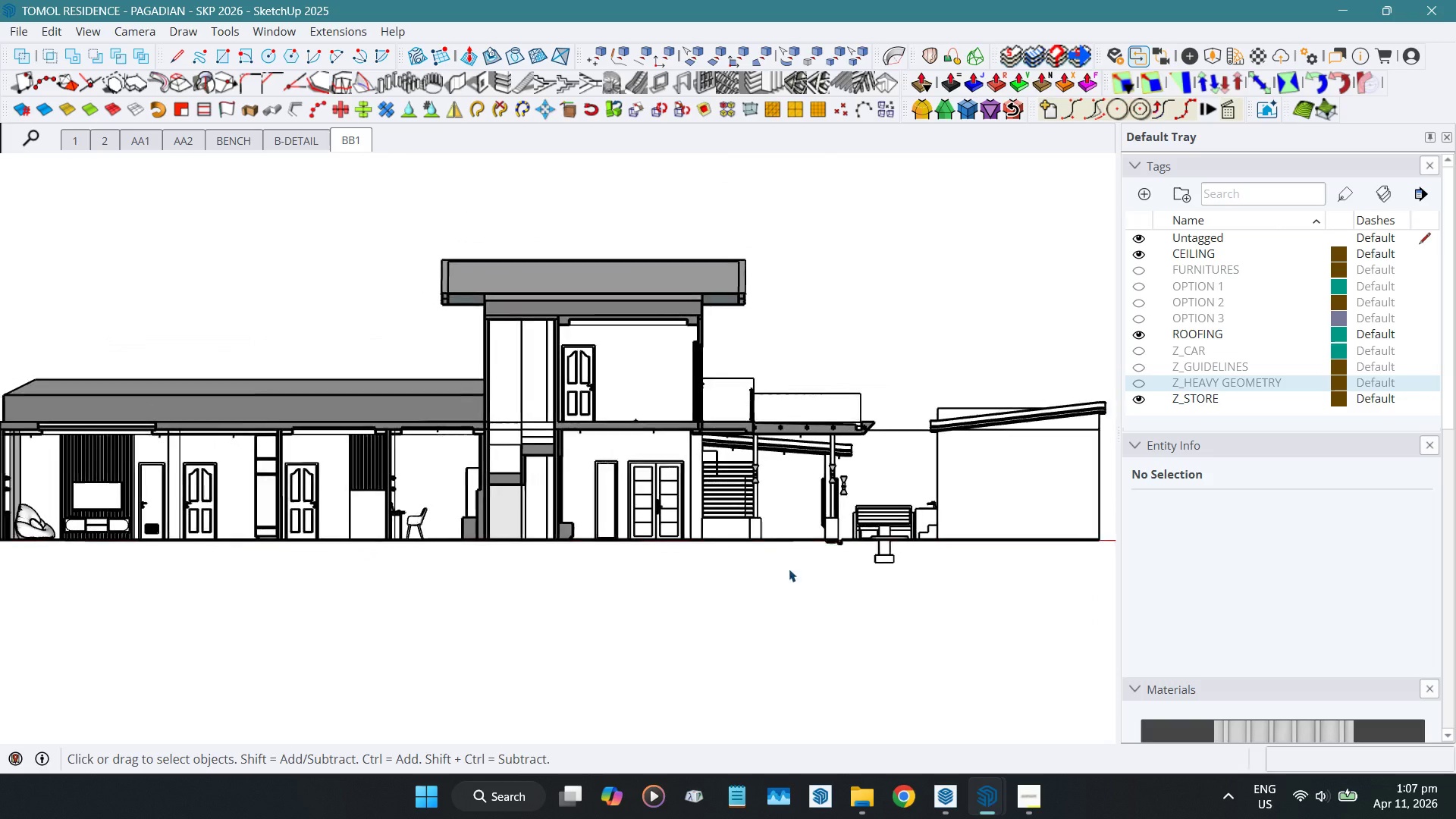 
left_click([1000, 652])
 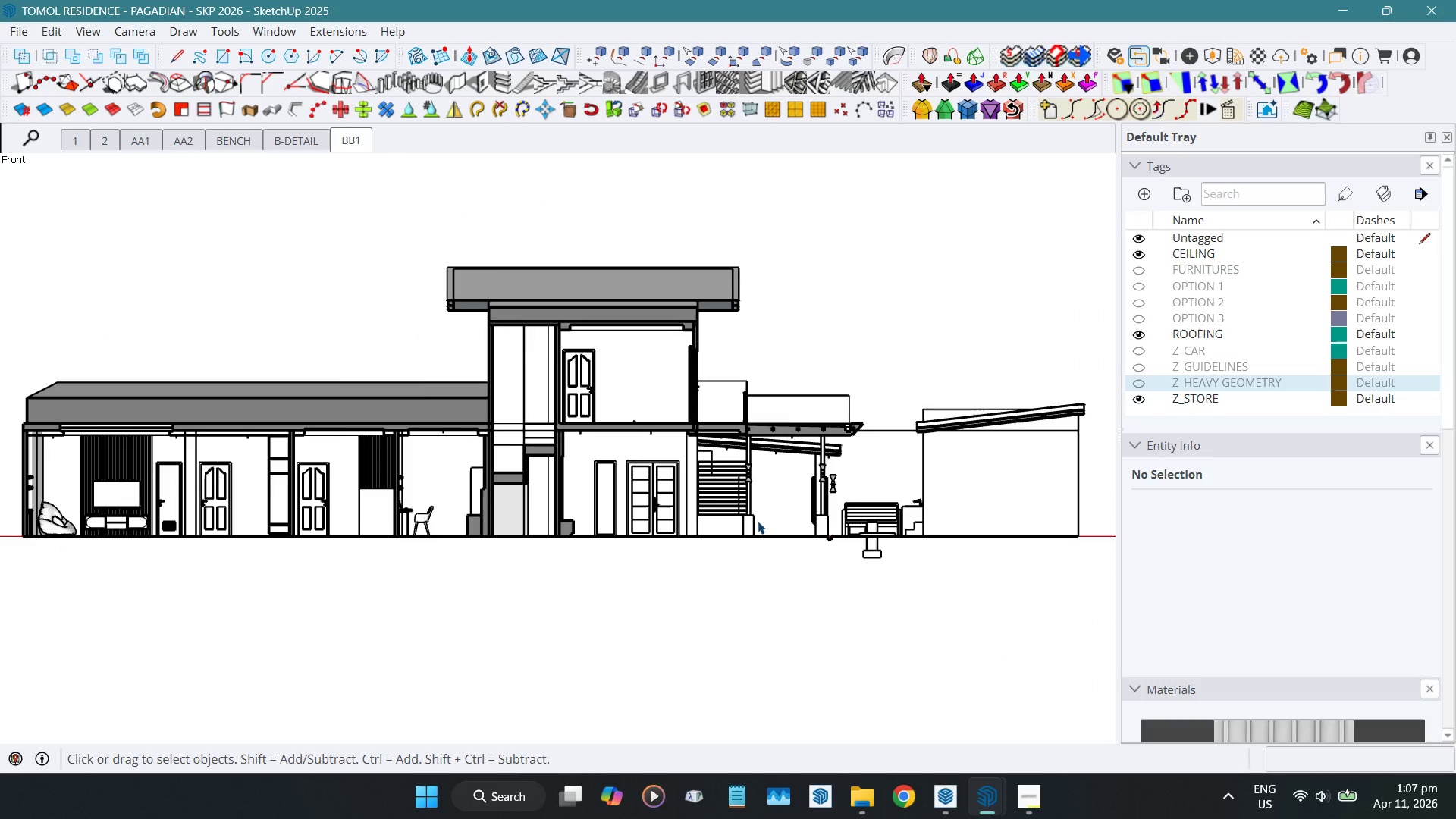 
scroll: coordinate [751, 471], scroll_direction: up, amount: 17.0
 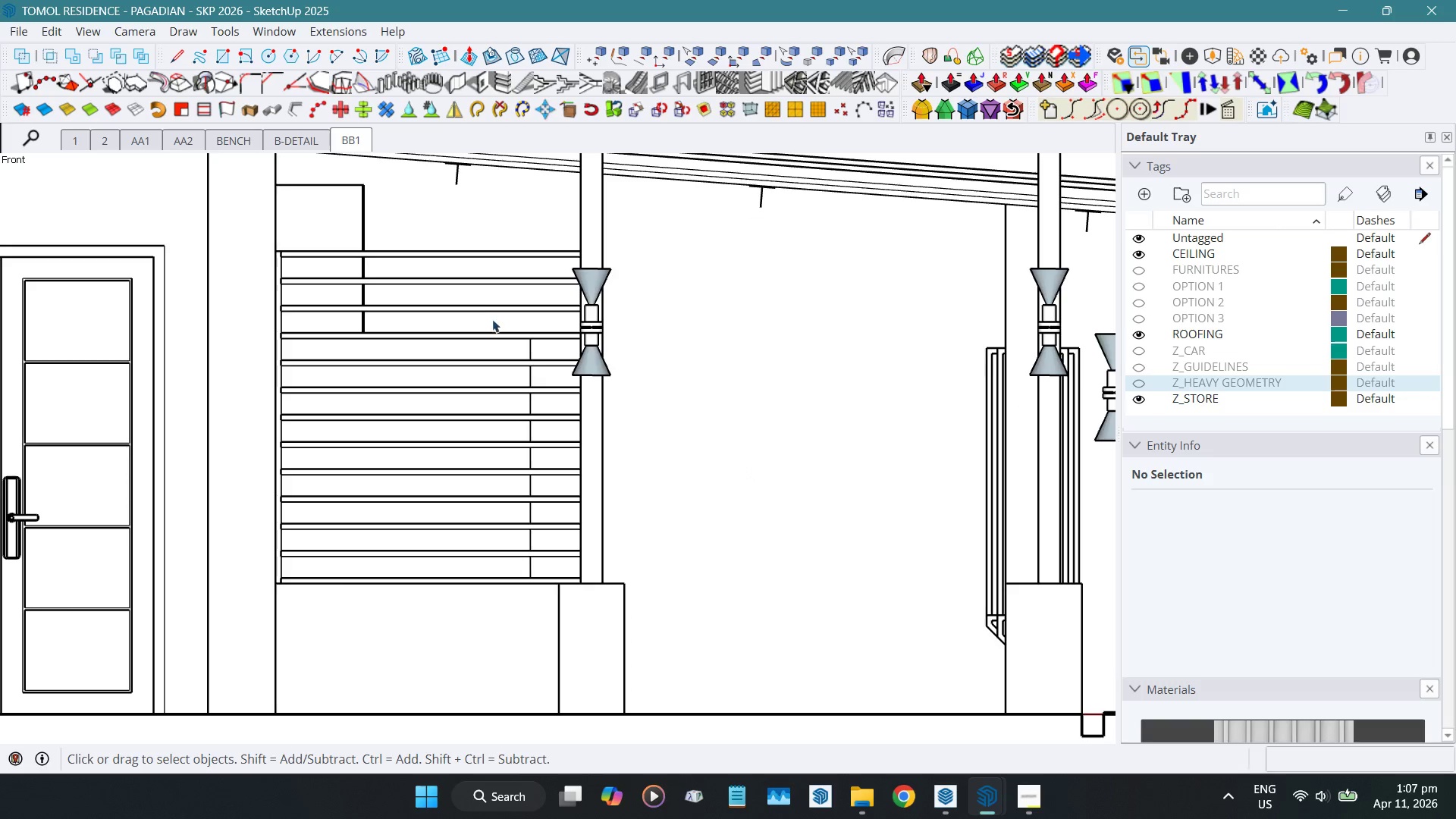 
scroll: coordinate [497, 322], scroll_direction: down, amount: 2.0
 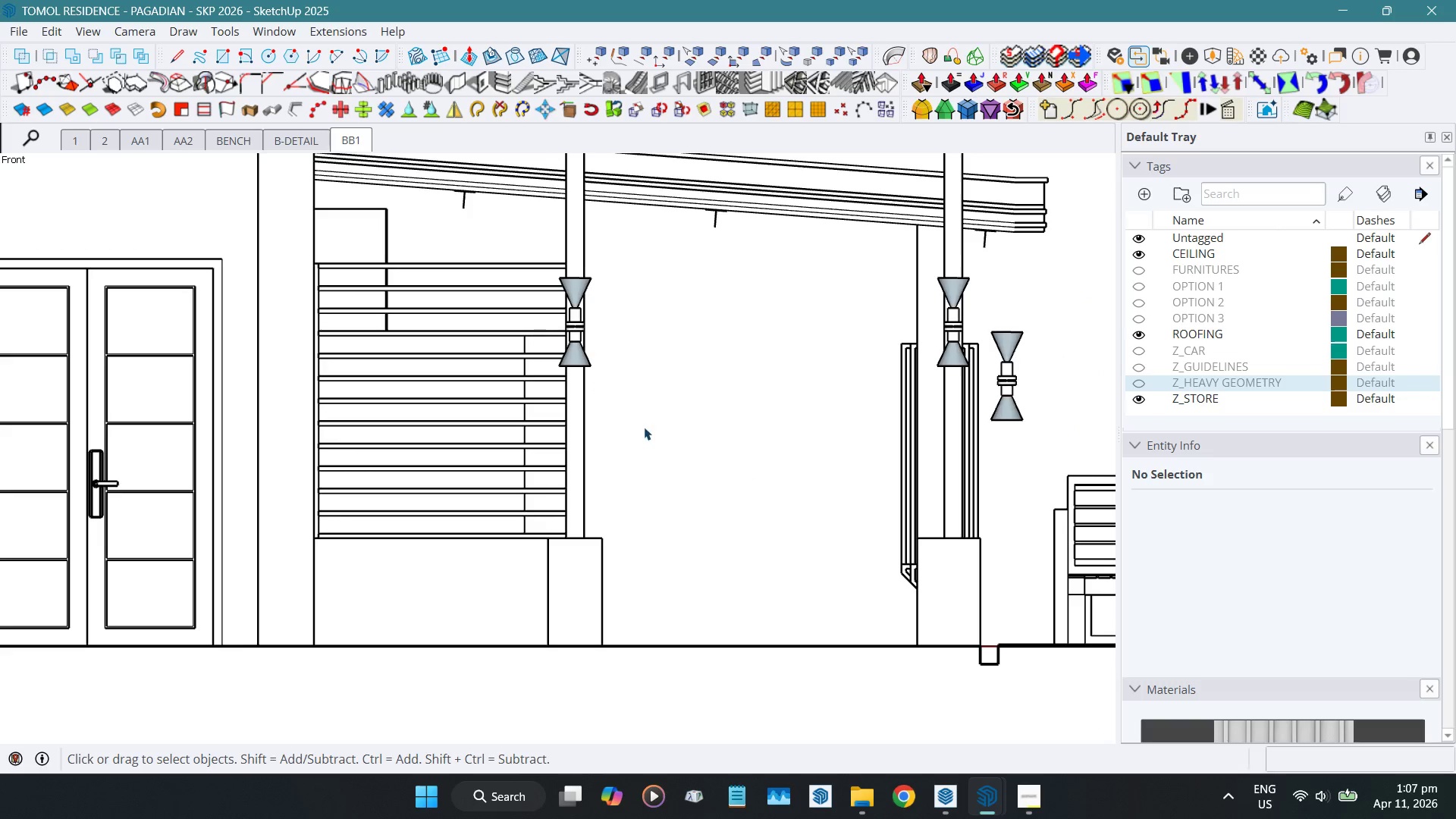 
scroll: coordinate [644, 426], scroll_direction: up, amount: 1.0
 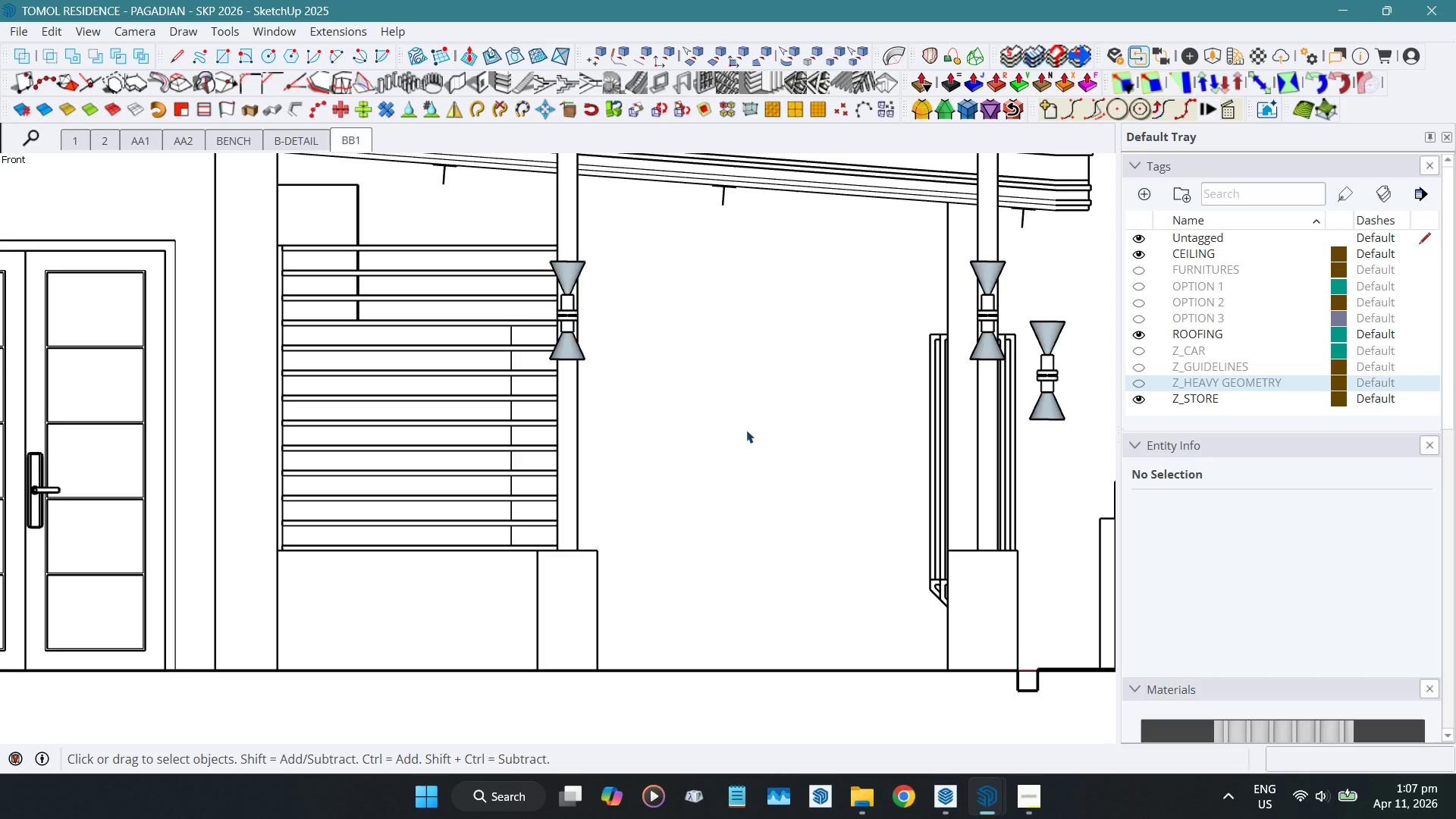 
wait(5.67)
 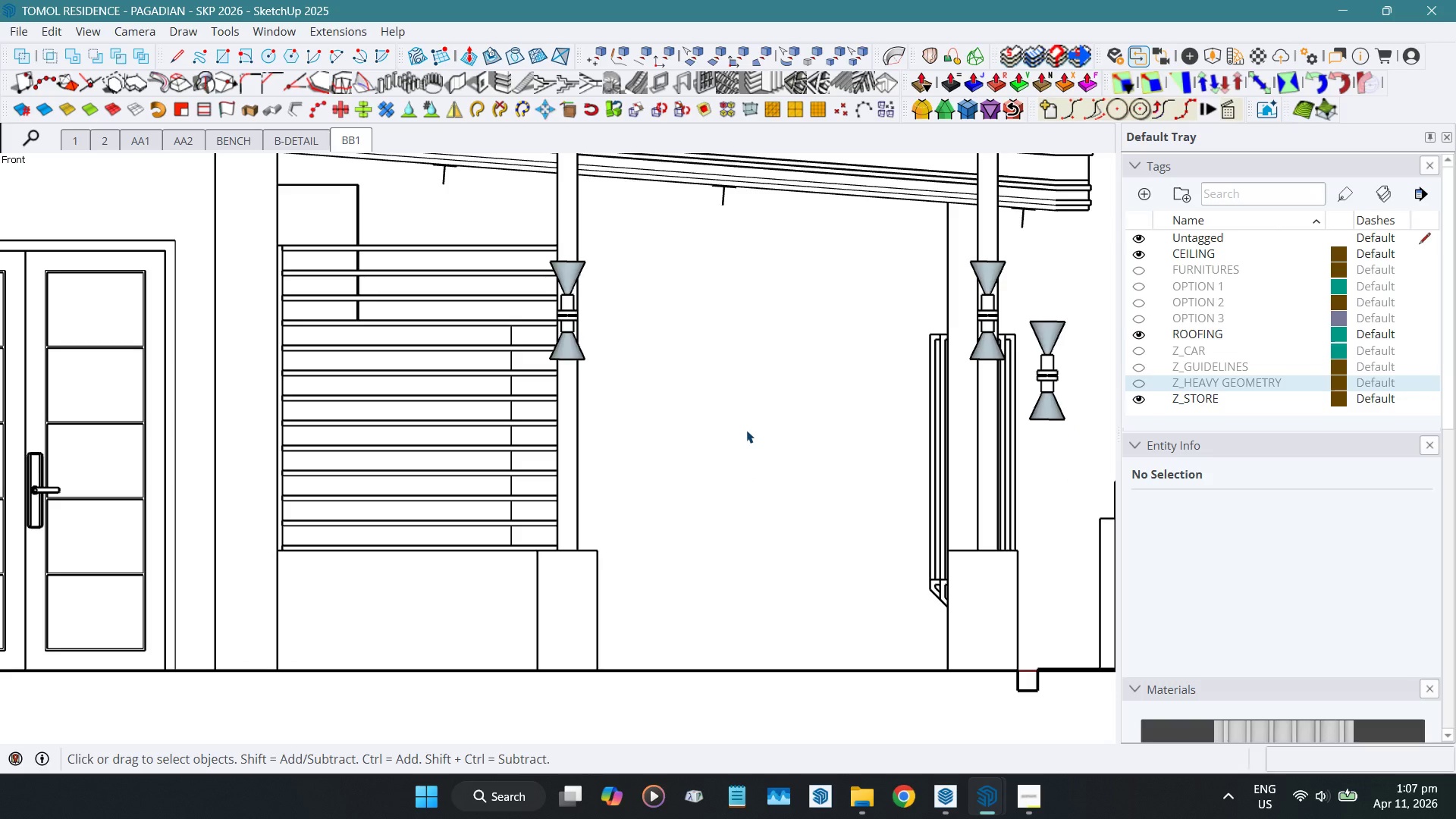 
mouse_move([968, 812])
 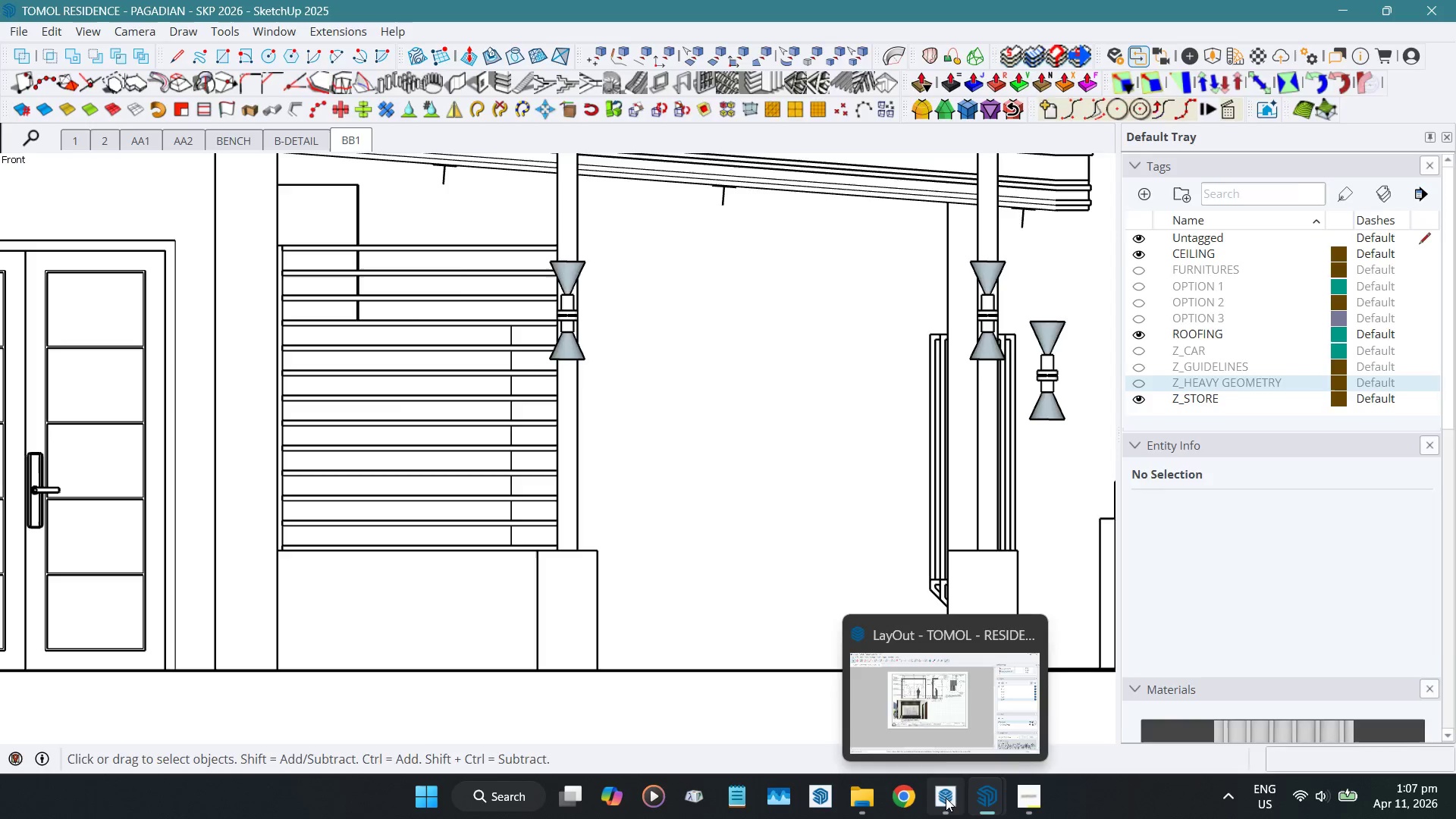 
left_click([946, 798])
 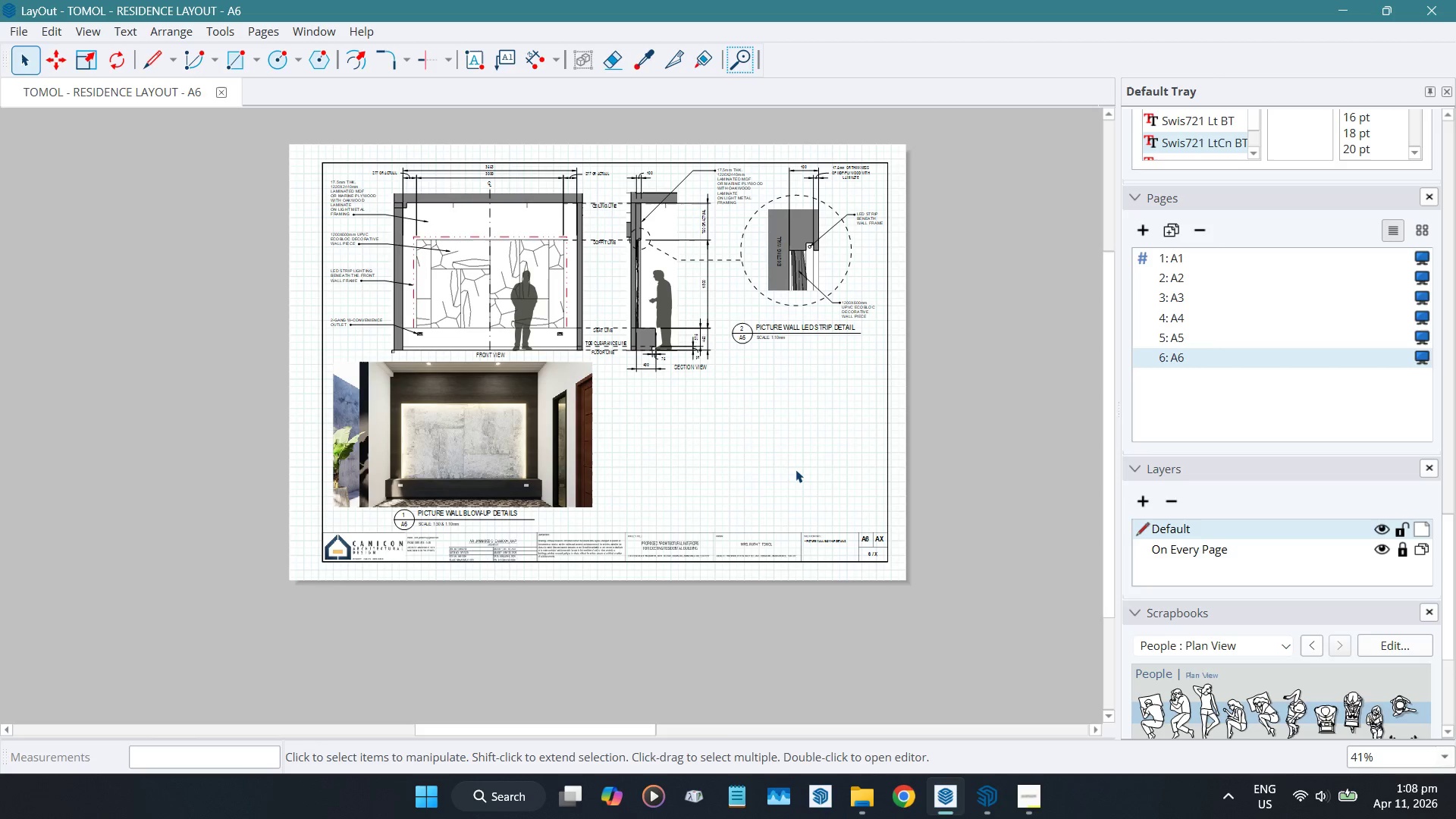 
wait(21.98)
 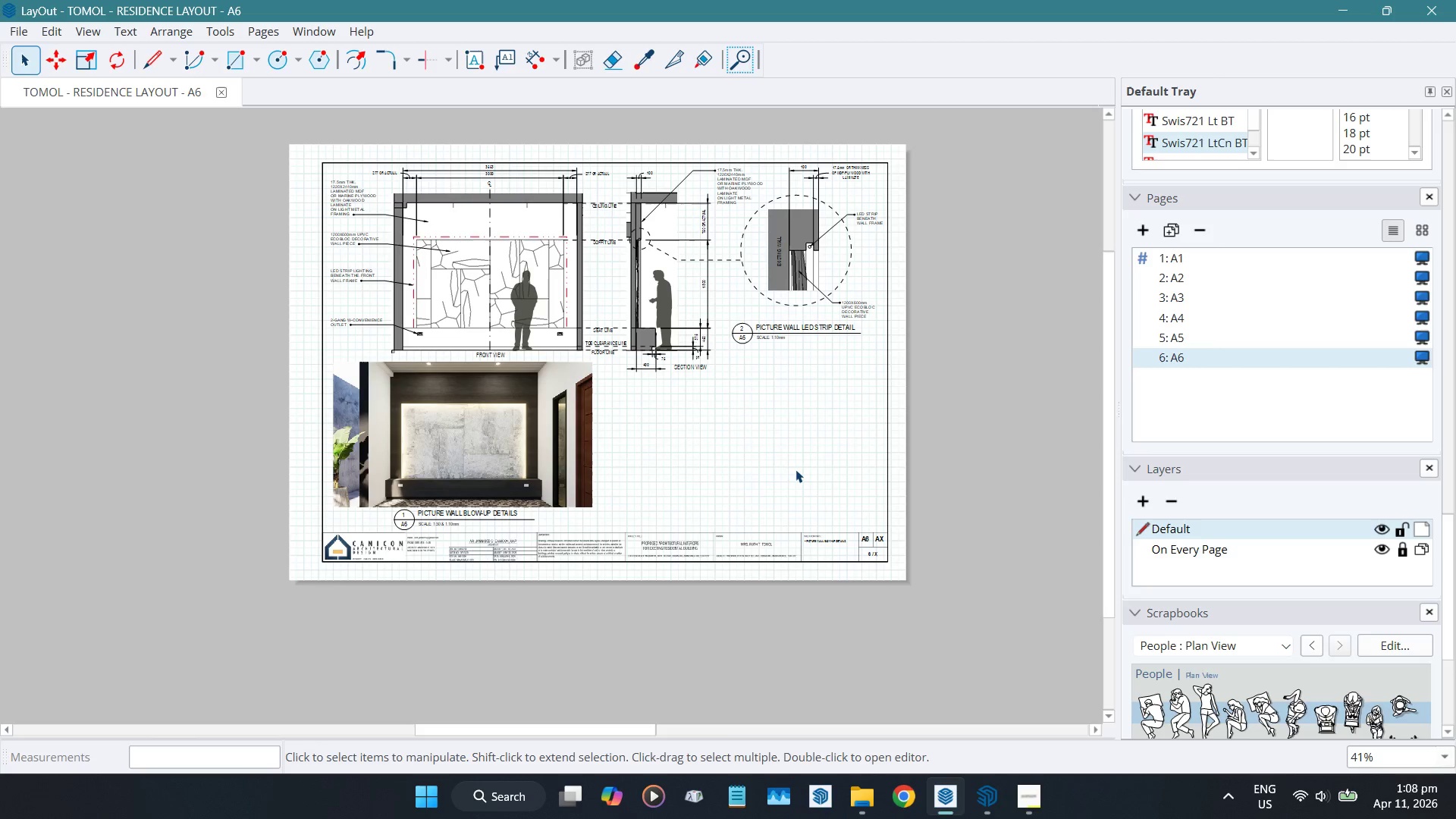 
left_click([636, 279])
 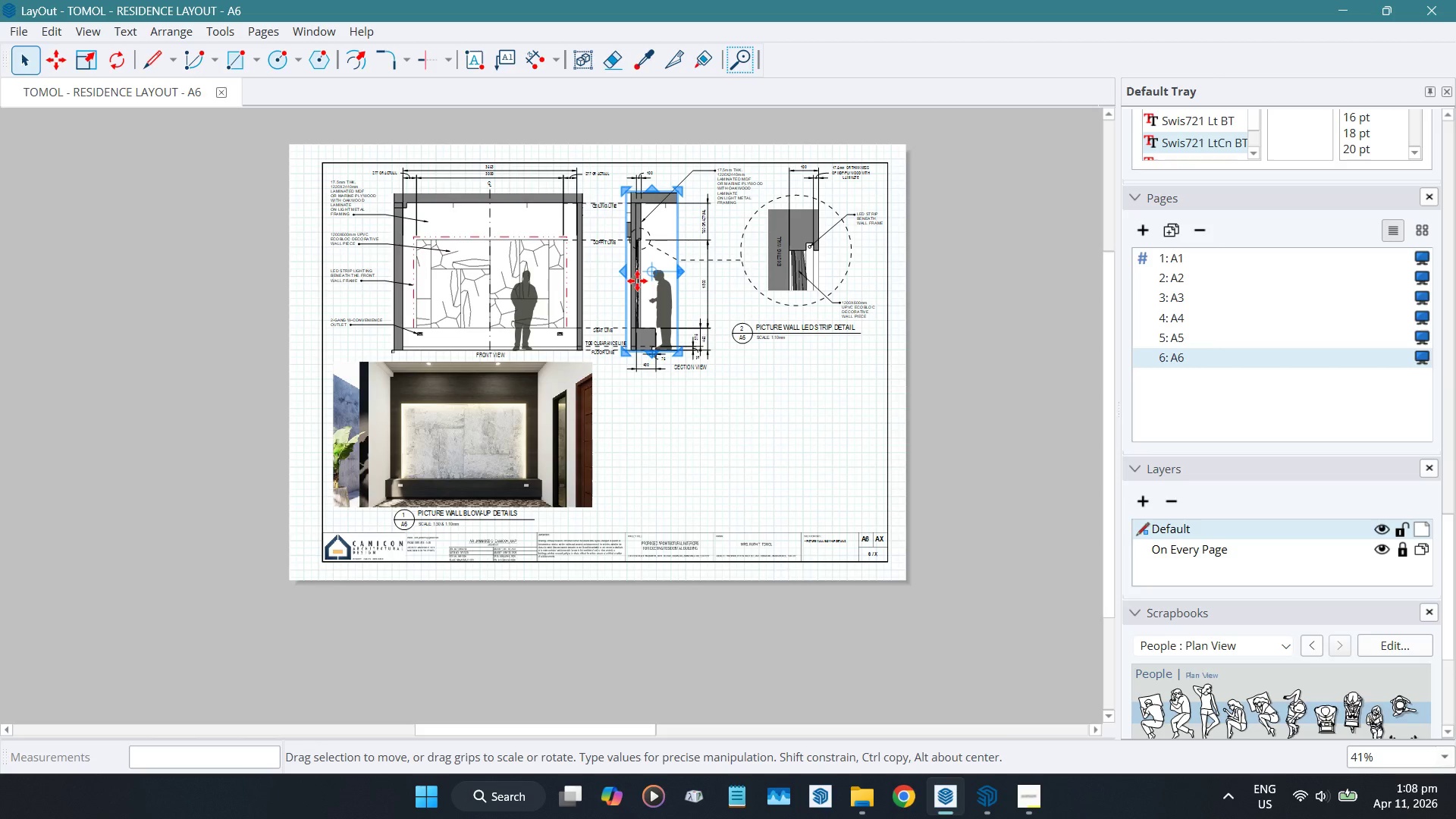 
key(Control+ControlLeft)
 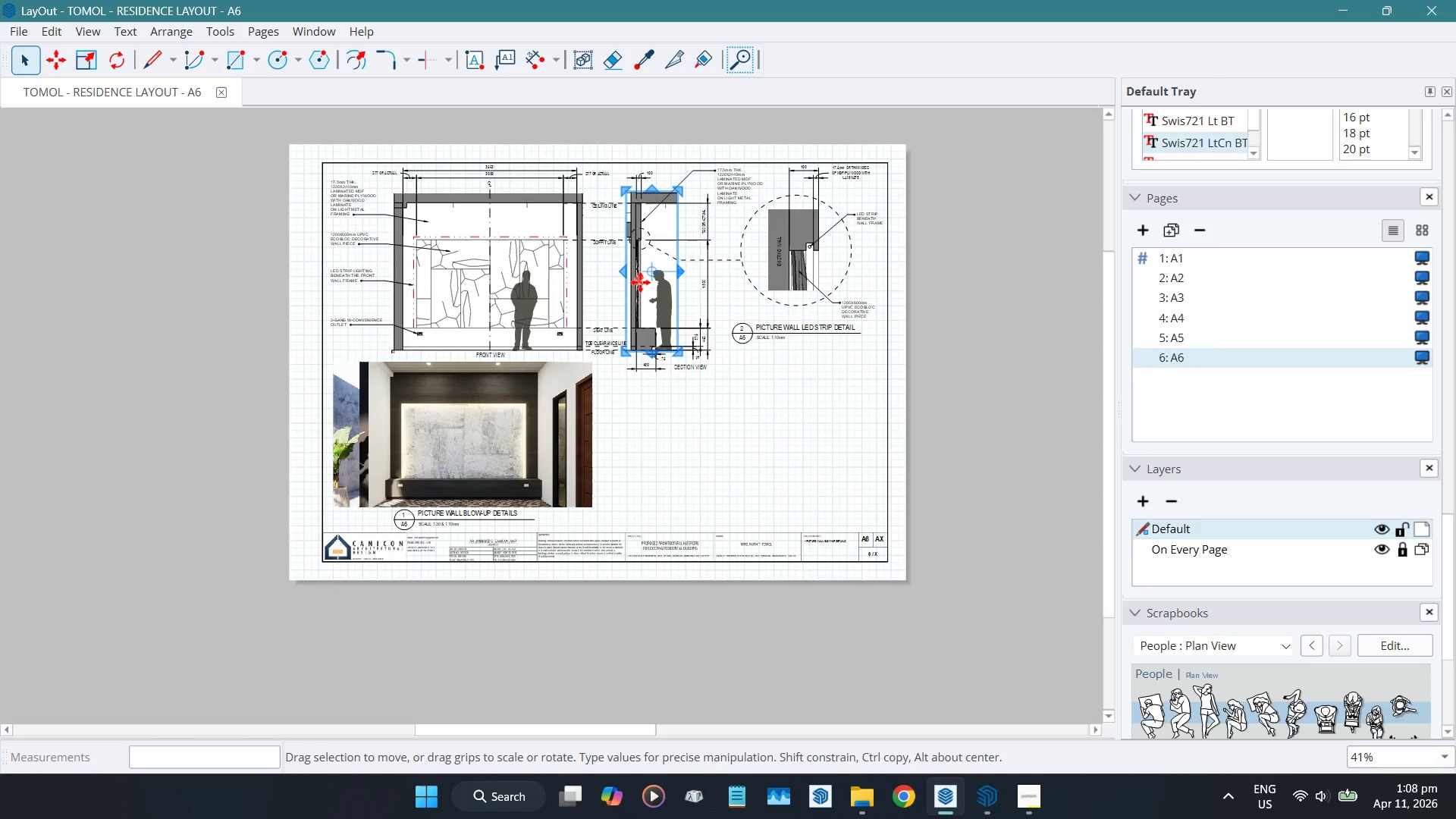 
key(Control+C)
 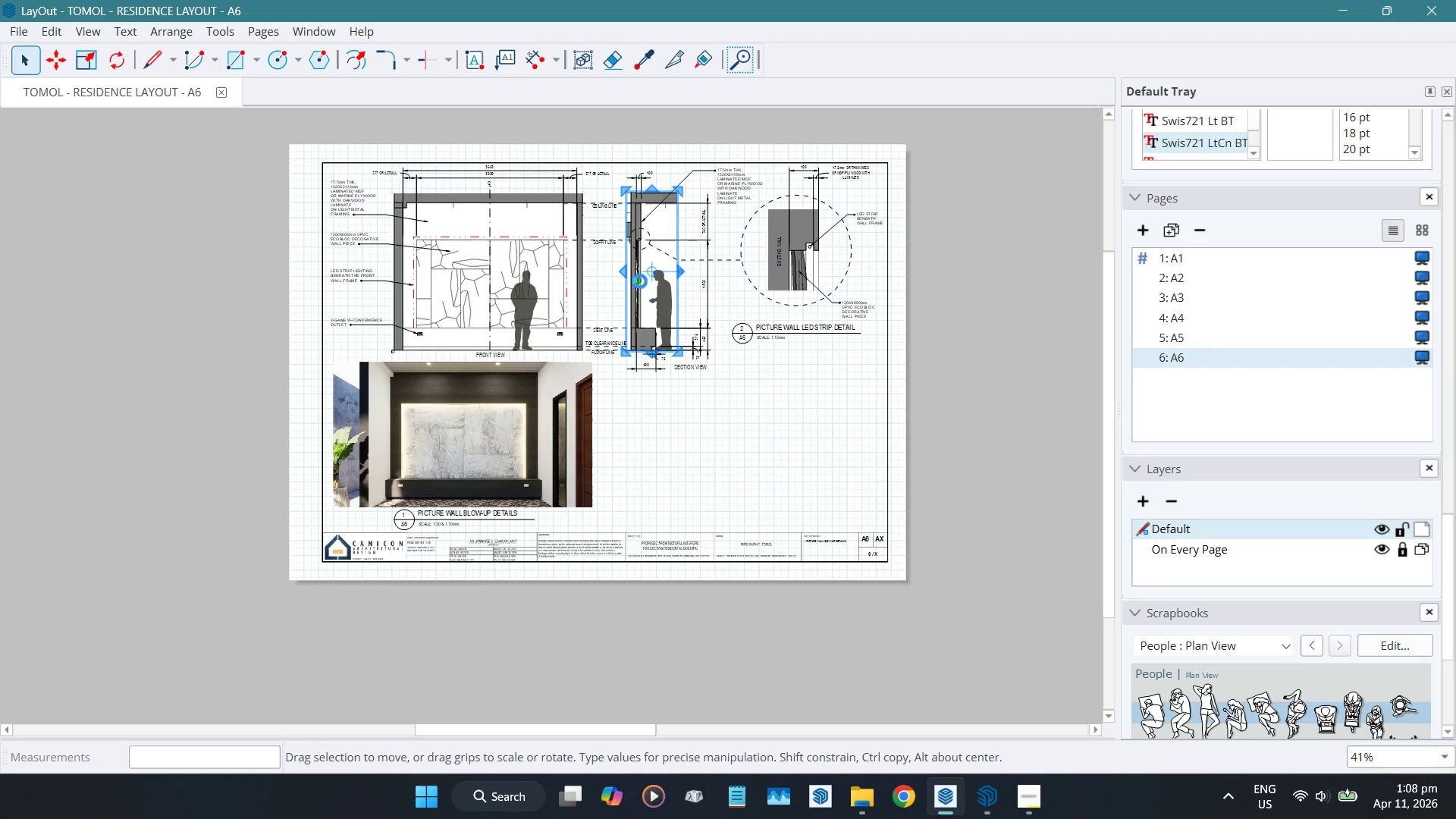 
key(Control+ControlLeft)
 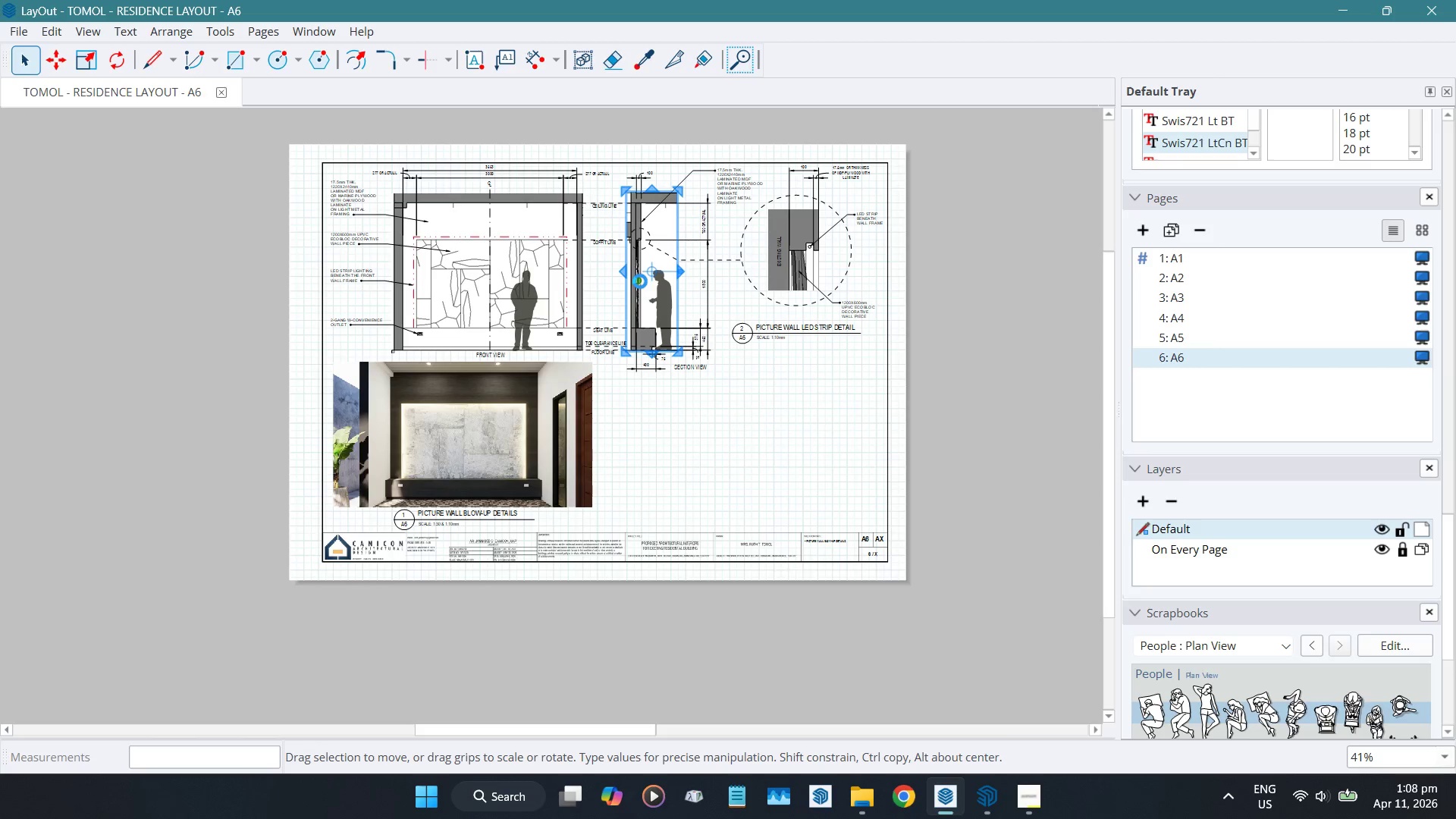 
key(Control+V)
 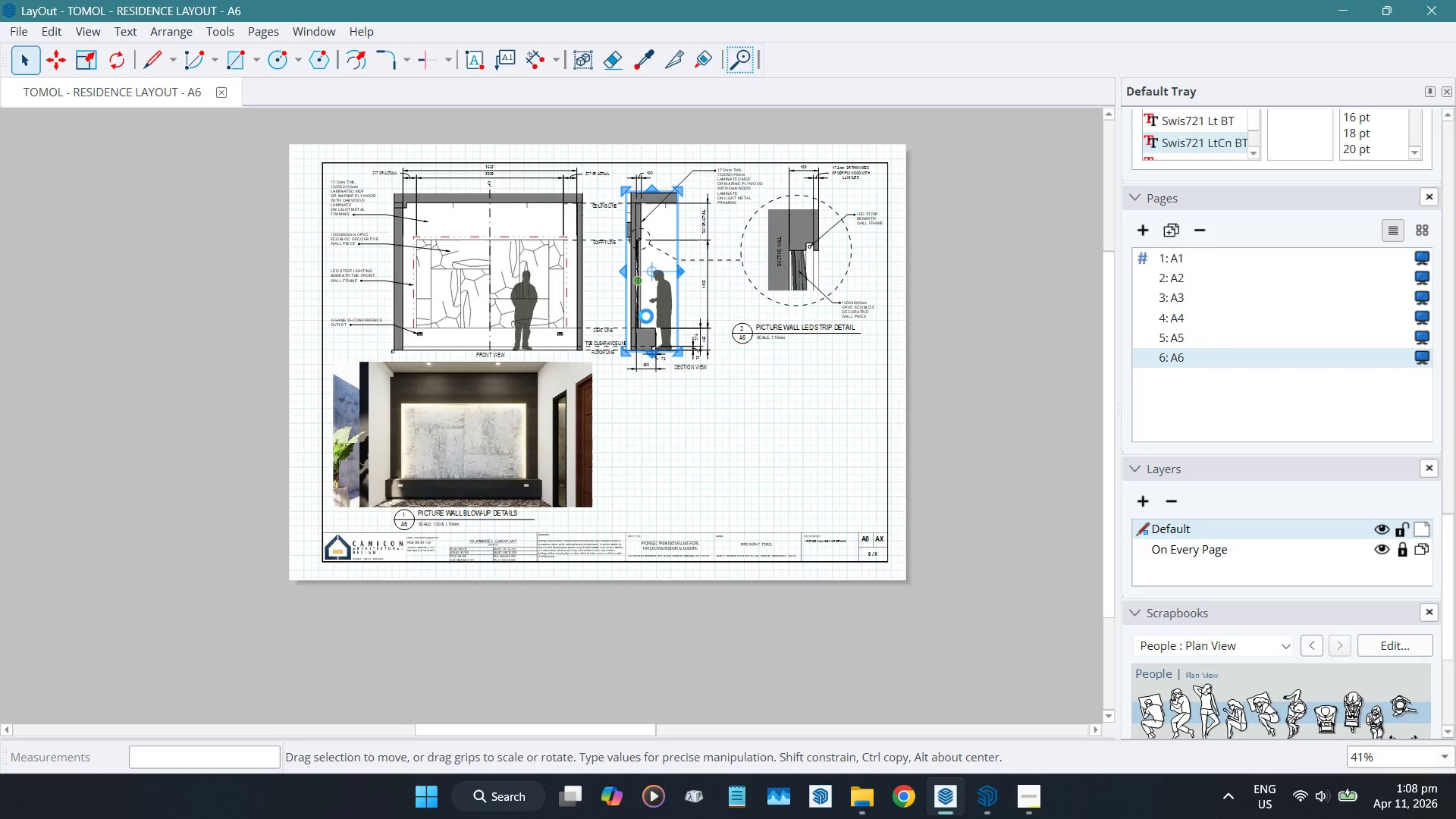 
wait(26.25)
 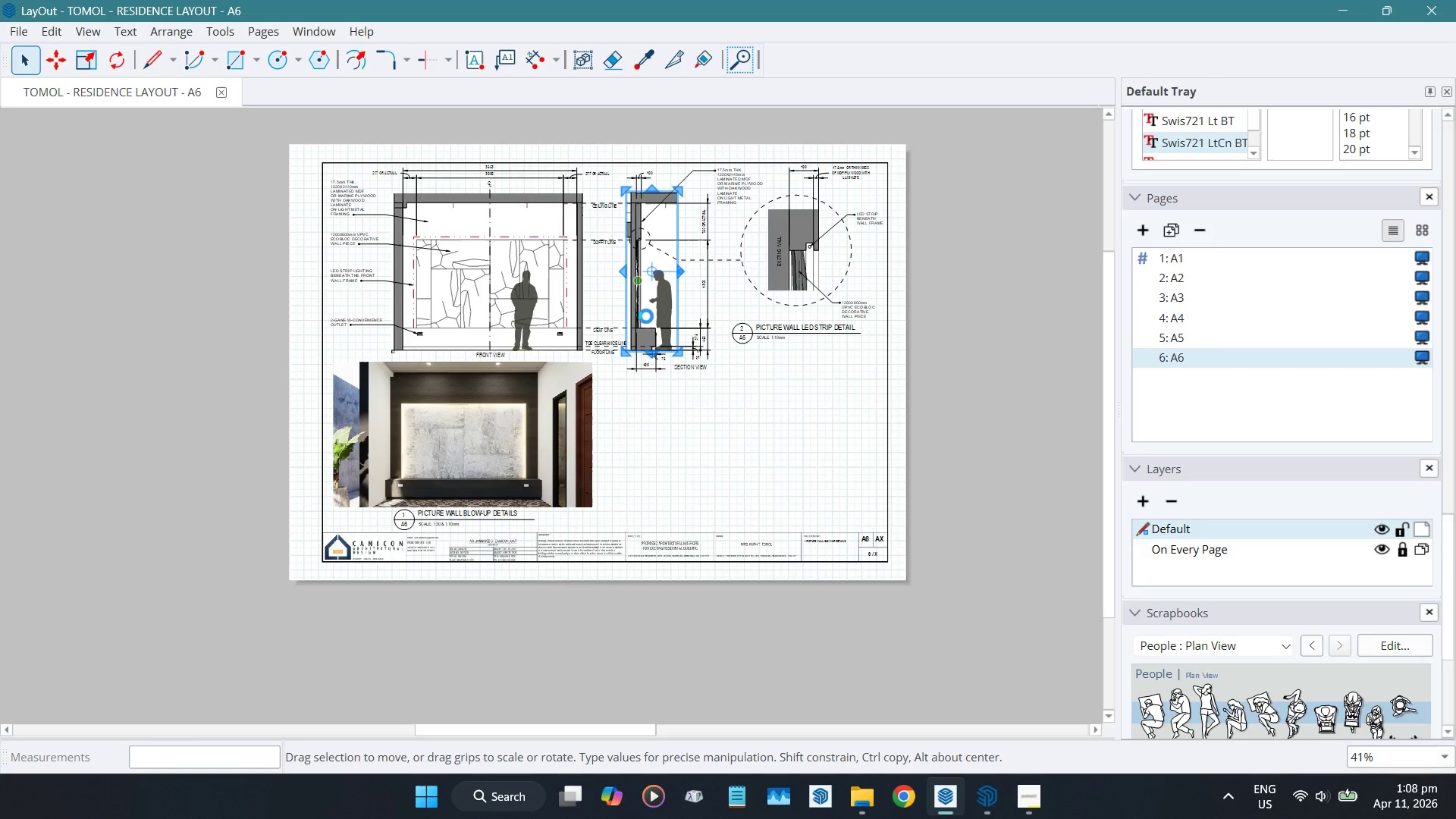 
left_click_drag(start_coordinate=[636, 314], to_coordinate=[766, 480])
 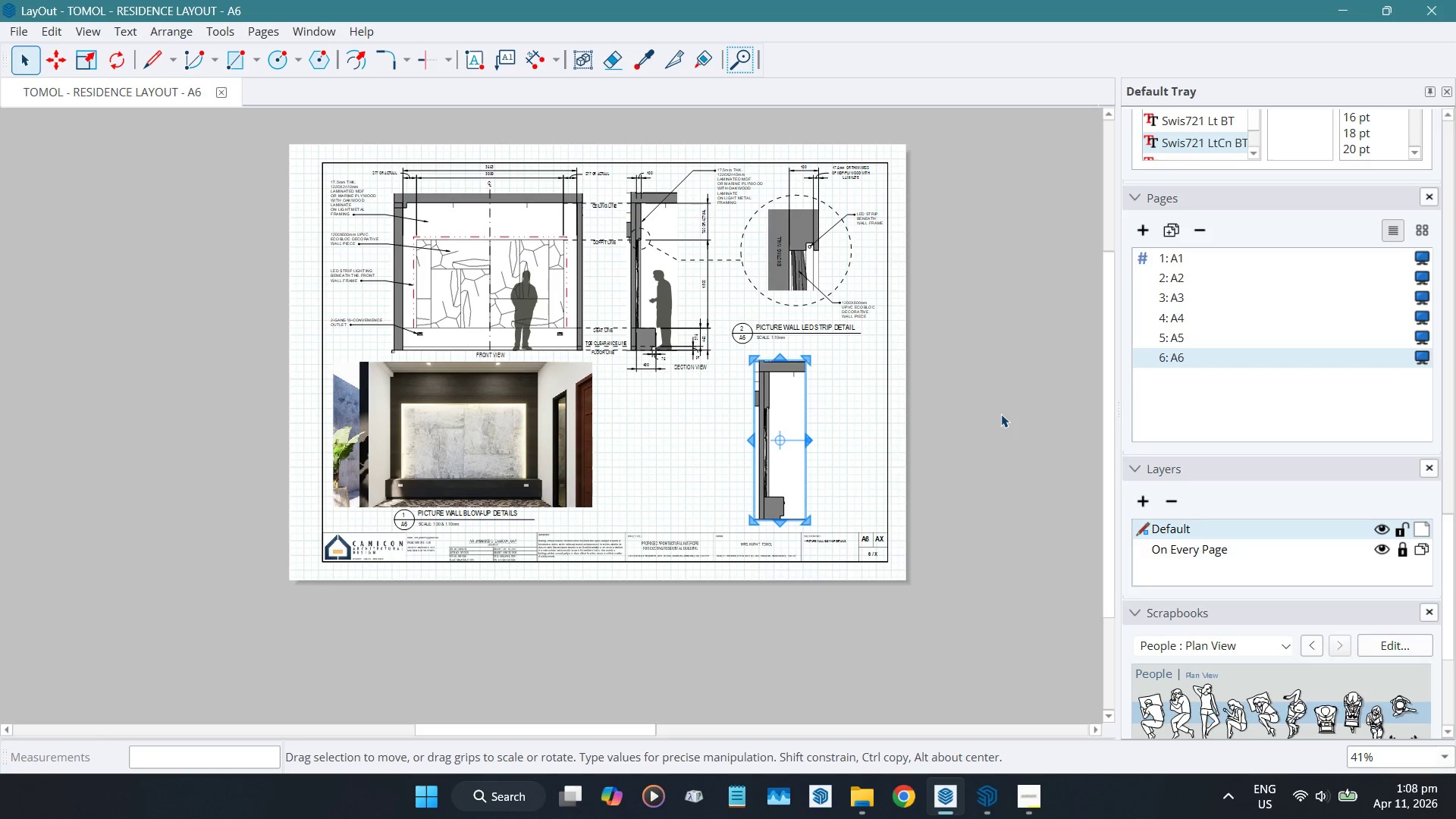 
left_click([1001, 414])
 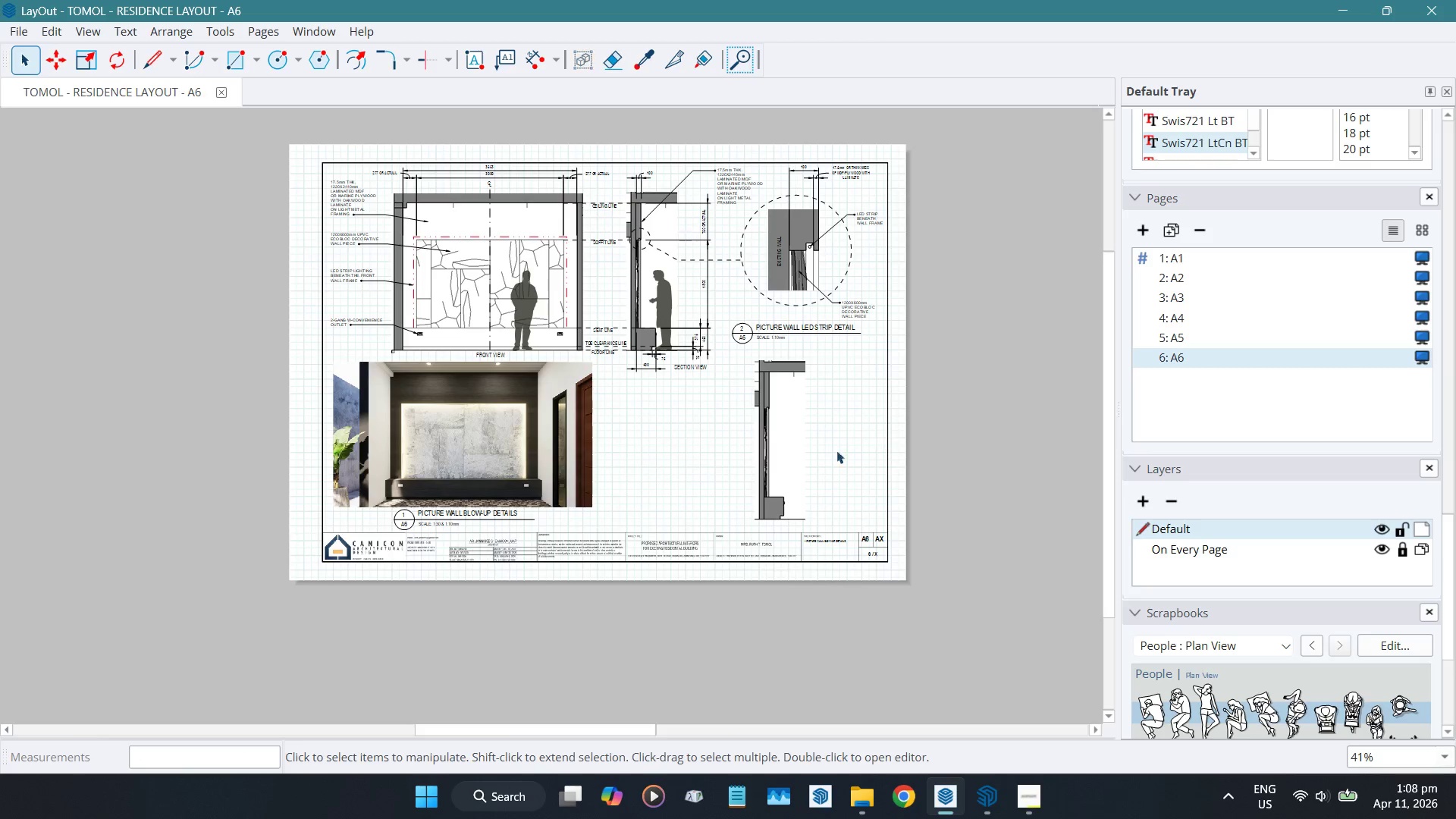 
scroll: coordinate [811, 450], scroll_direction: up, amount: 5.0
 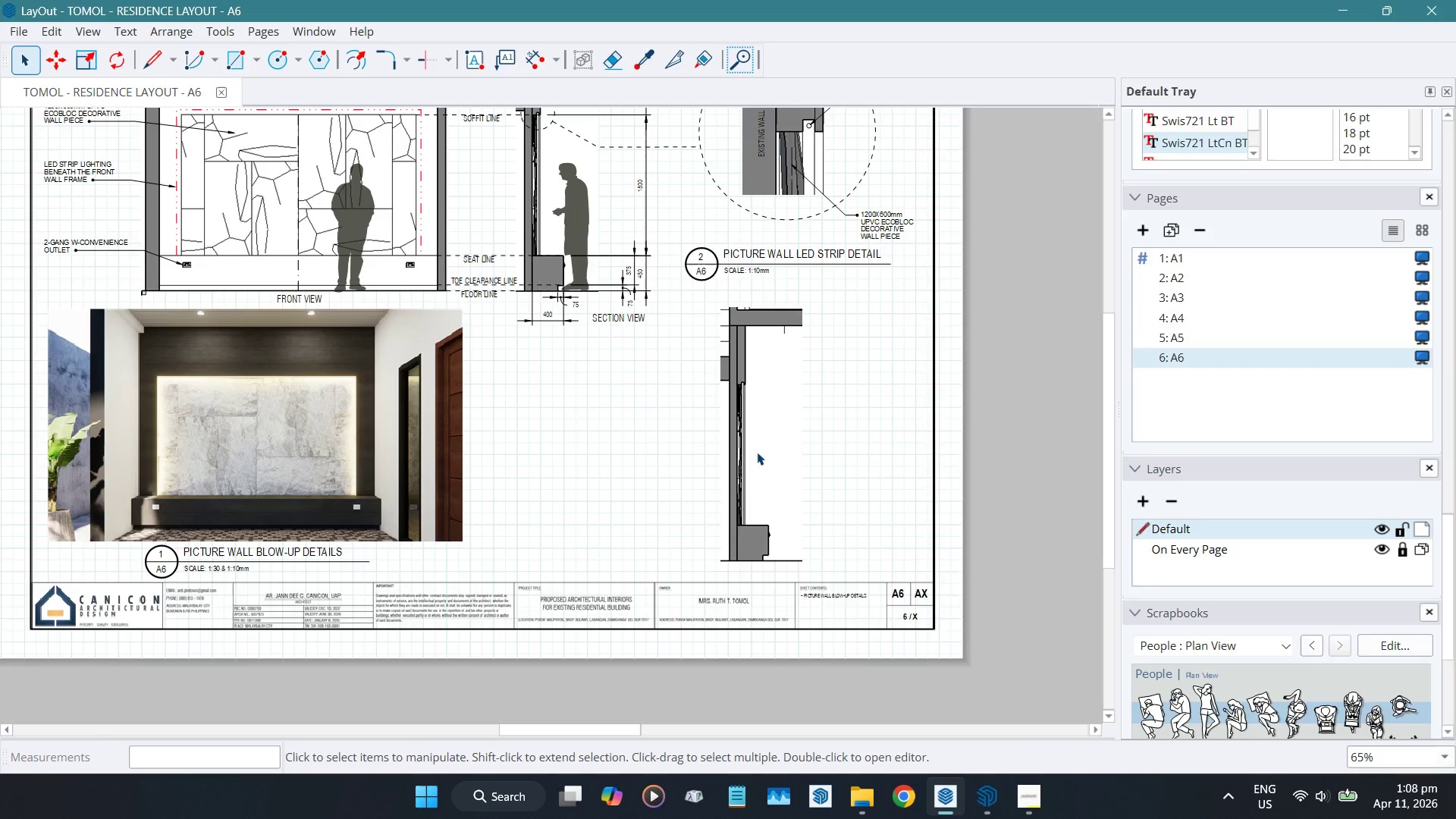 
left_click([757, 450])
 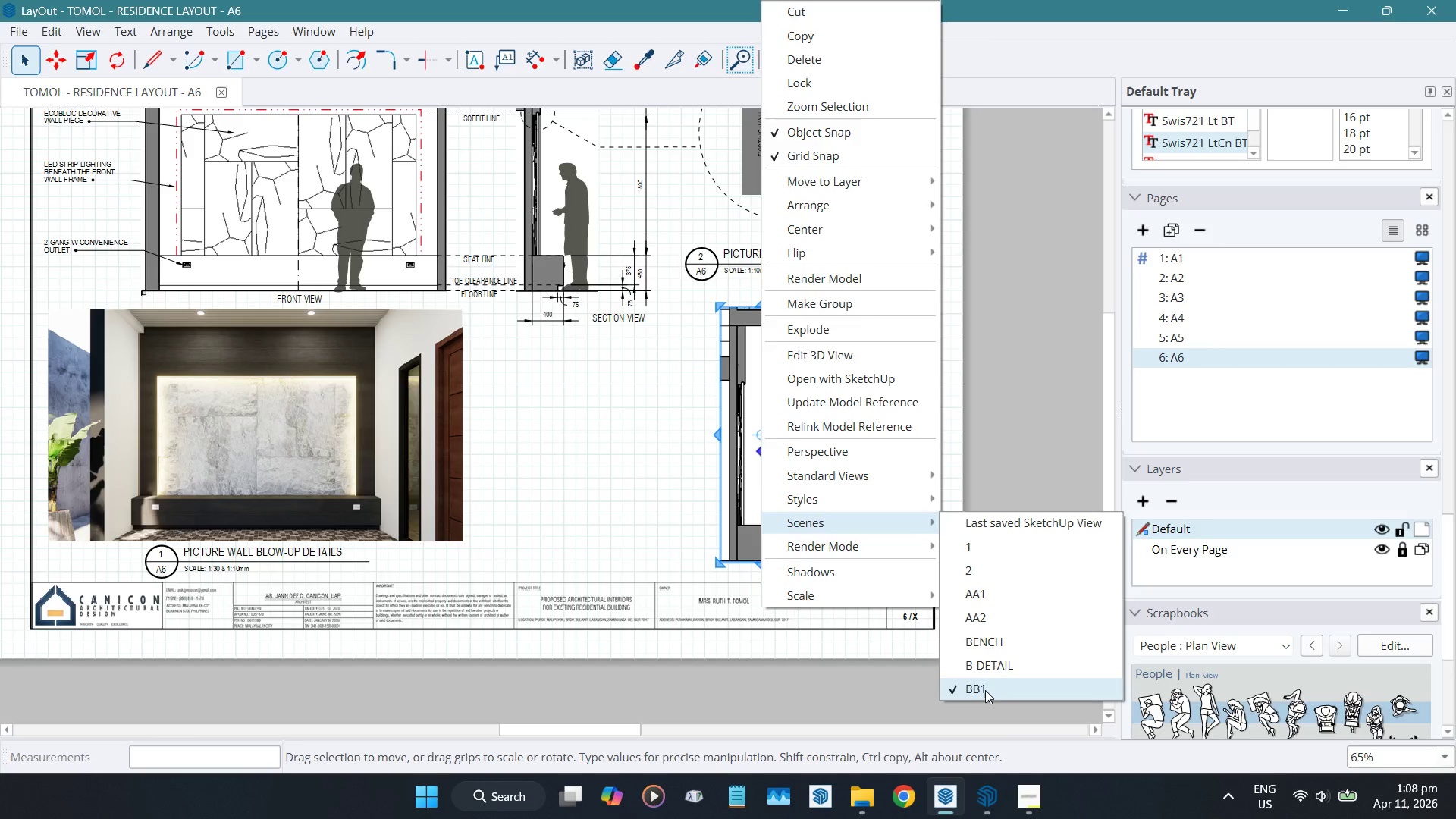 
wait(7.44)
 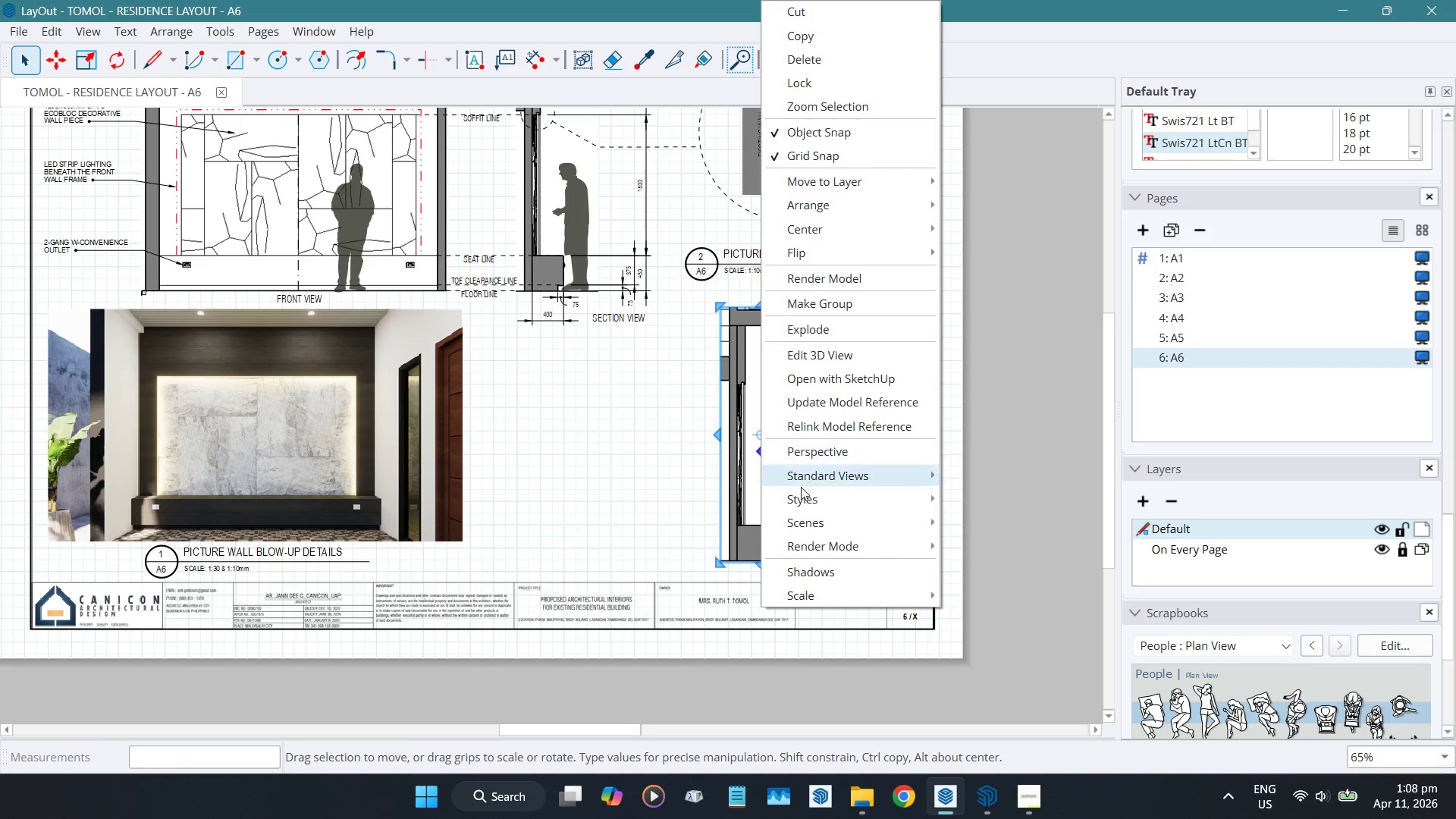 
left_click([974, 592])
 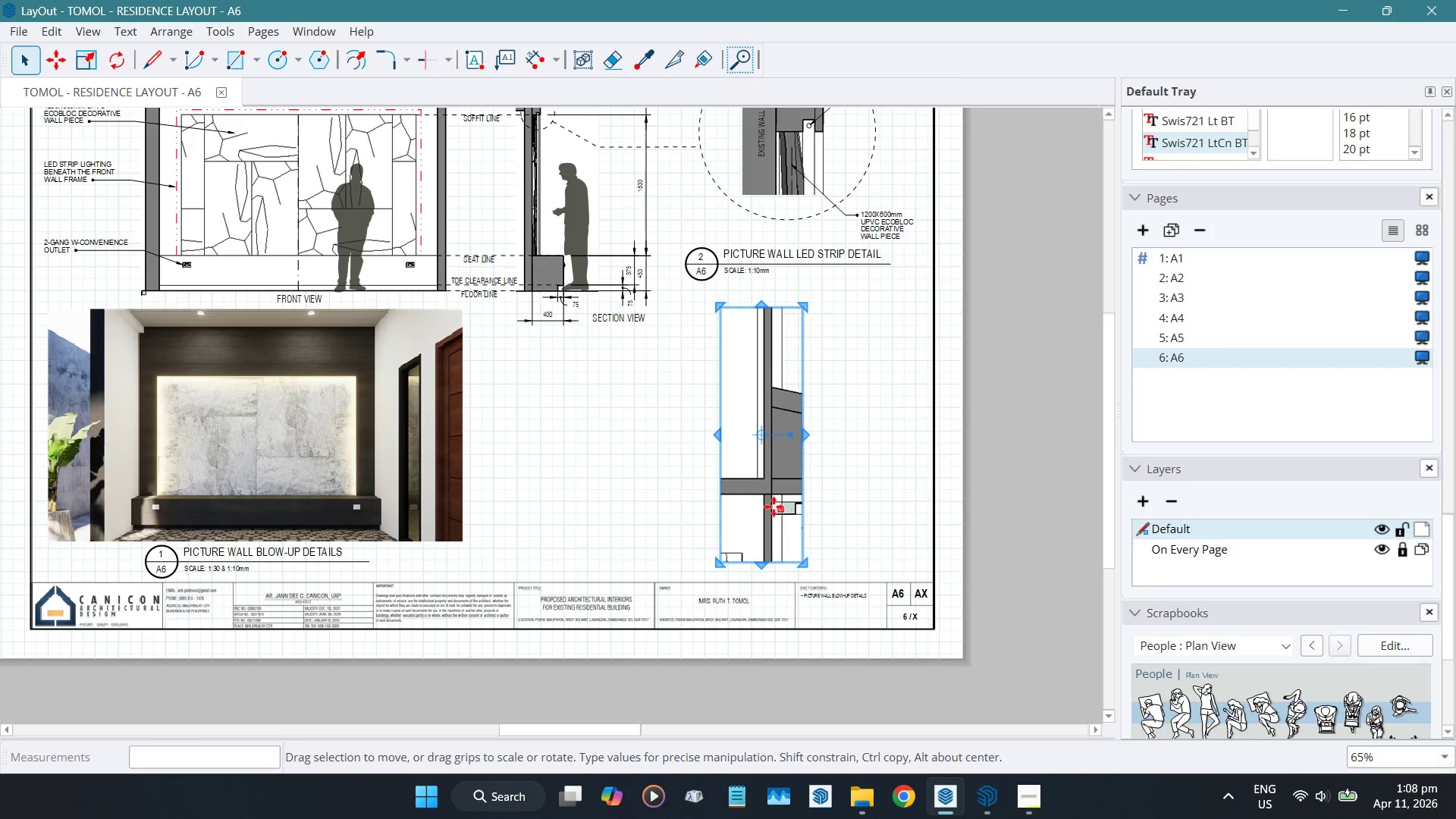 
scroll: coordinate [529, 382], scroll_direction: down, amount: 9.0
 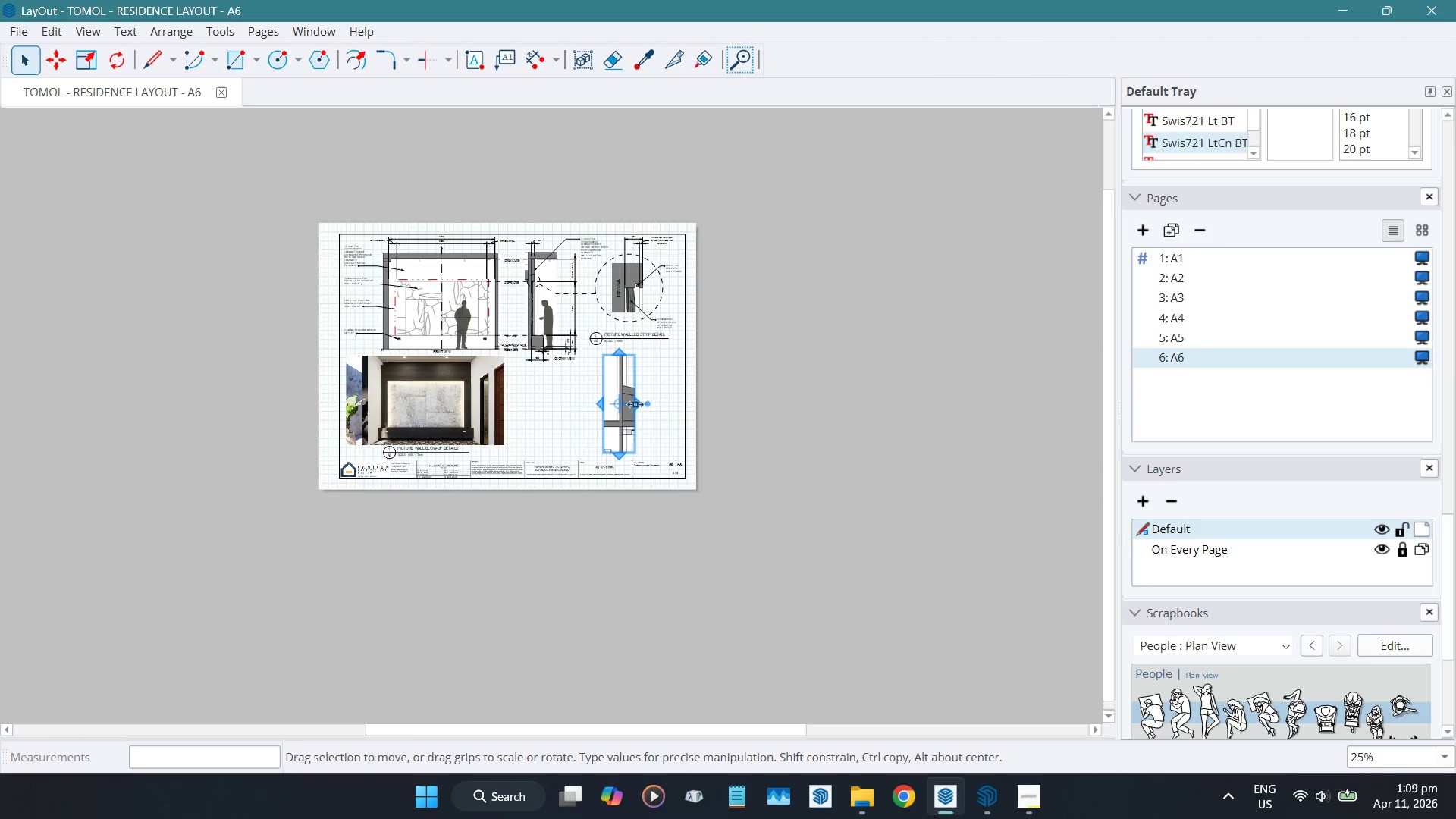 
left_click_drag(start_coordinate=[635, 403], to_coordinate=[893, 421])
 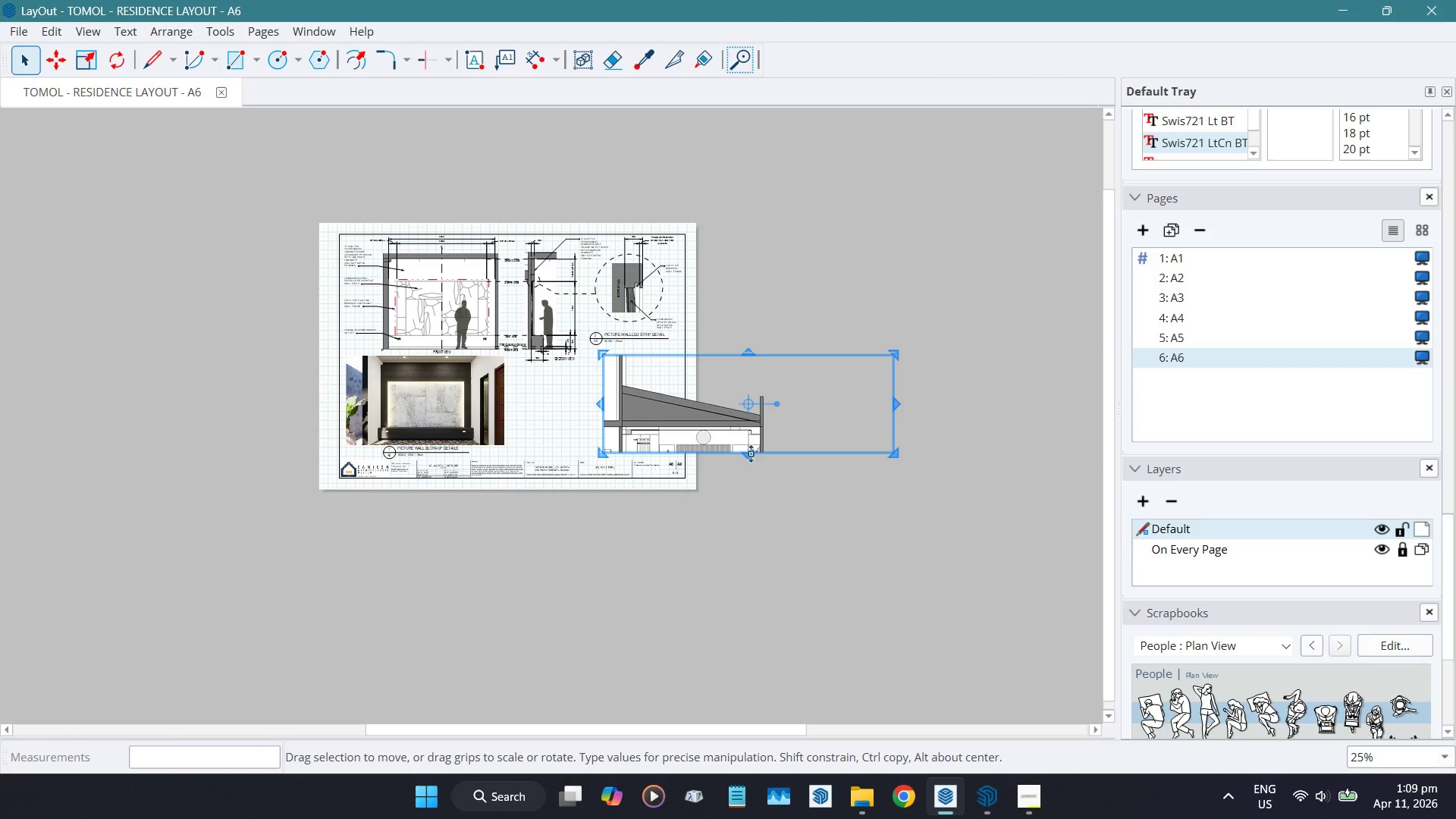 
left_click_drag(start_coordinate=[750, 453], to_coordinate=[755, 565])
 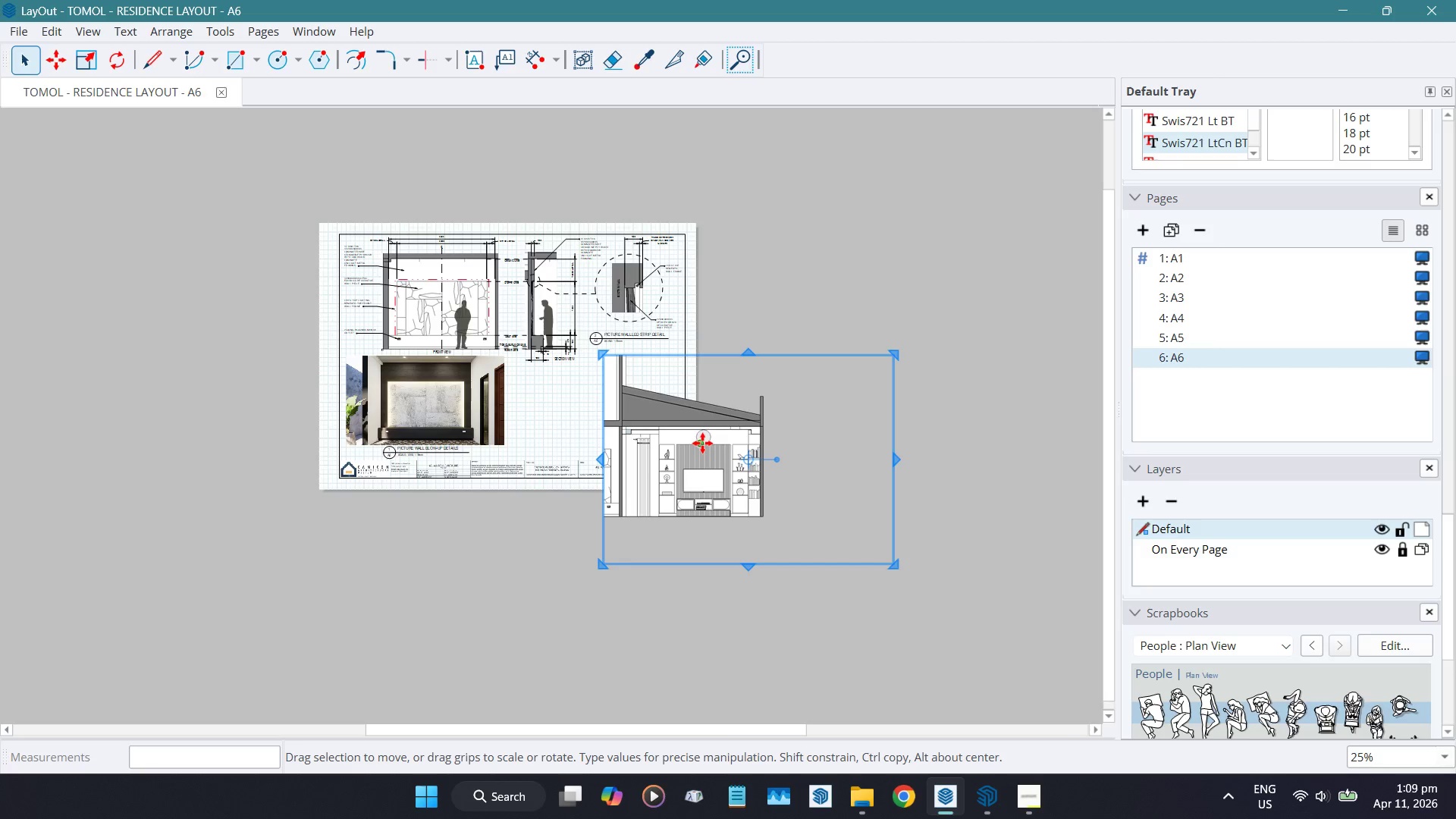 
right_click([701, 442])
 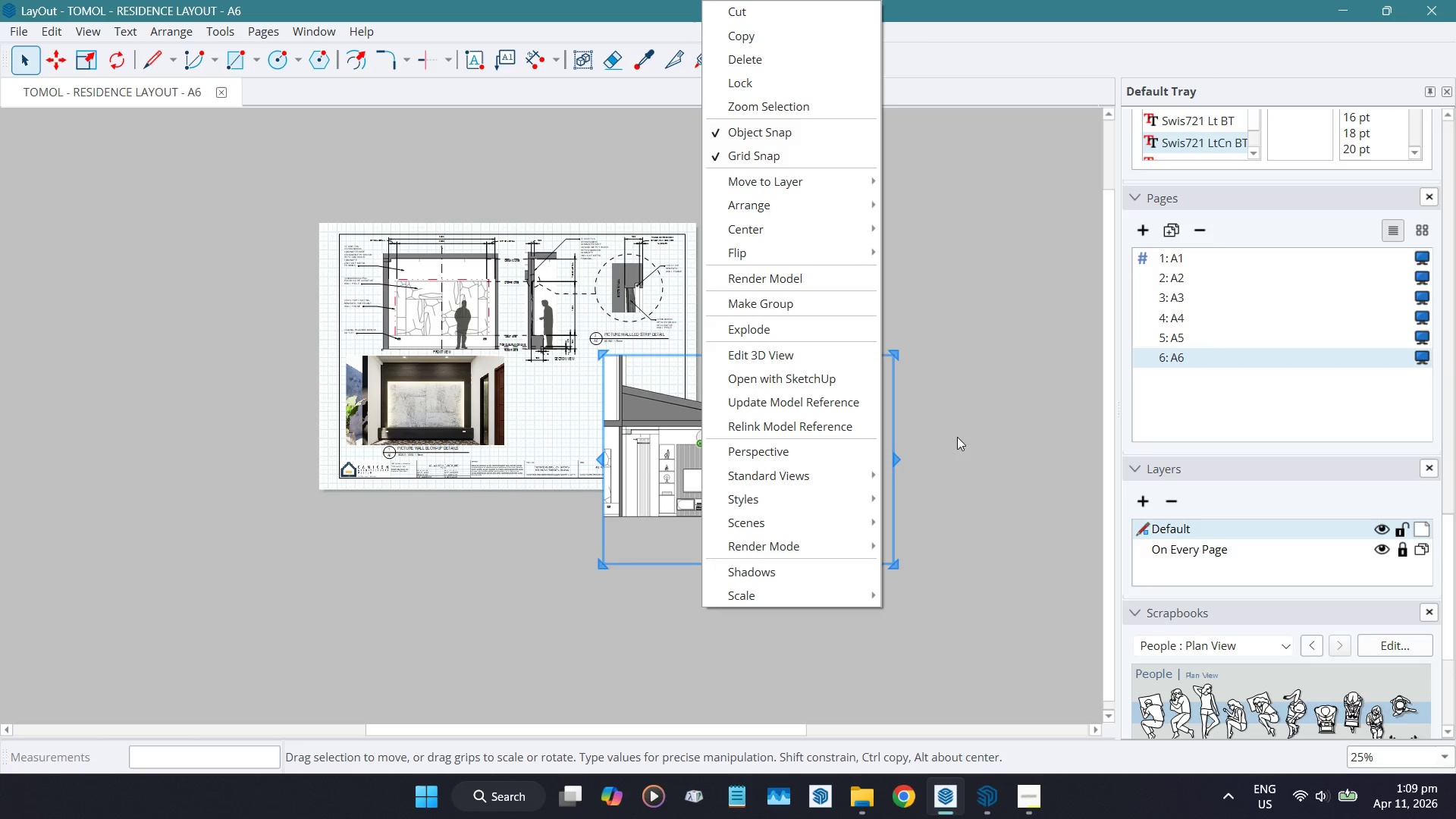 
wait(5.47)
 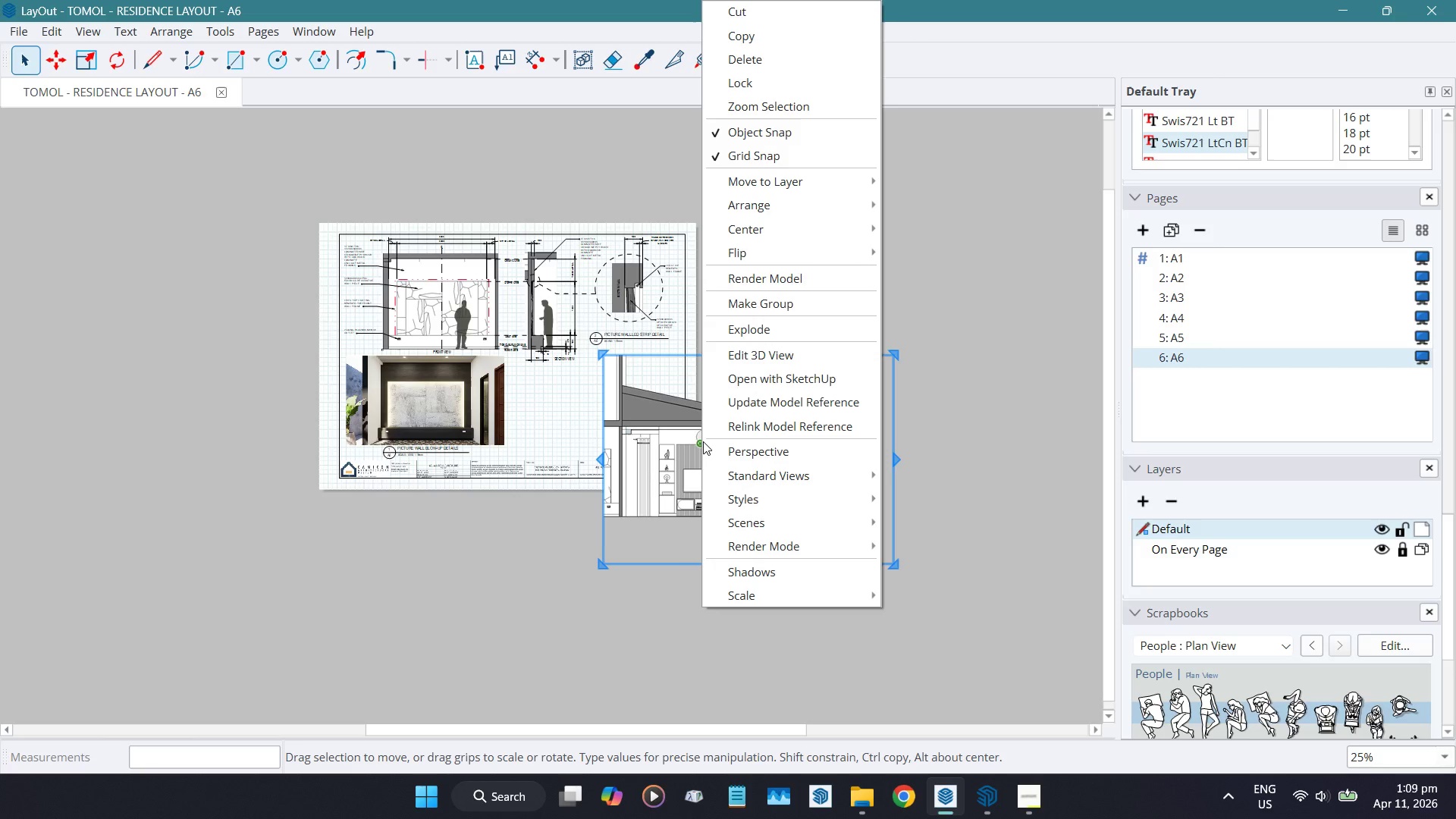 
left_click([953, 437])
 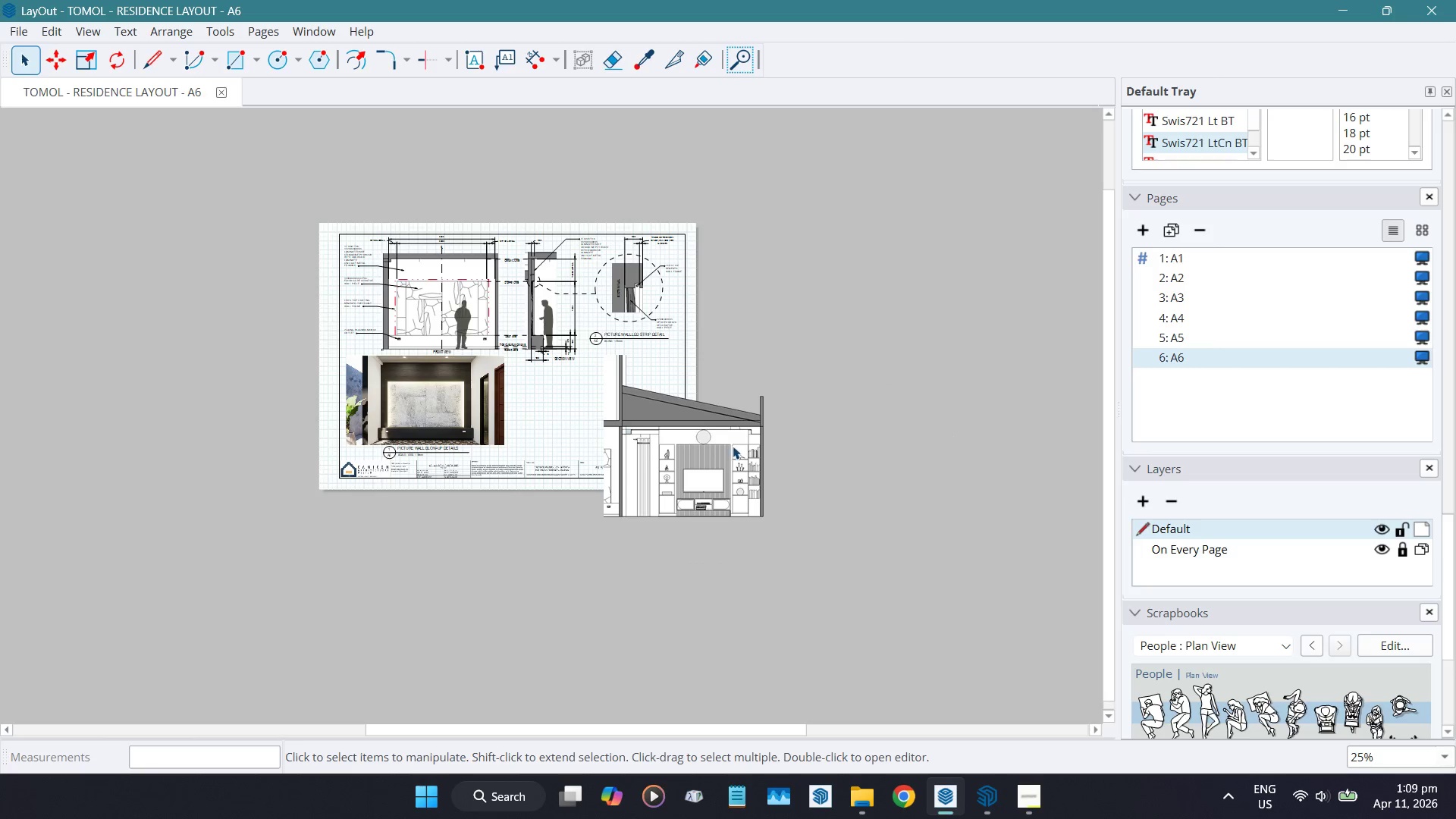 
left_click([680, 443])
 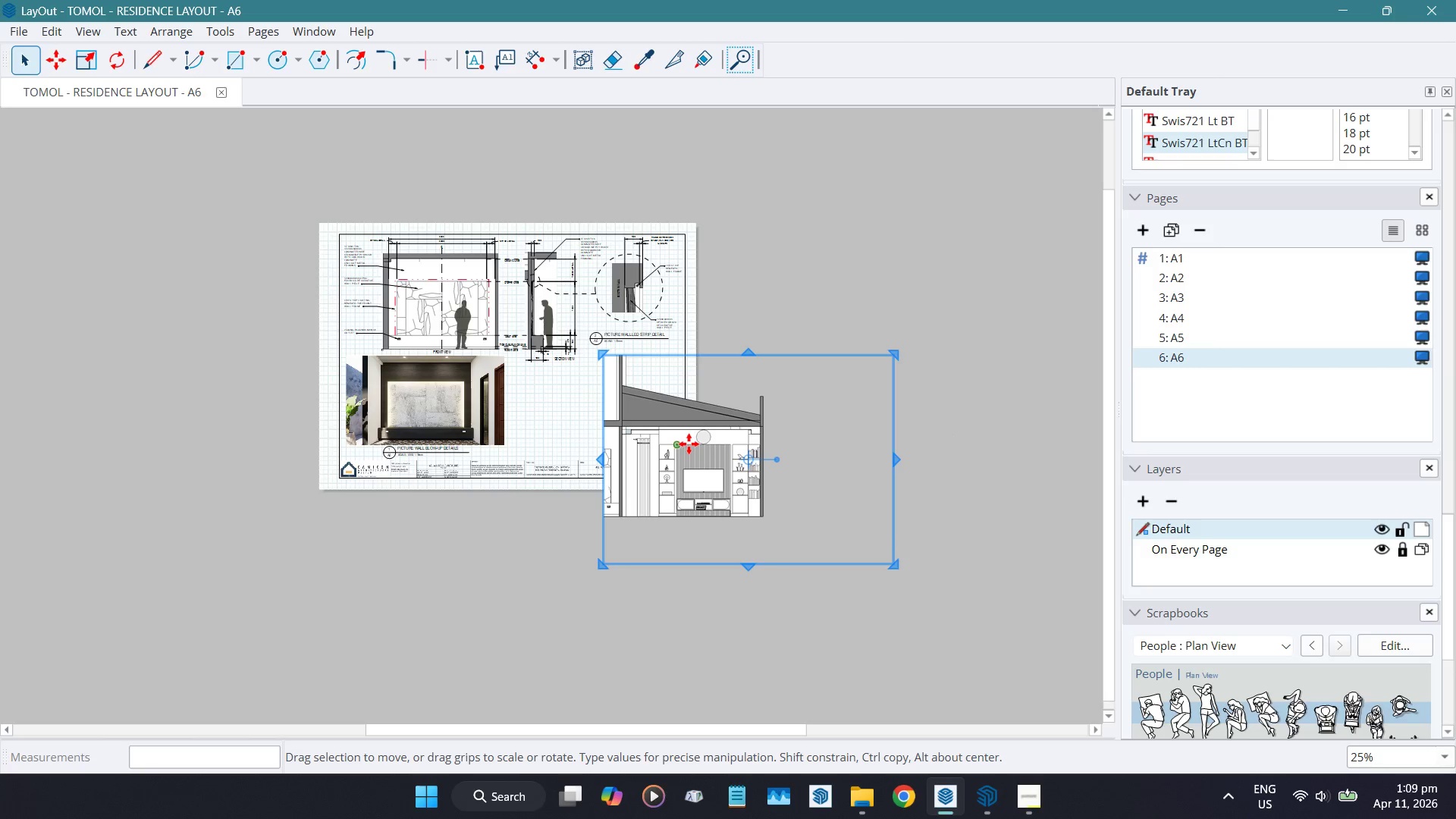 
right_click([686, 443])
 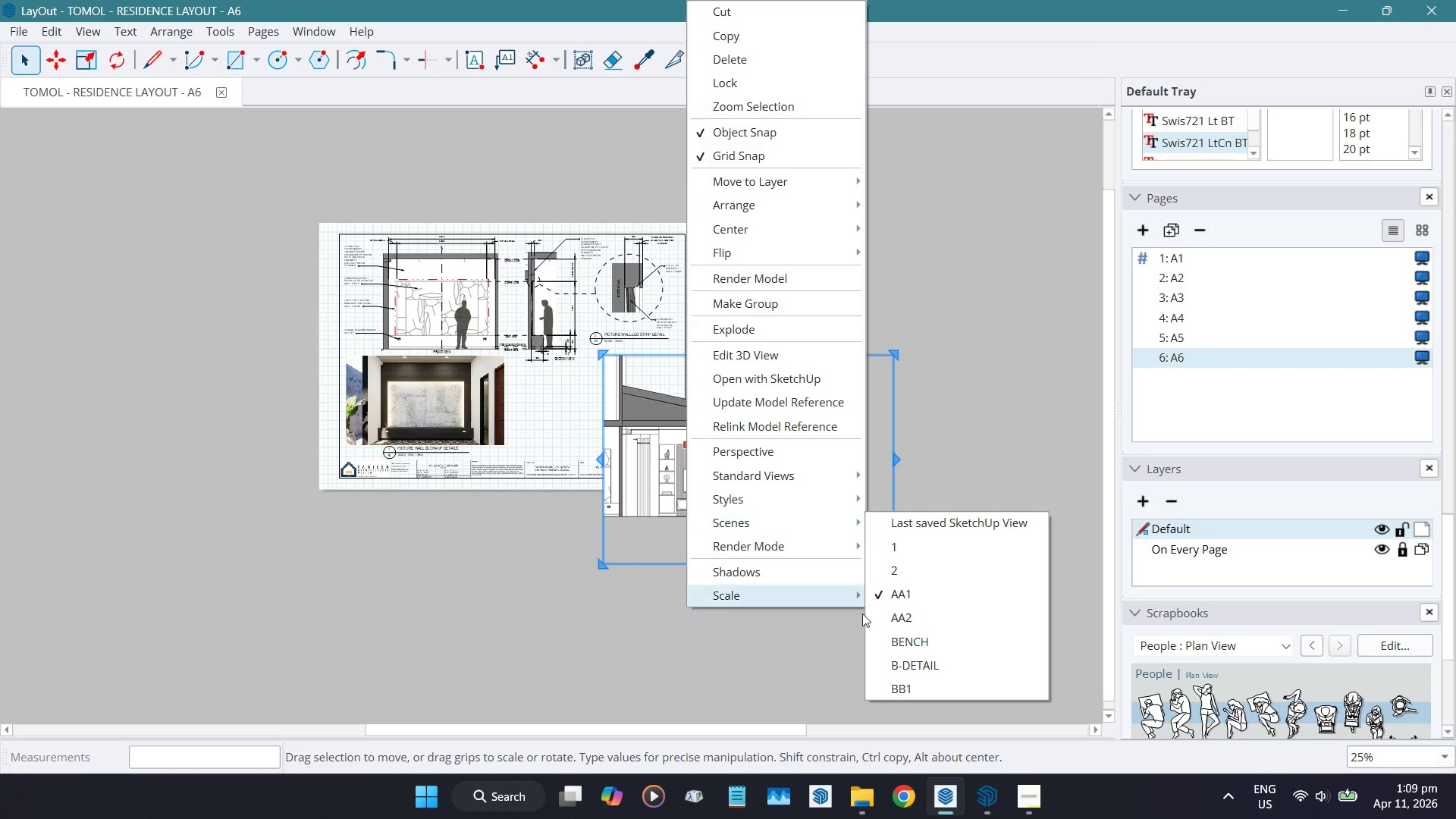 
left_click([921, 702])
 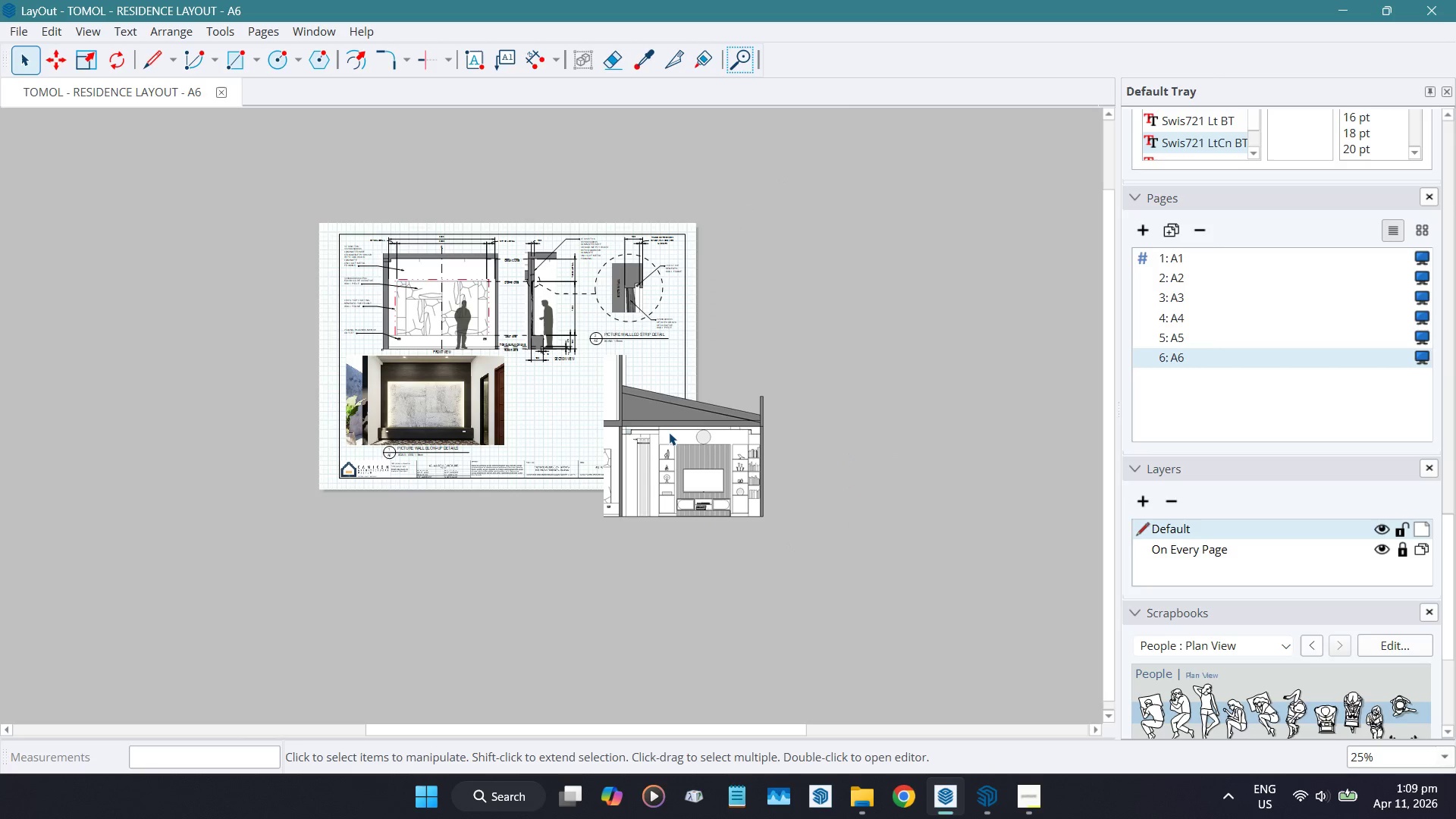 
left_click([668, 431])
 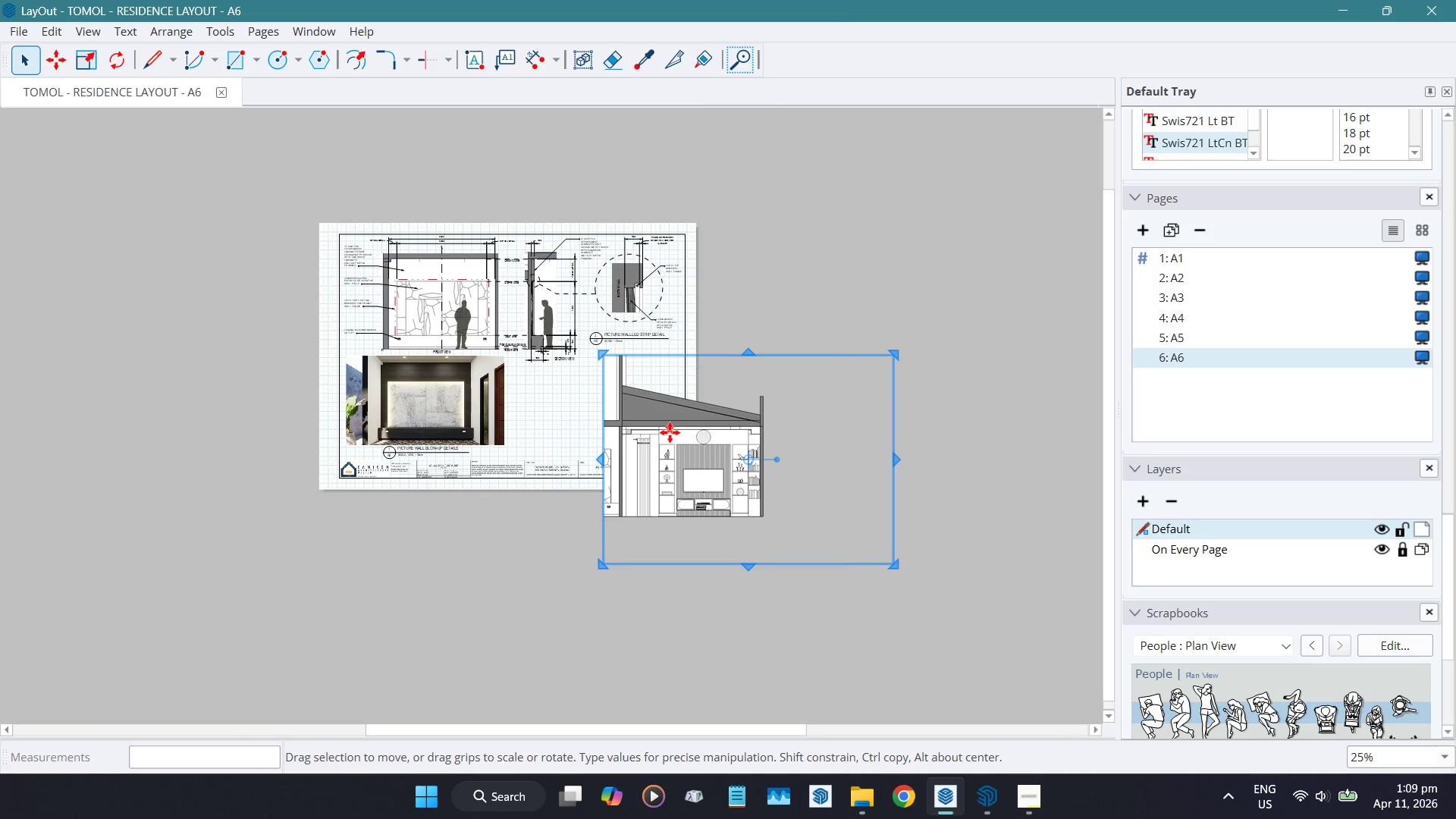 
right_click([669, 431])
 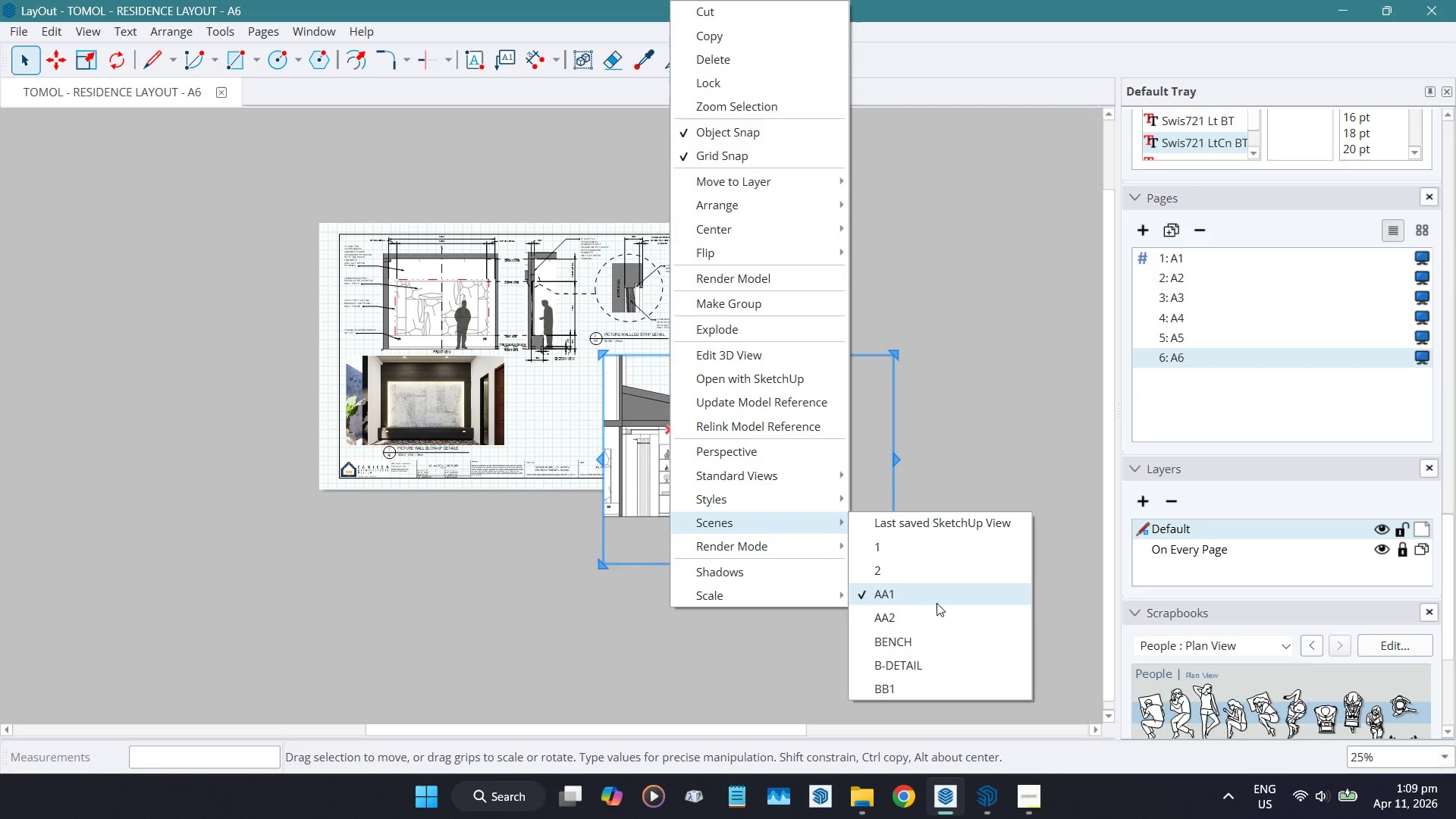 
left_click([893, 682])
 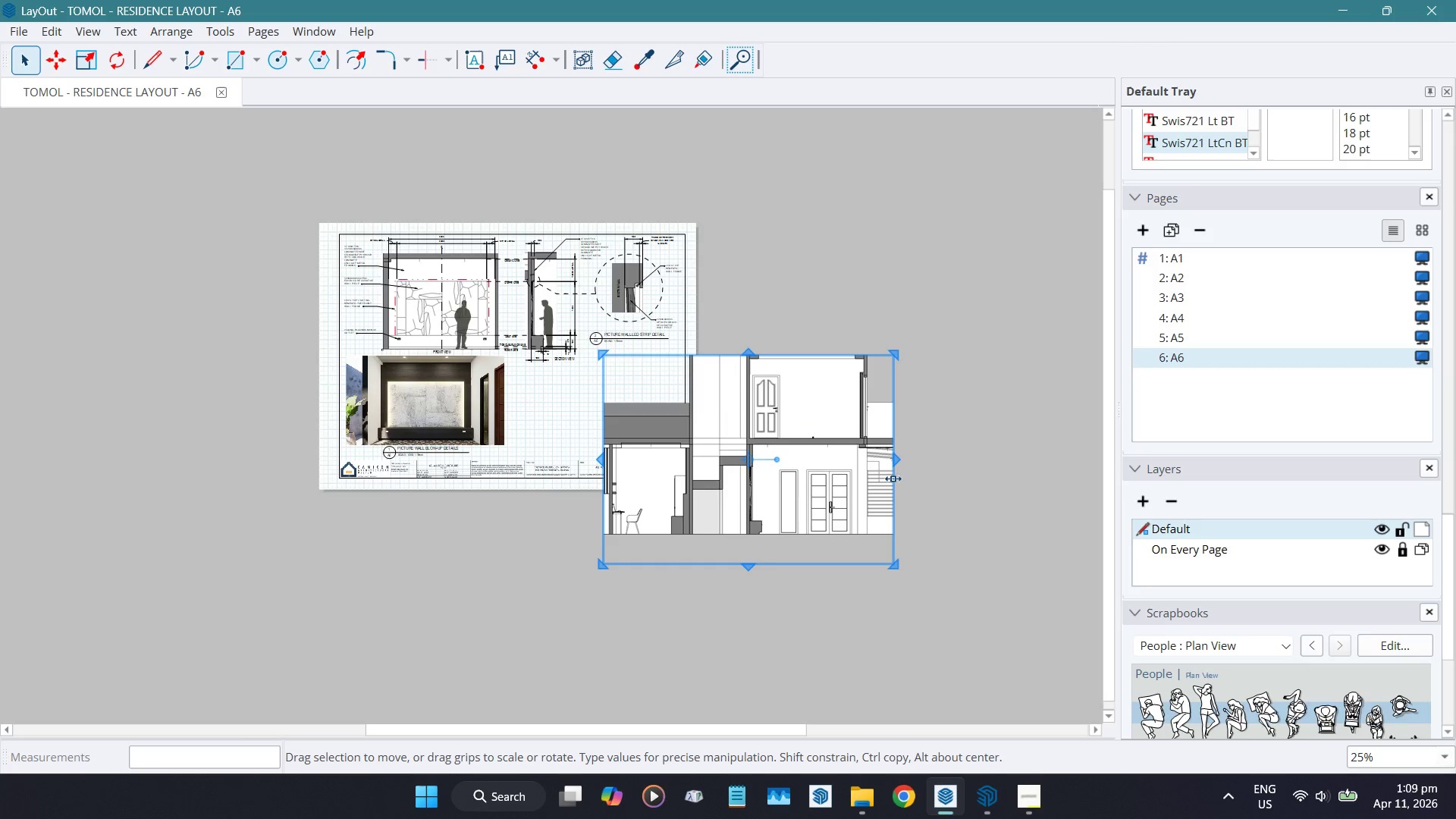 
scroll: coordinate [638, 529], scroll_direction: up, amount: 2.0
 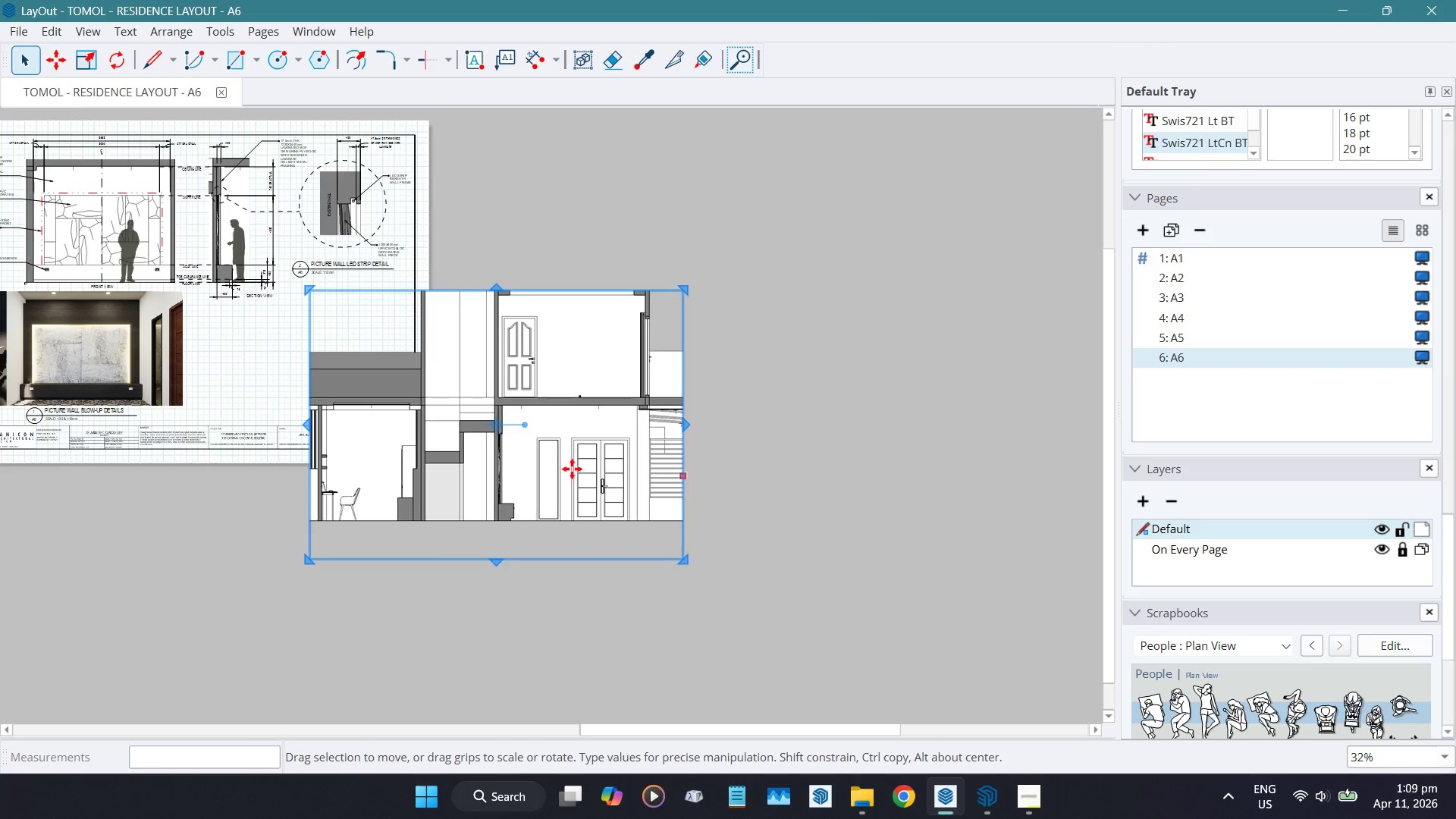 
left_click([519, 460])
 